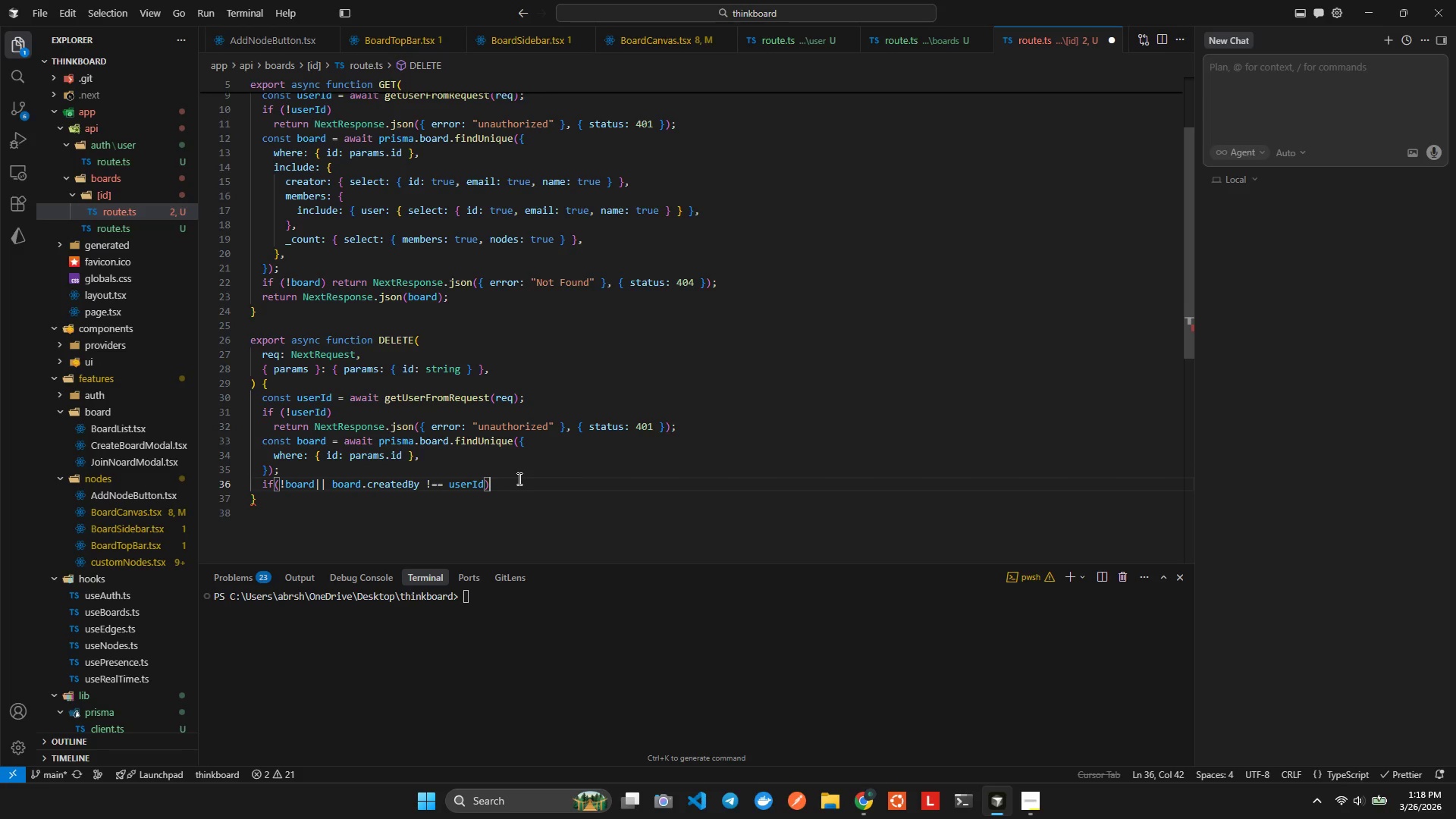 
key(Space)
 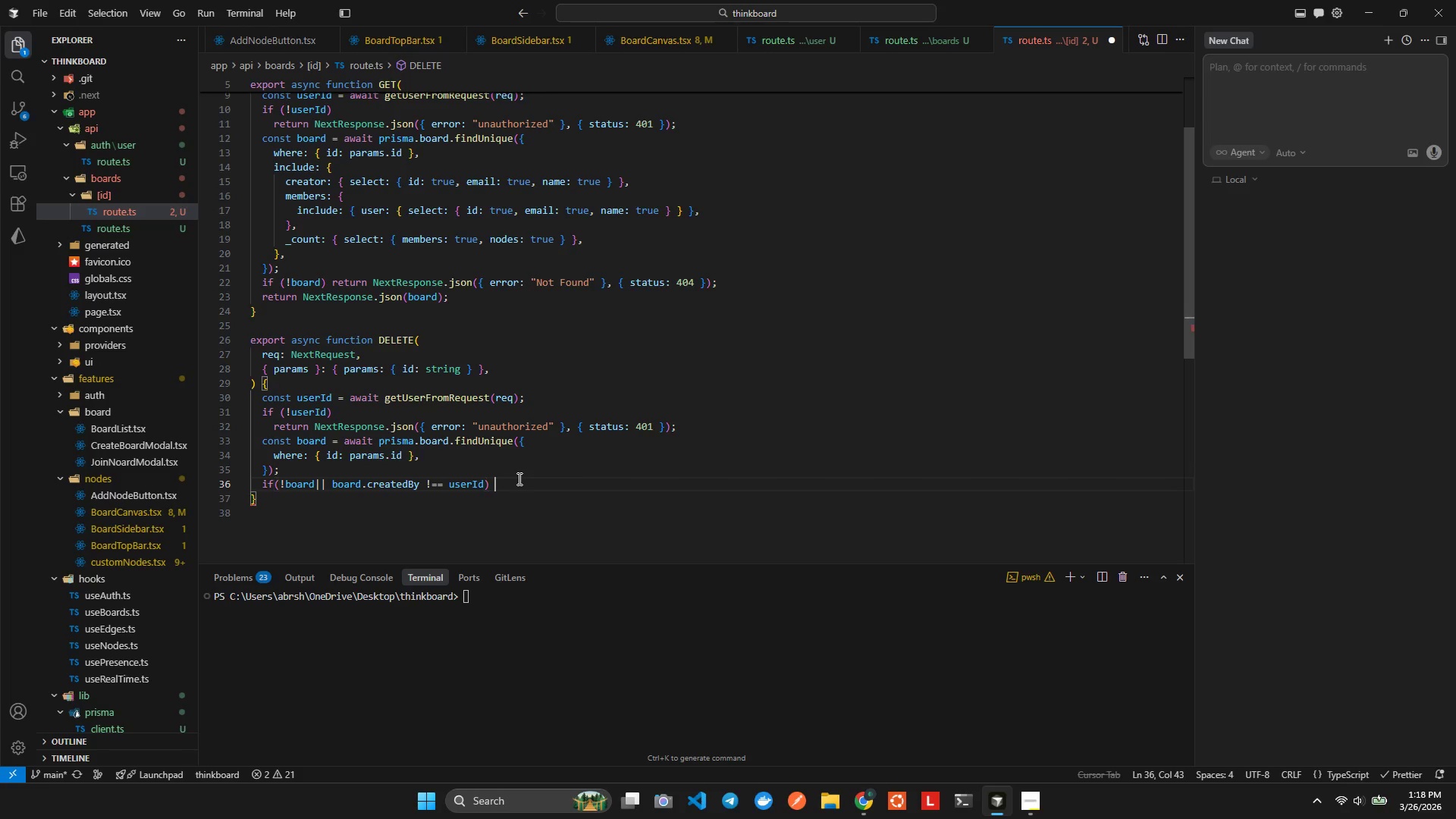 
key(Control+ControlLeft)
 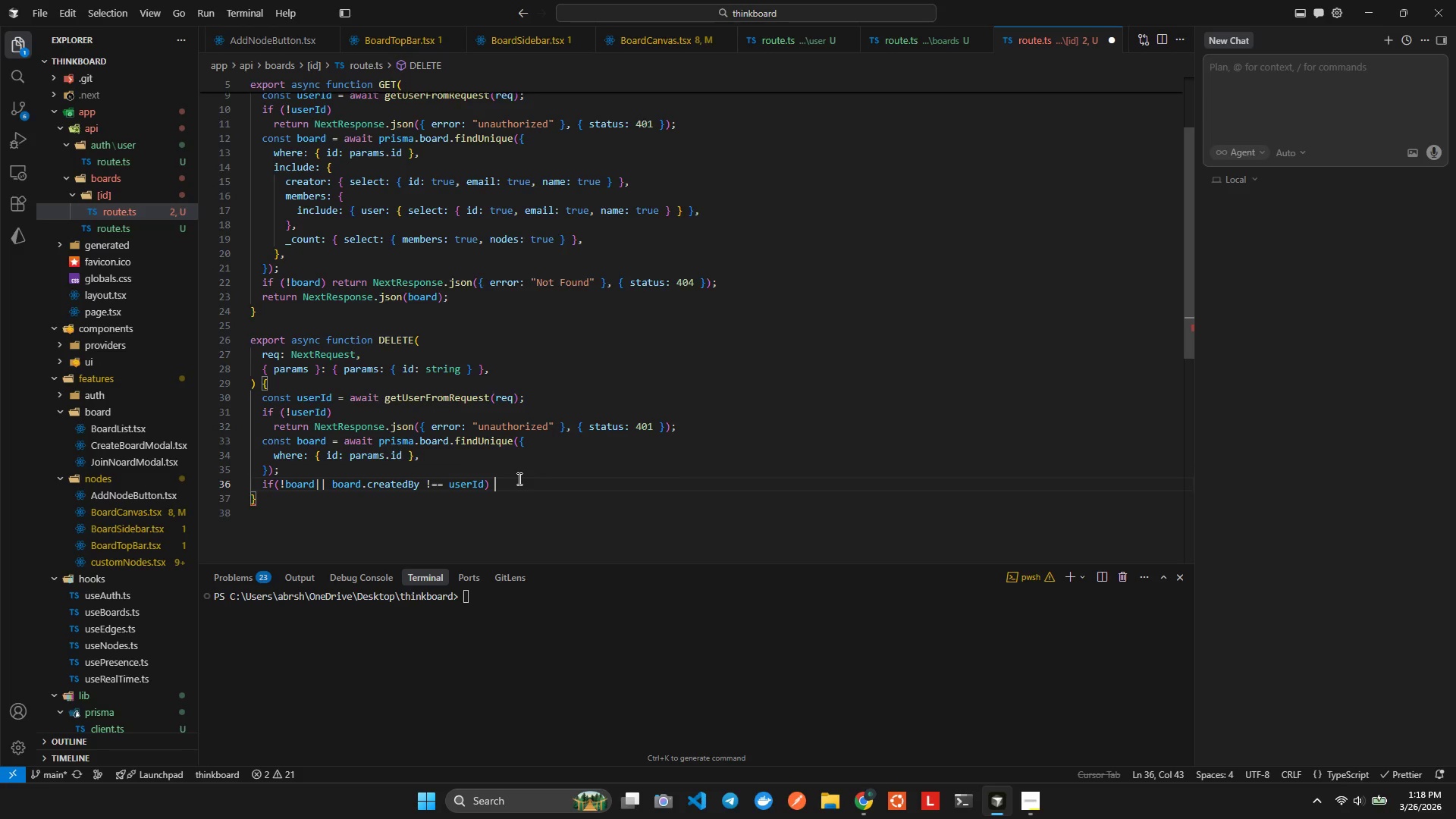 
key(Control+V)
 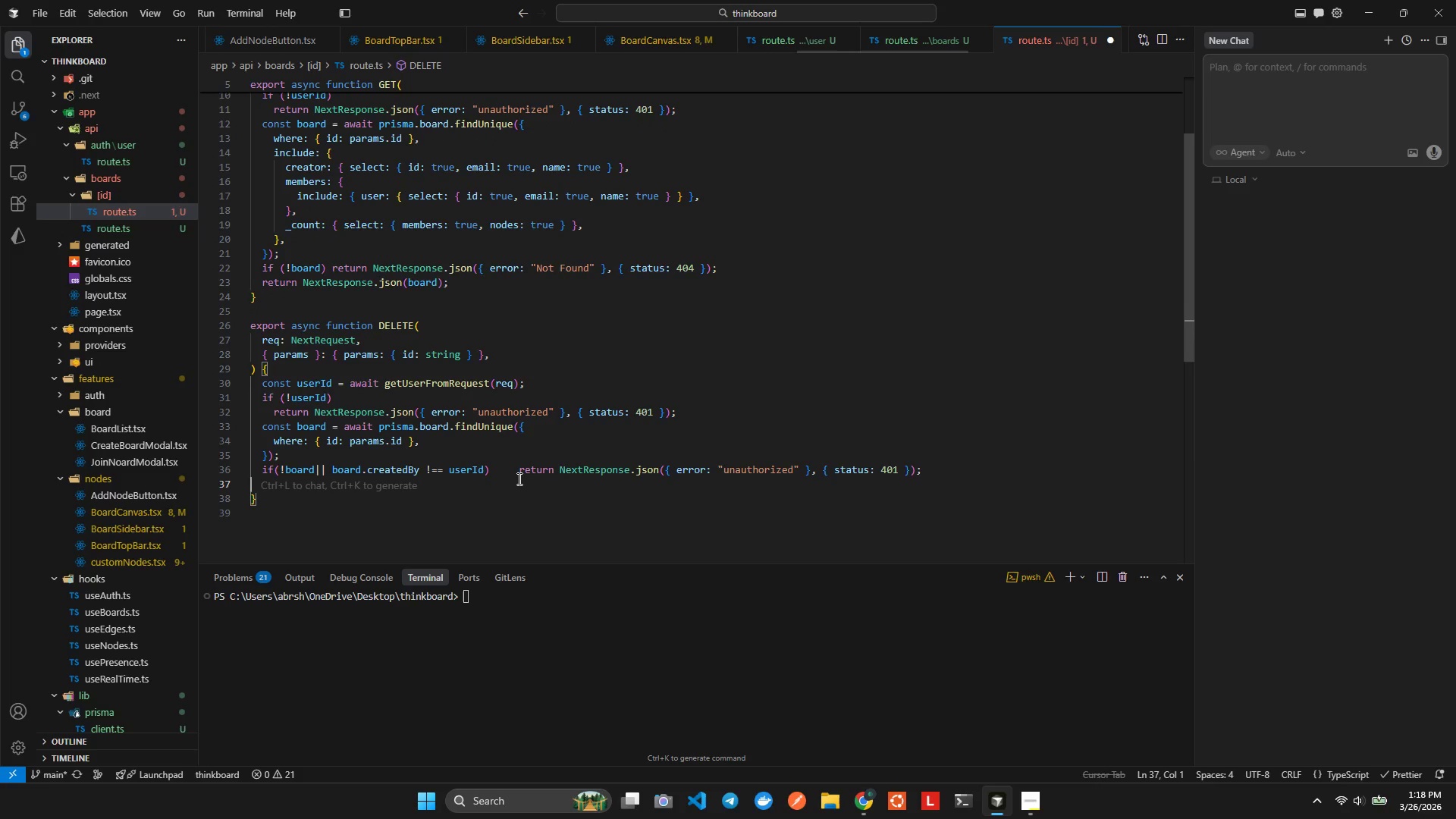 
key(Alt+AltLeft)
 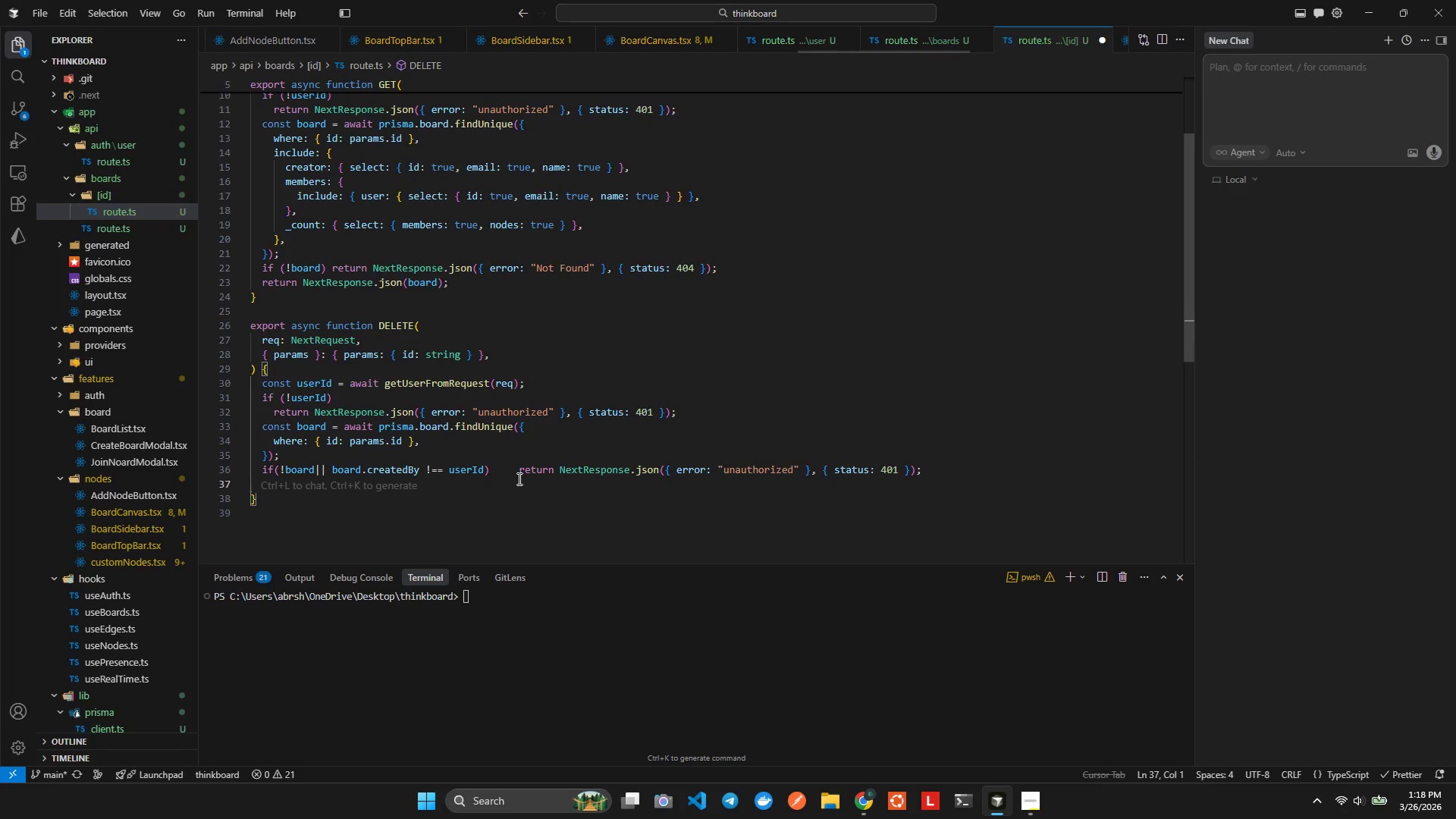 
key(Alt+Shift+ShiftLeft)
 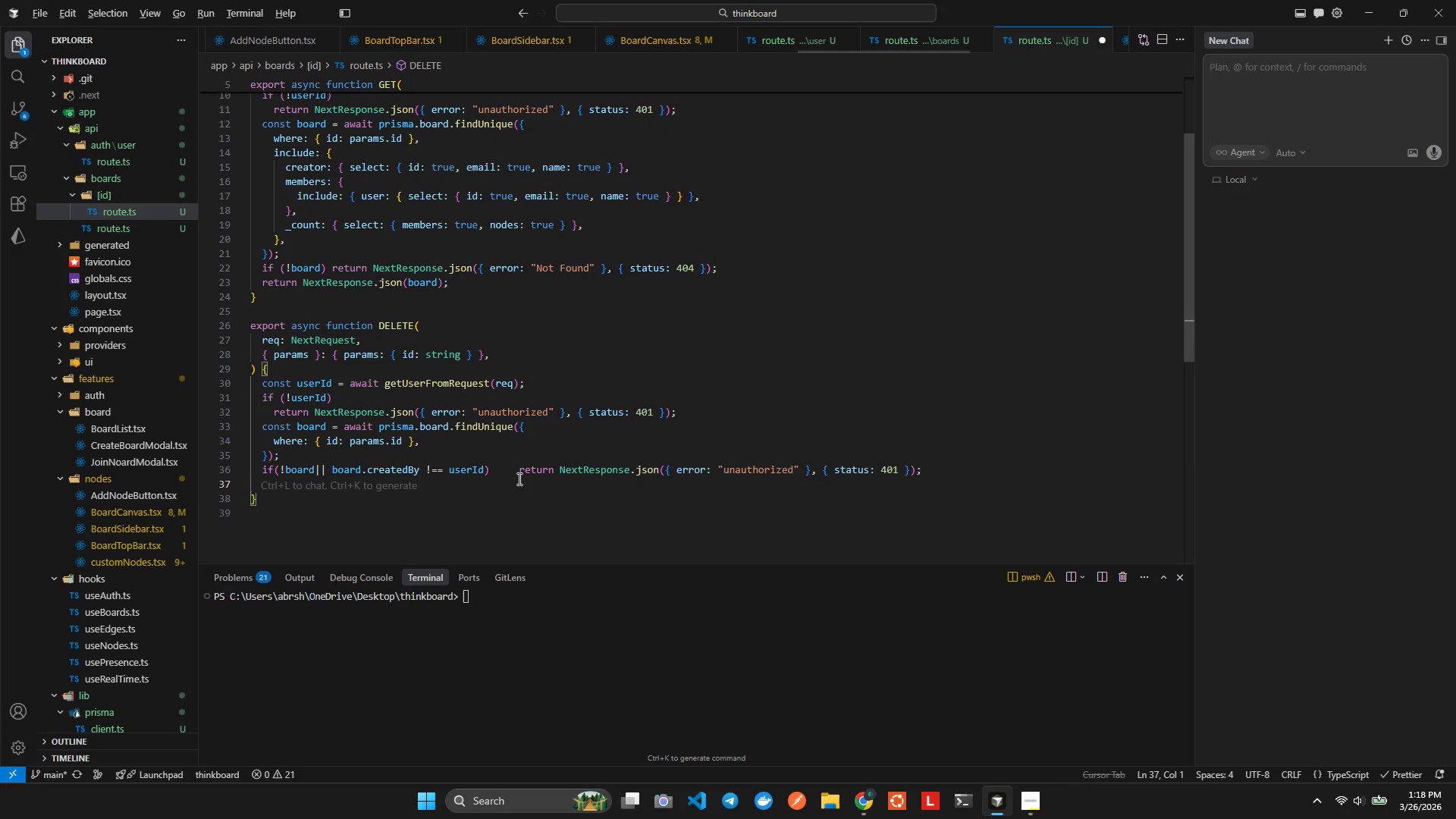 
key(Alt+Shift+F)
 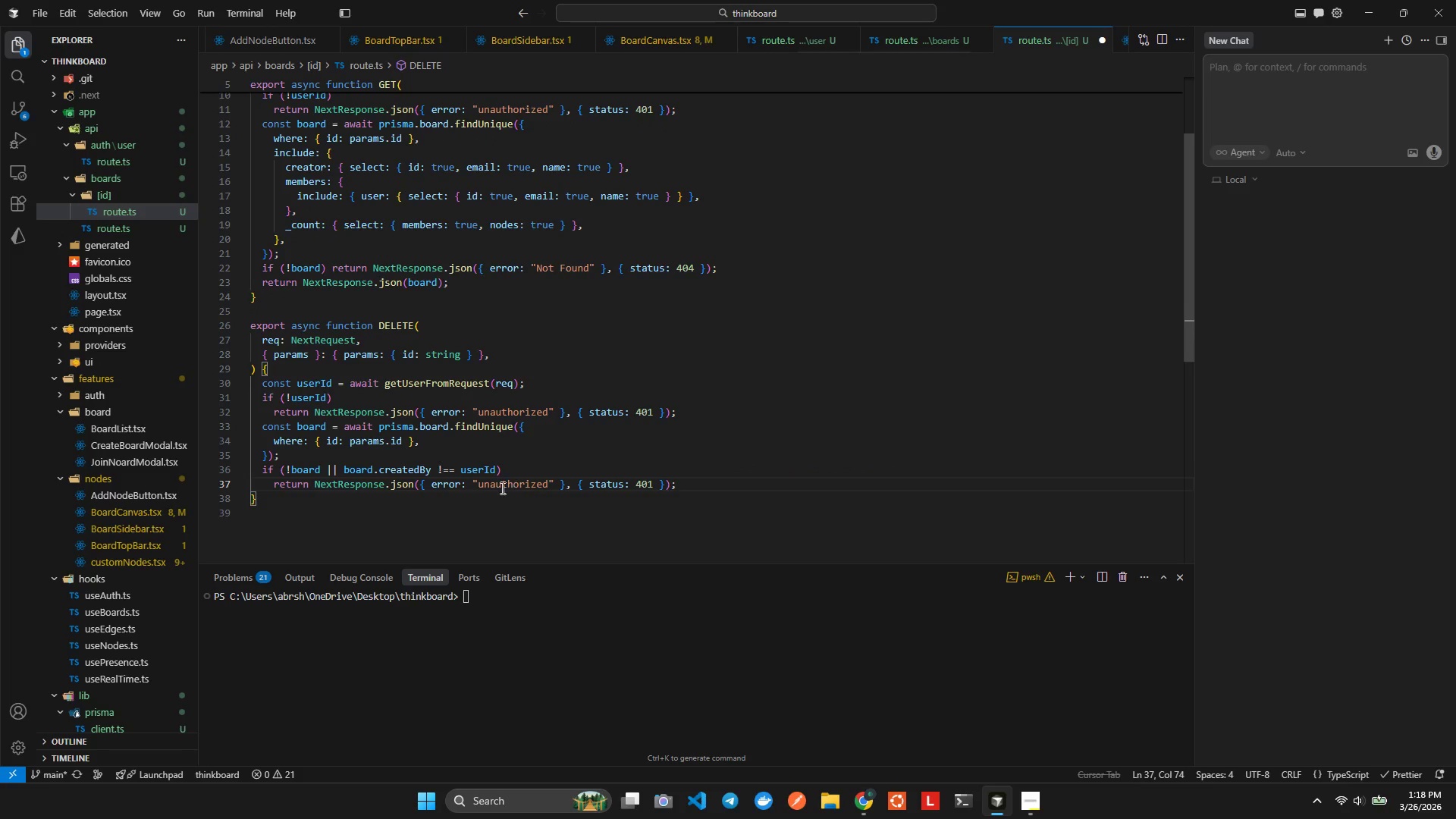 
left_click([500, 488])
 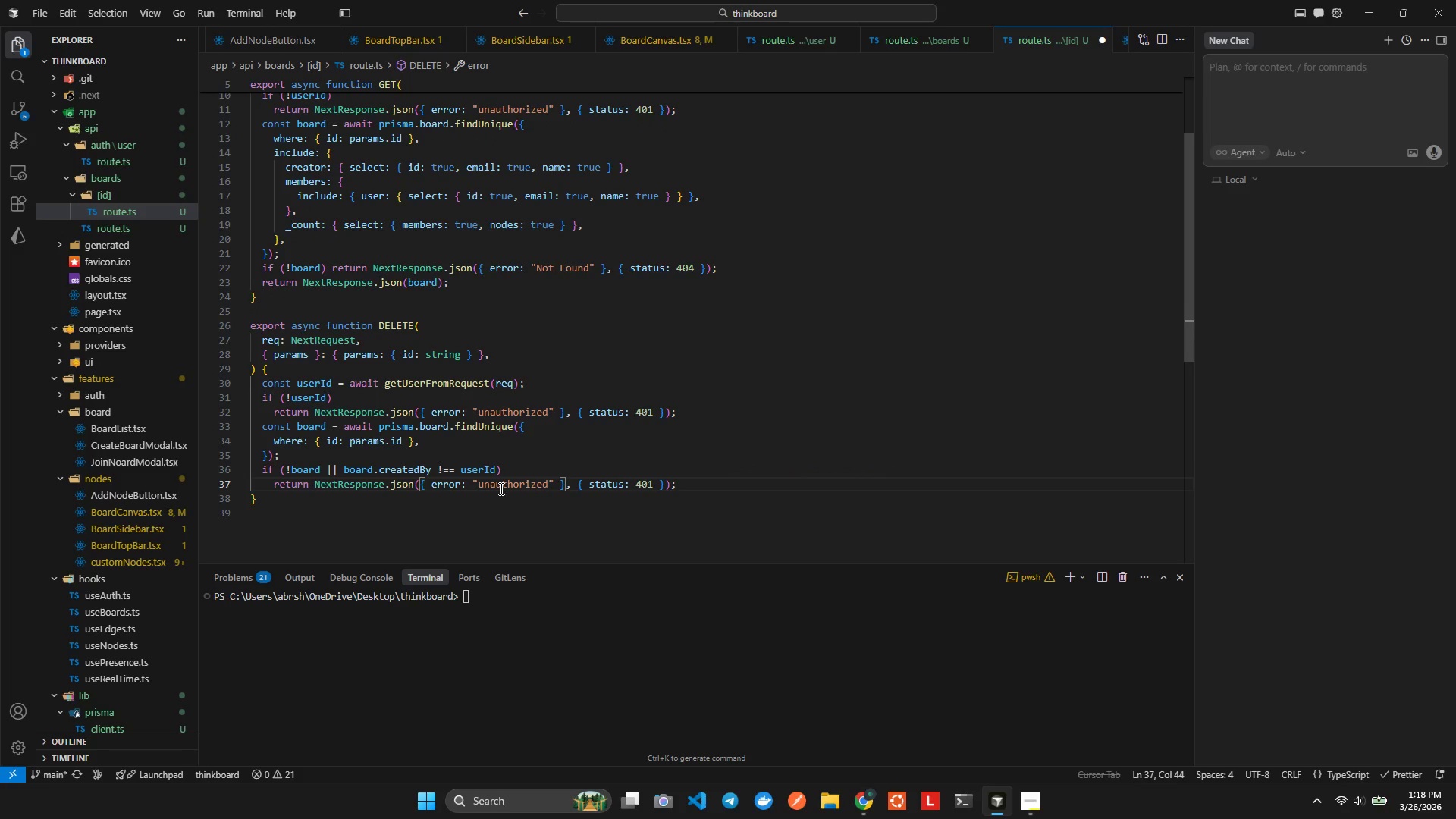 
key(ArrowLeft)
 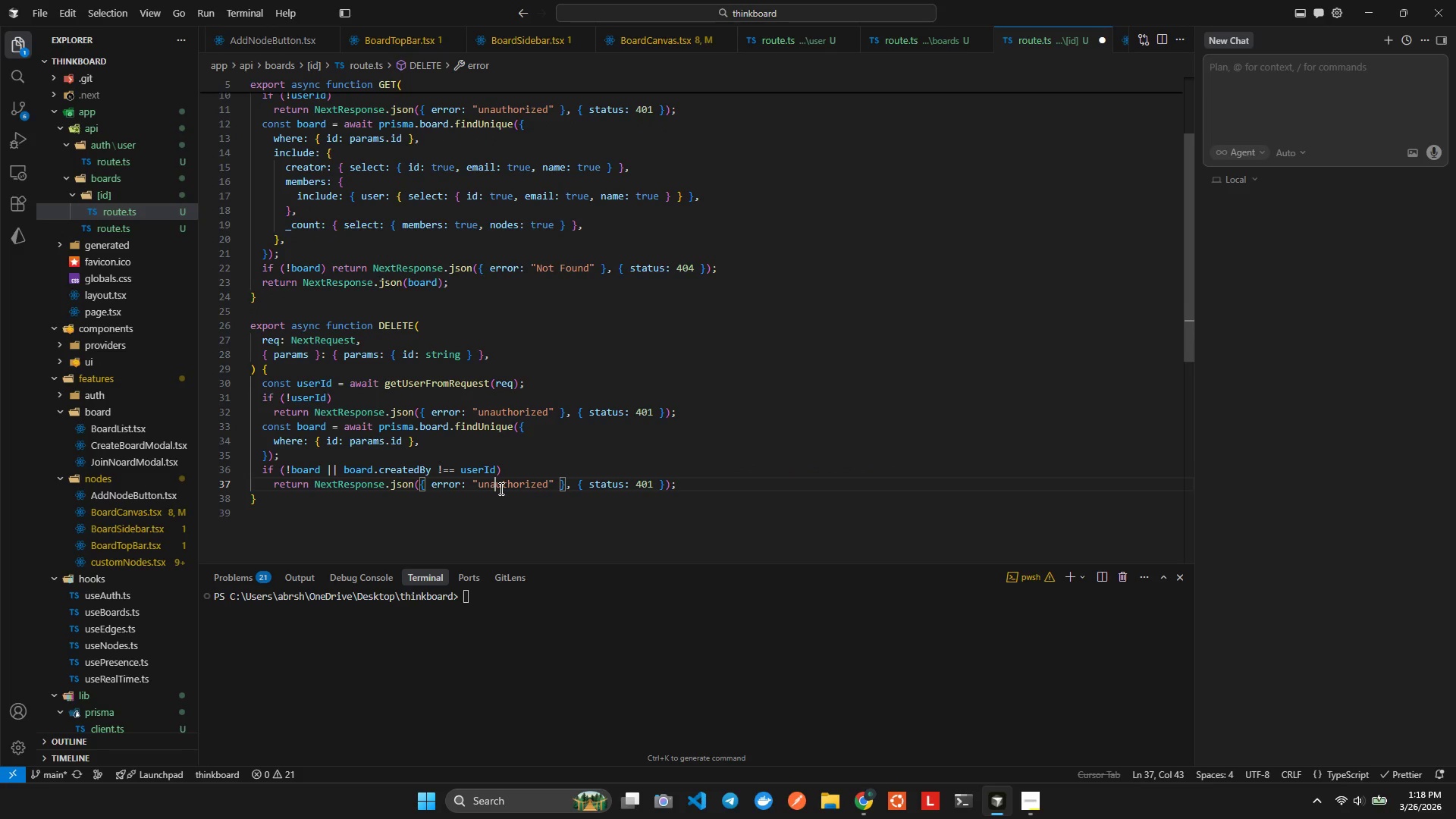 
key(ArrowLeft)
 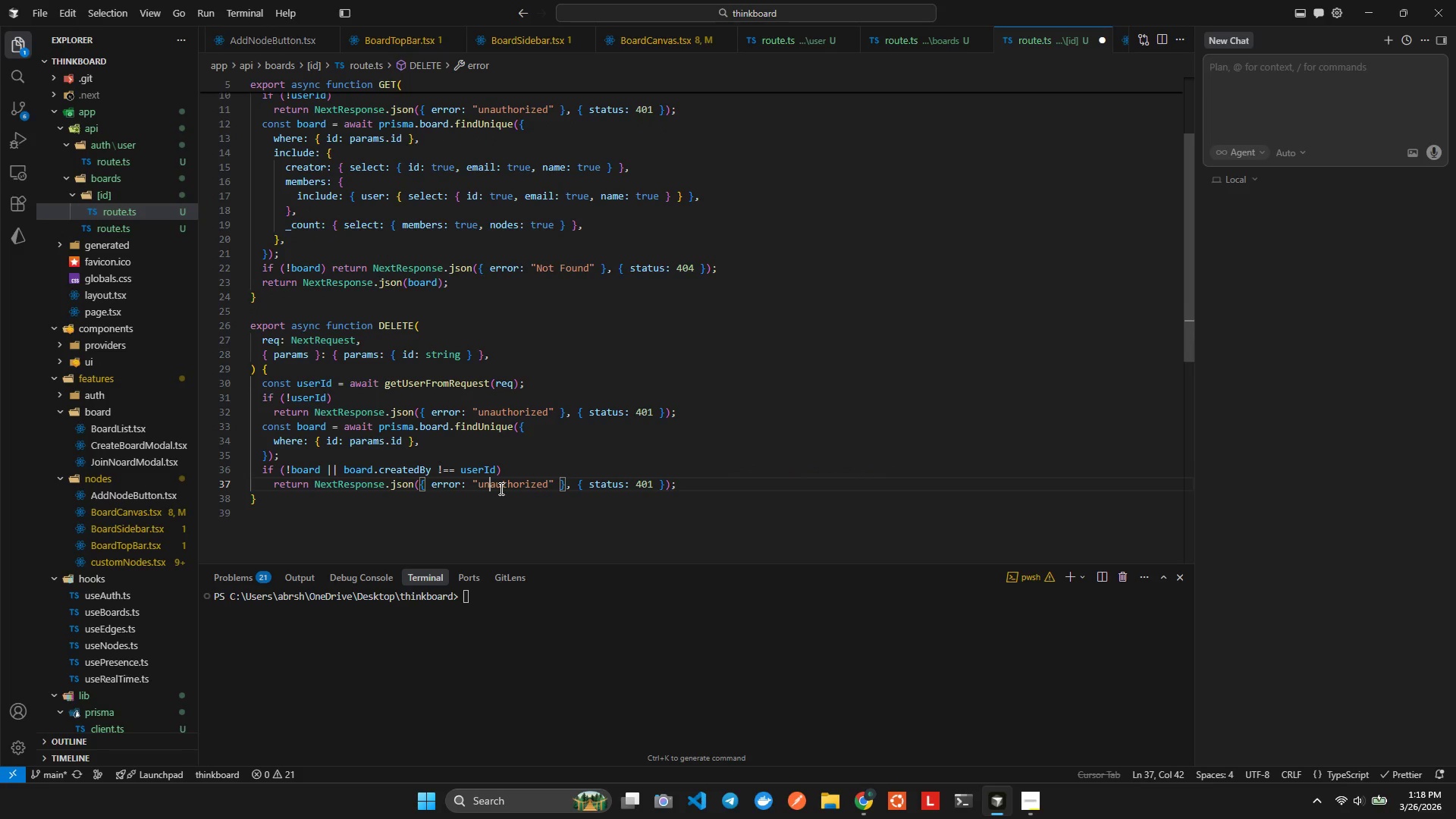 
key(ArrowLeft)
 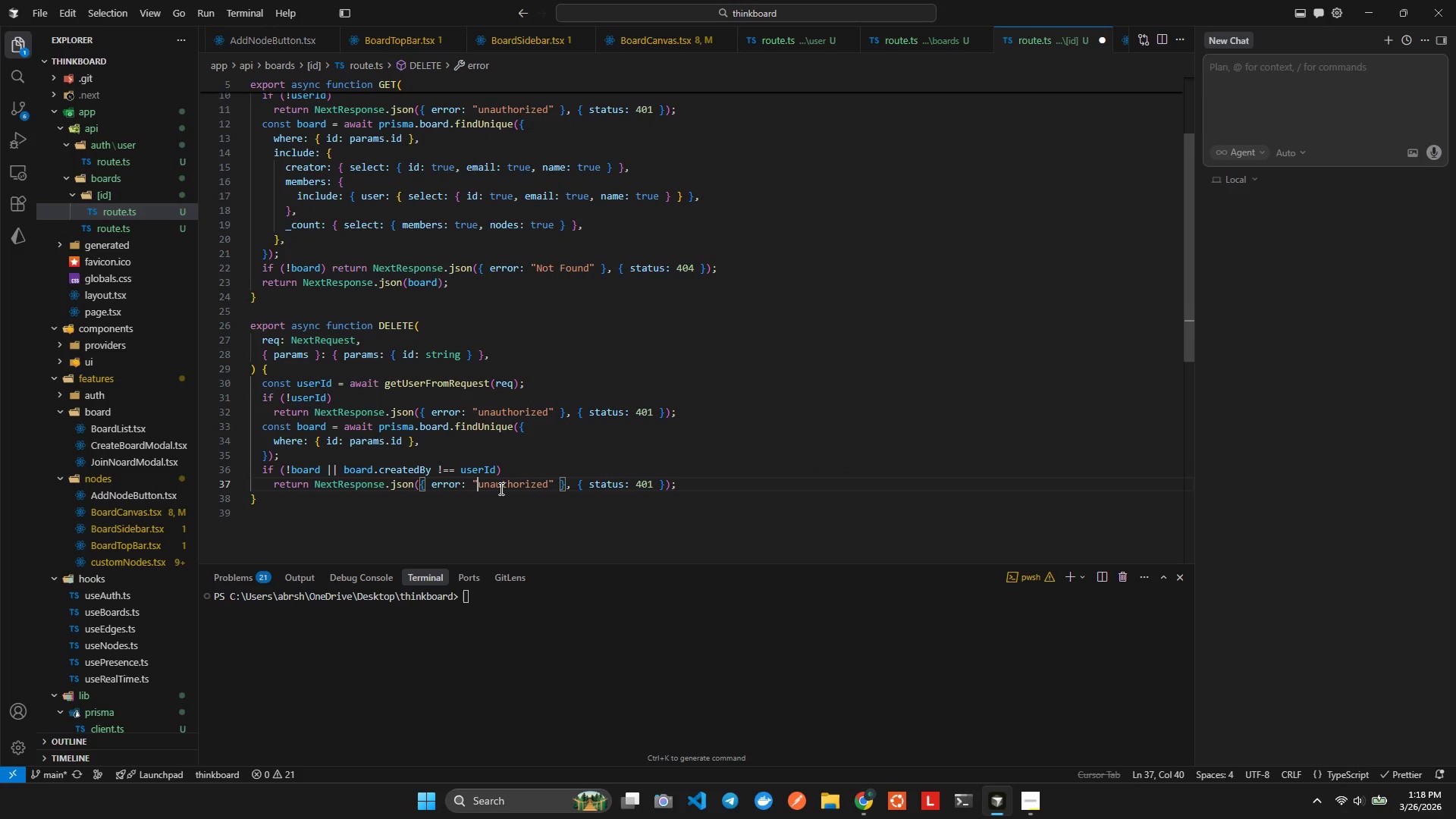 
key(ArrowLeft)
 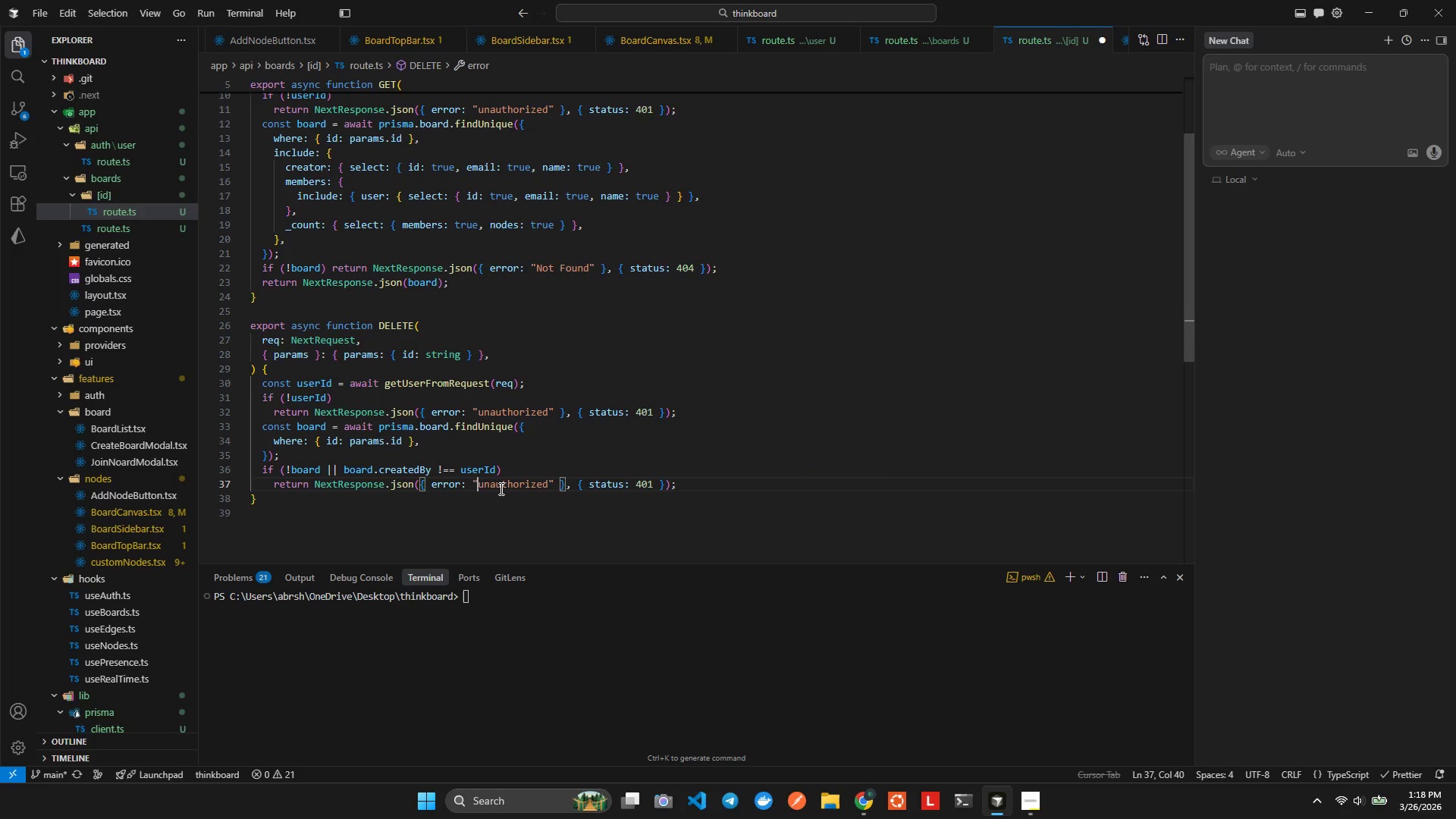 
hold_key(key=ArrowRight, duration=0.78)
 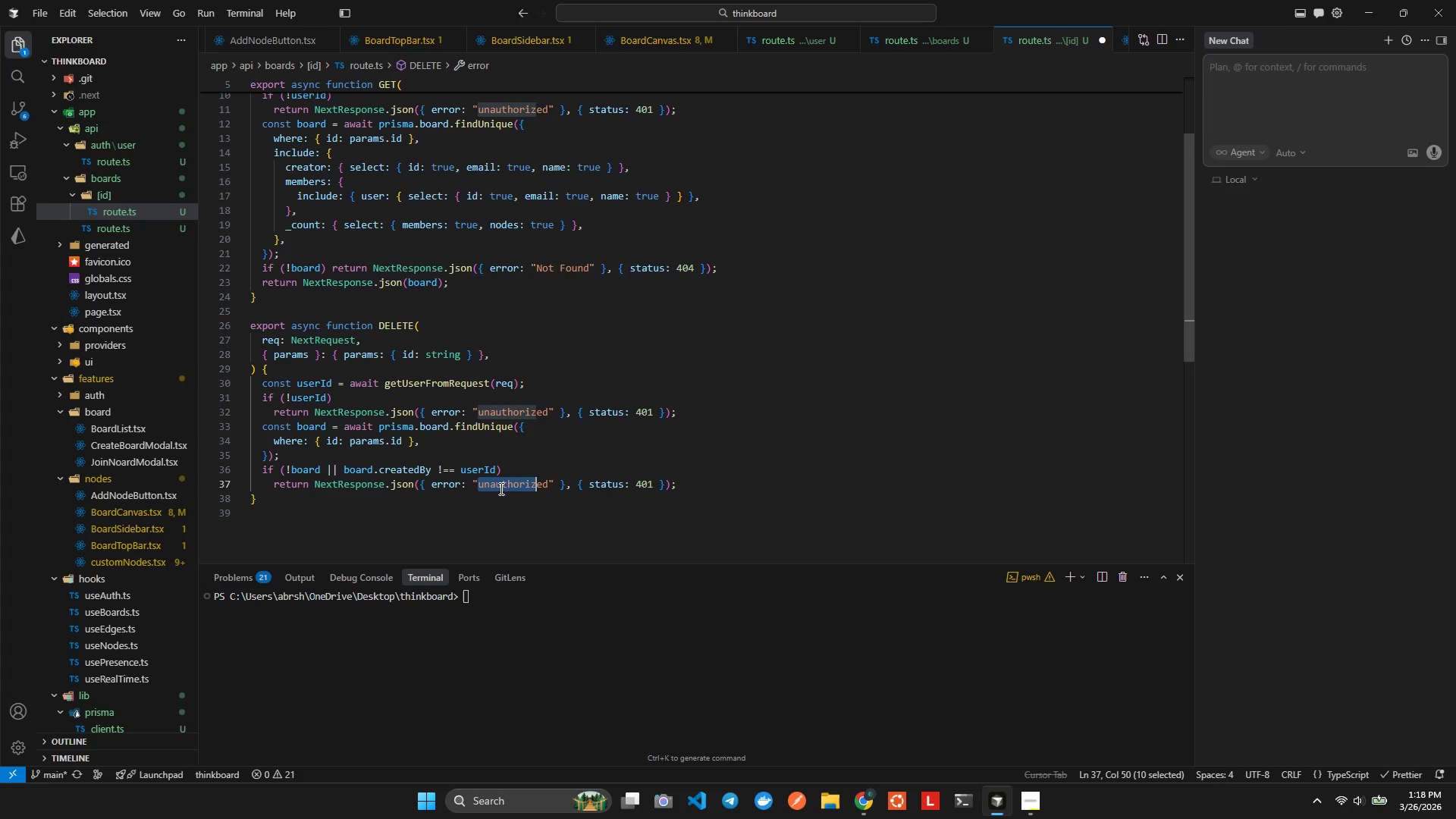 
key(Shift+ArrowRight)
 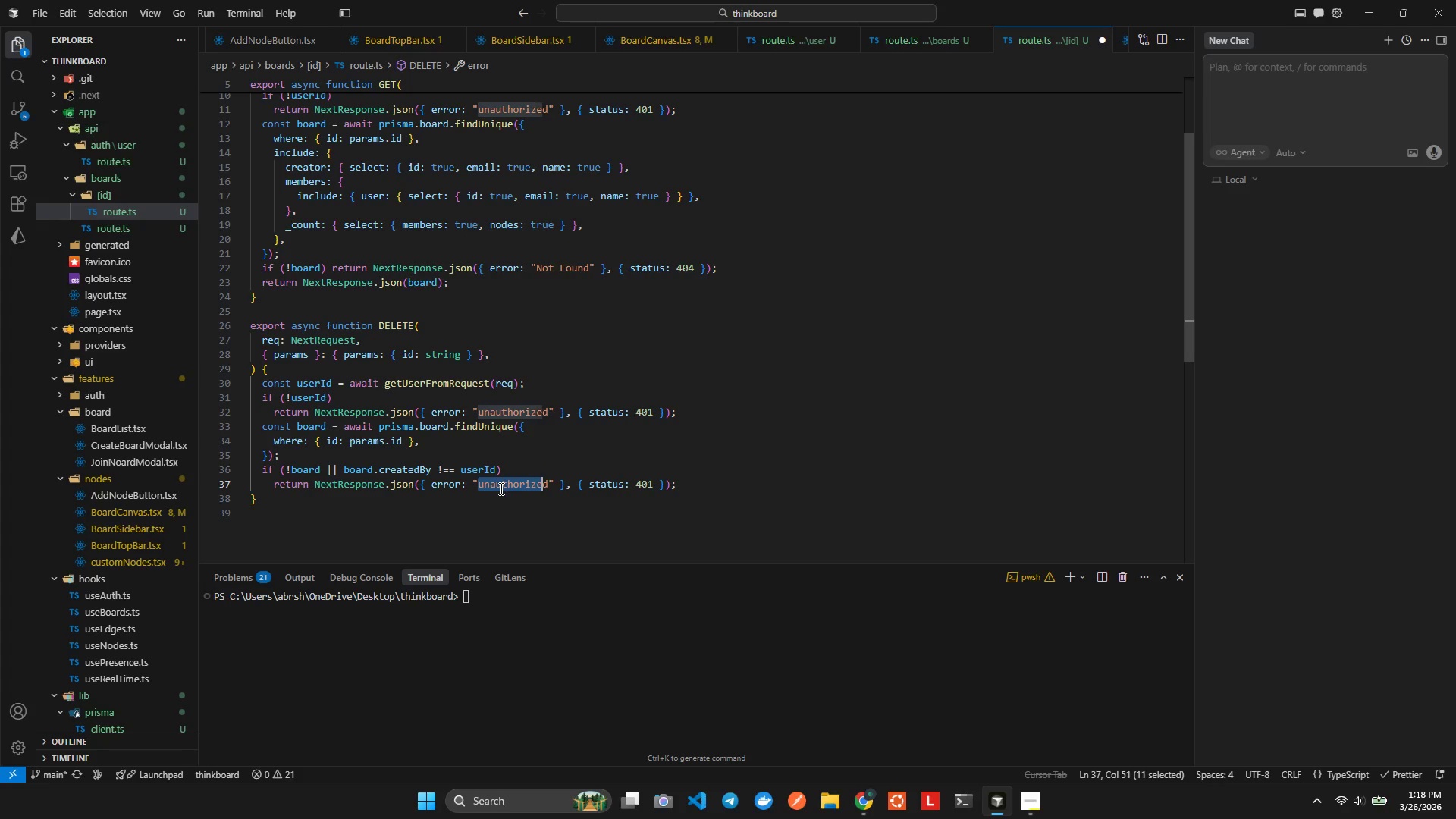 
key(Shift+ArrowRight)
 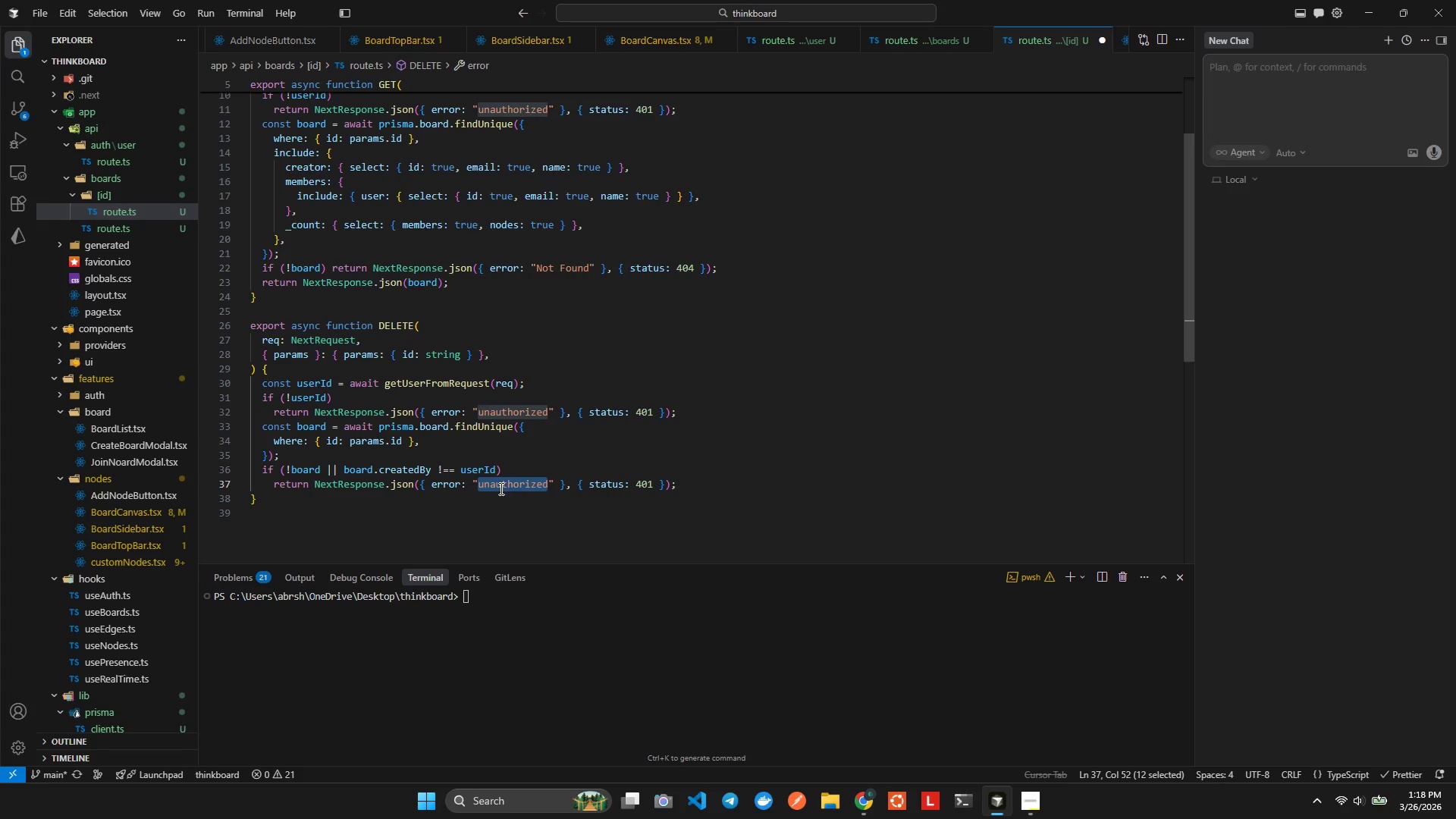 
type(Forbidden)
 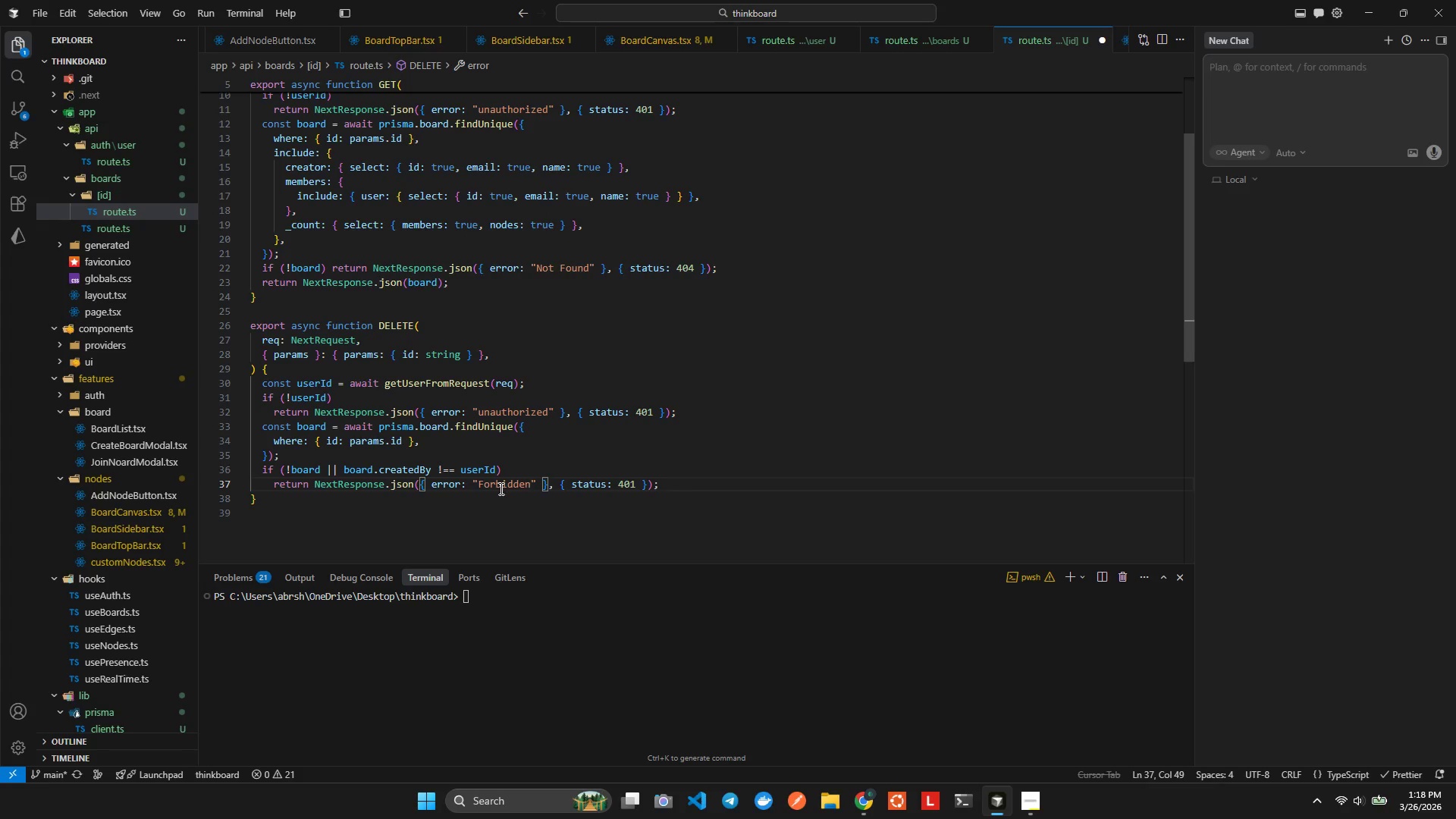 
hold_key(key=ArrowRight, duration=1.0)
 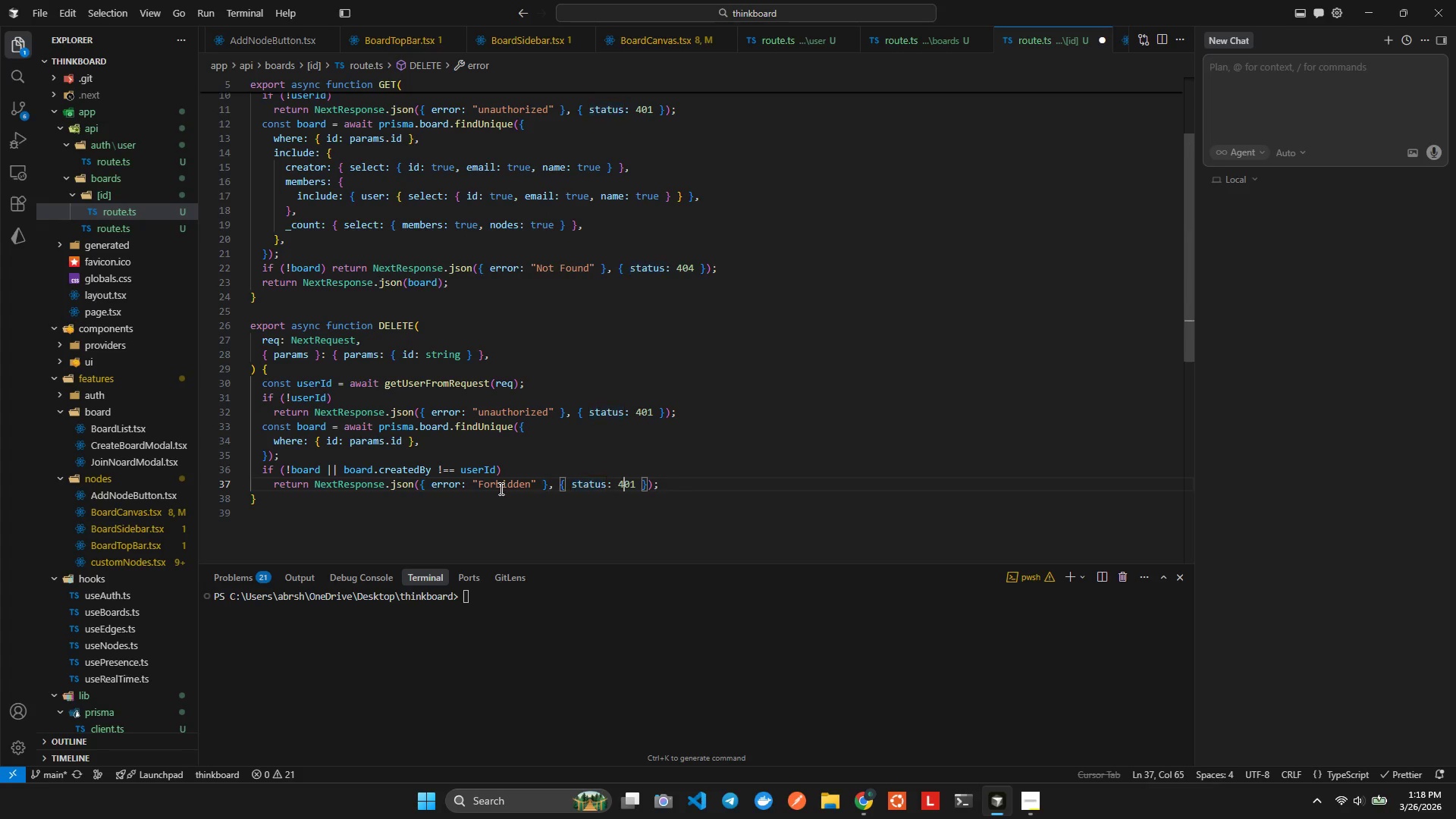 
key(ArrowRight)
 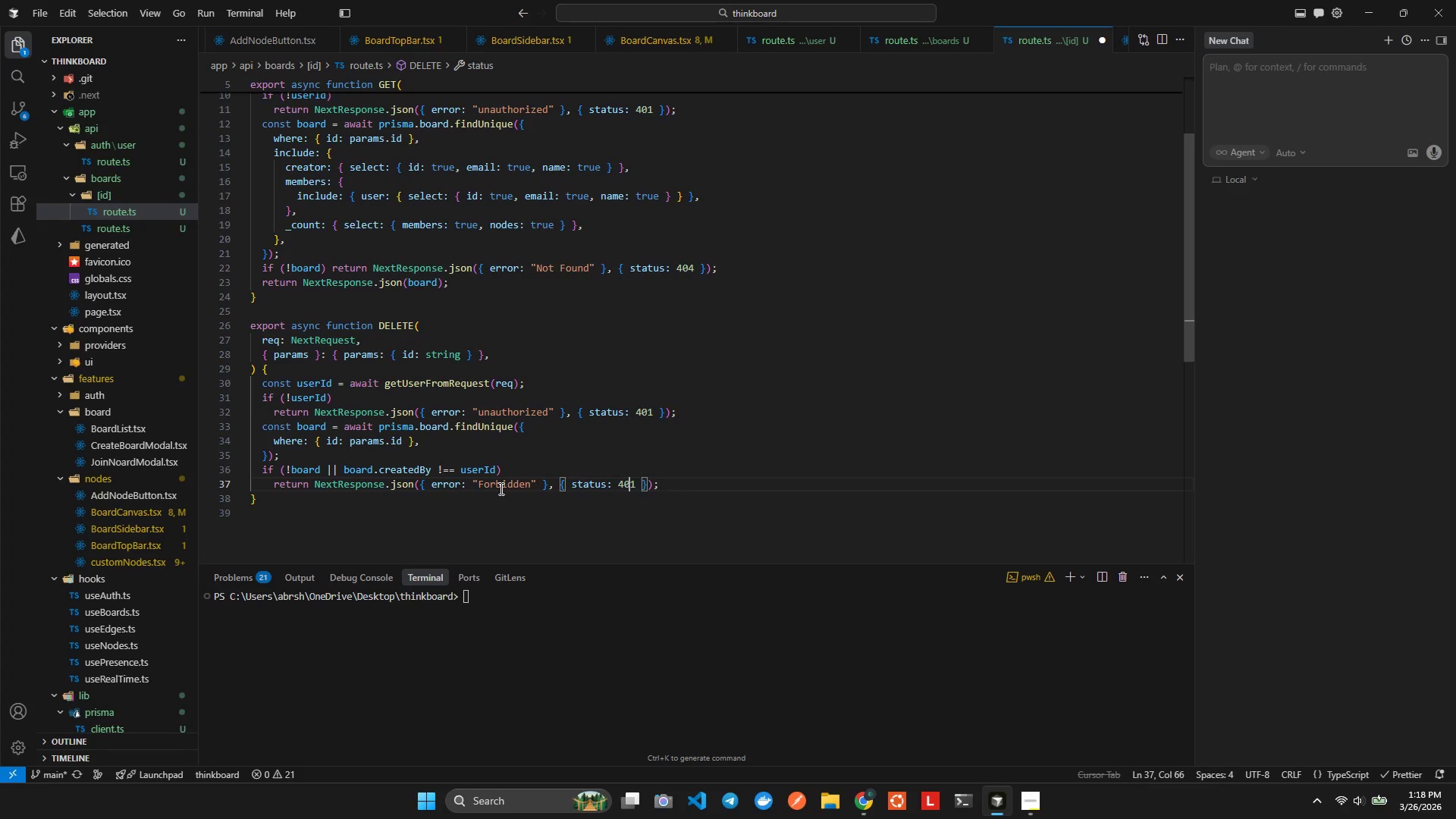 
key(ArrowRight)
 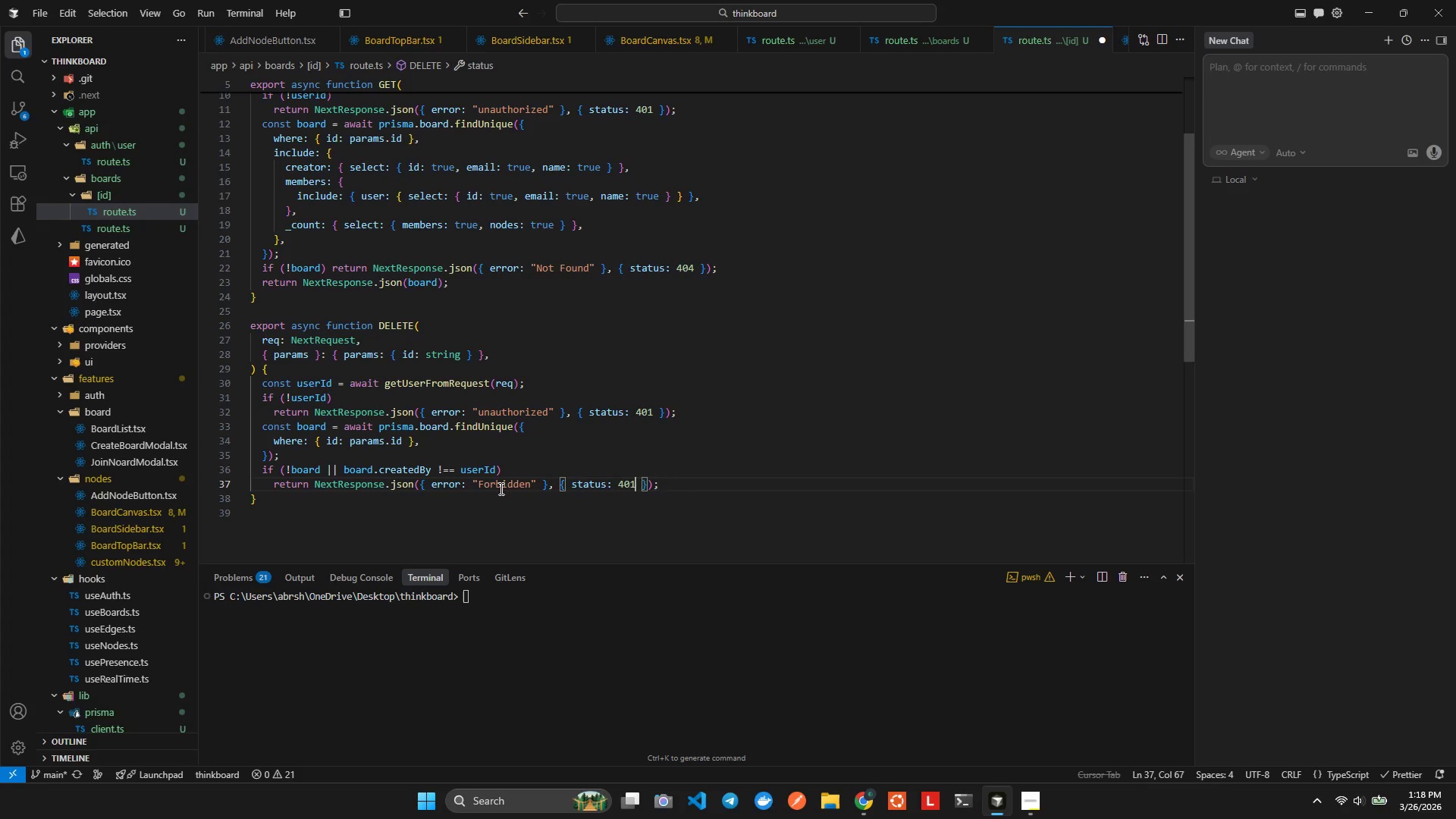 
key(Backspace)
 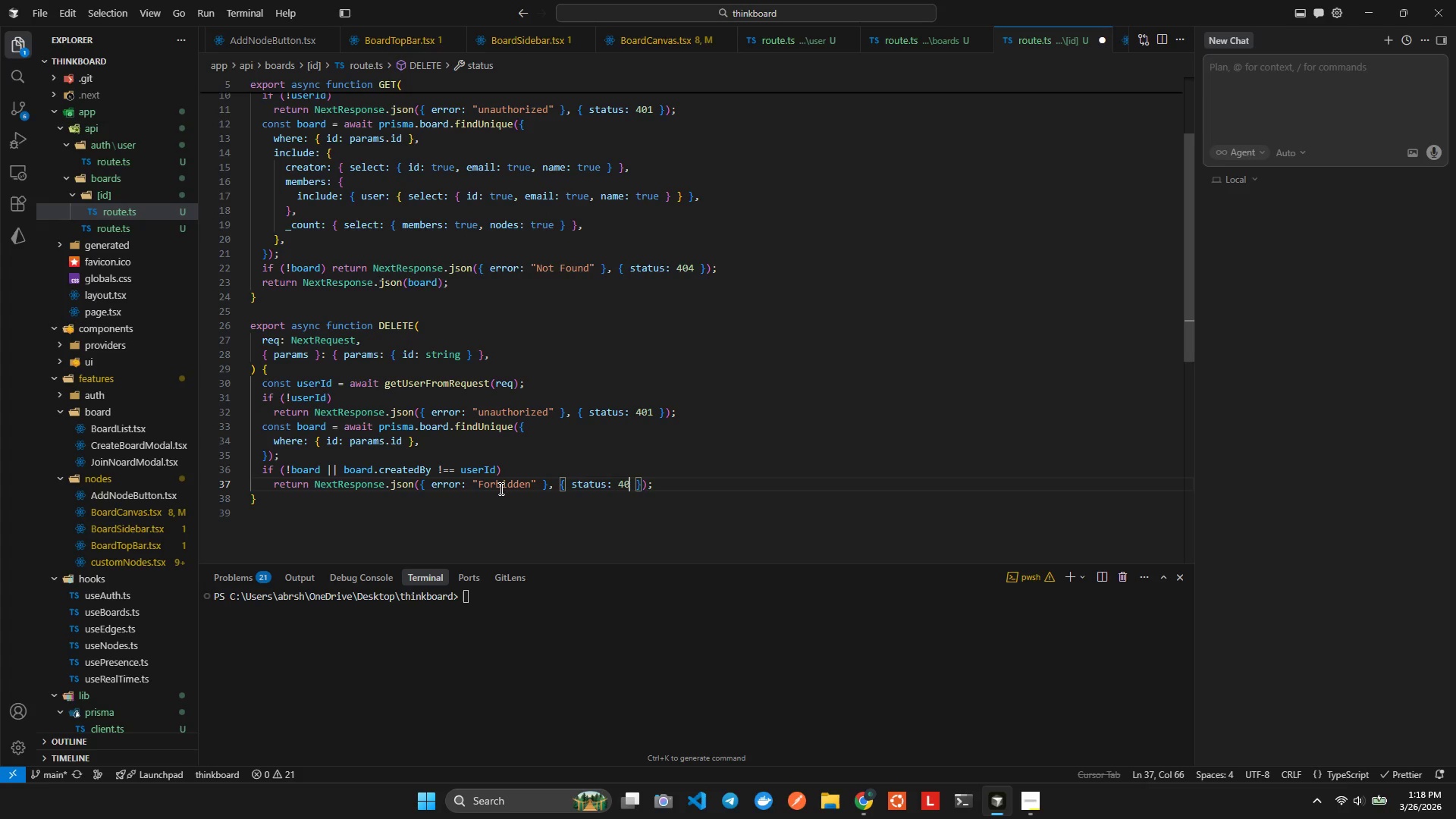 
key(3)
 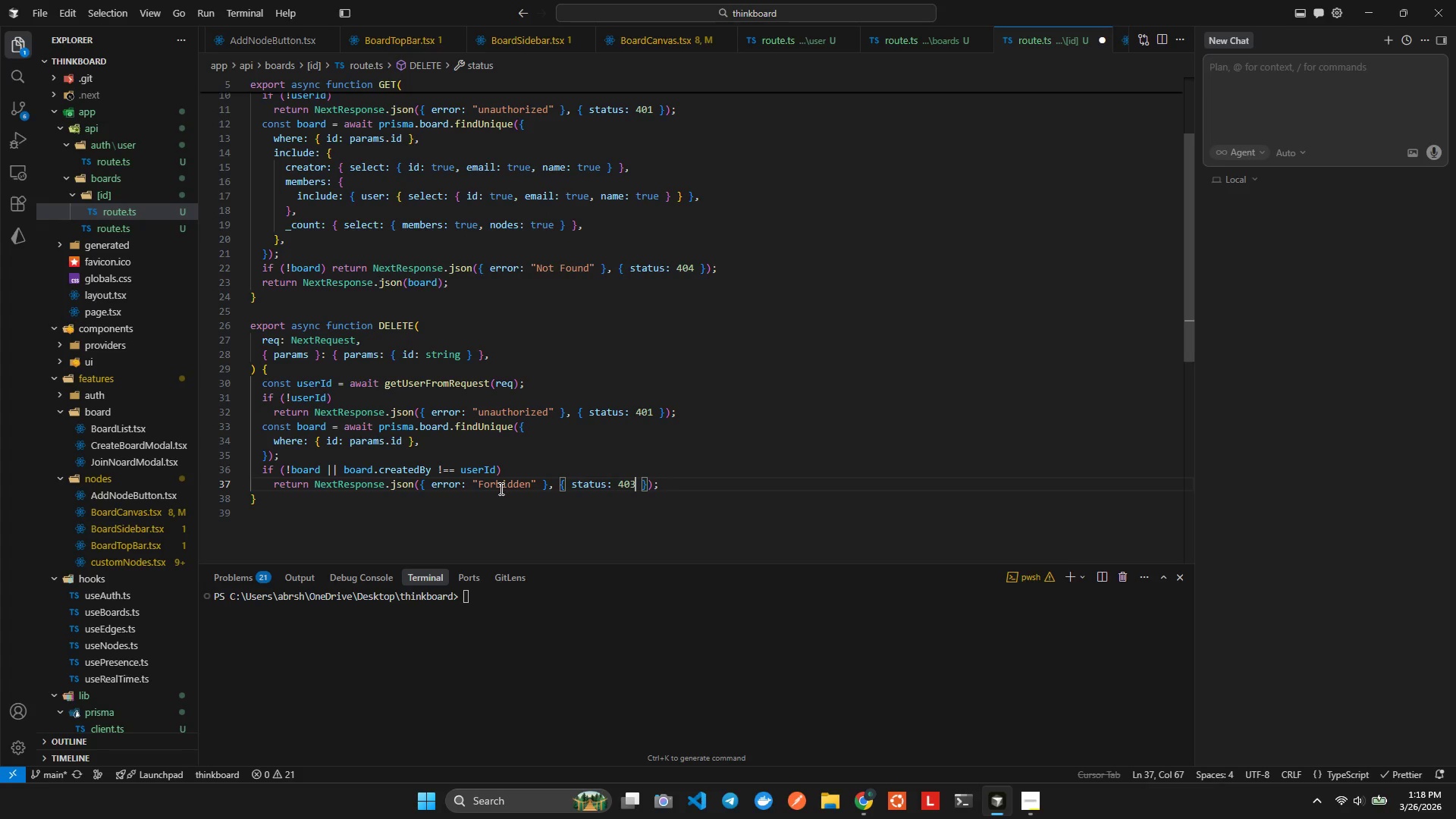 
key(Alt+Shift+ShiftLeft)
 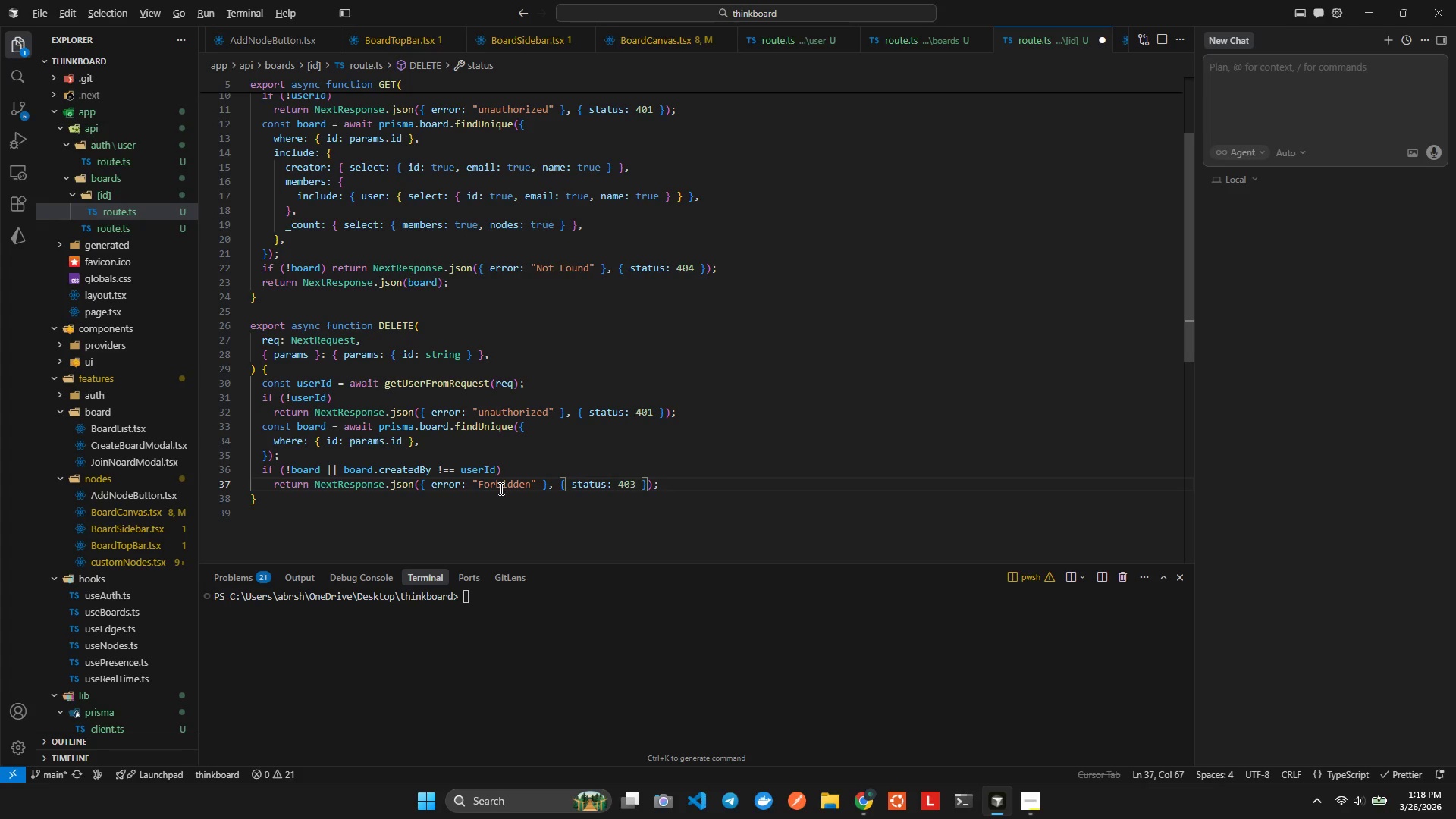 
key(Alt+Shift+F)
 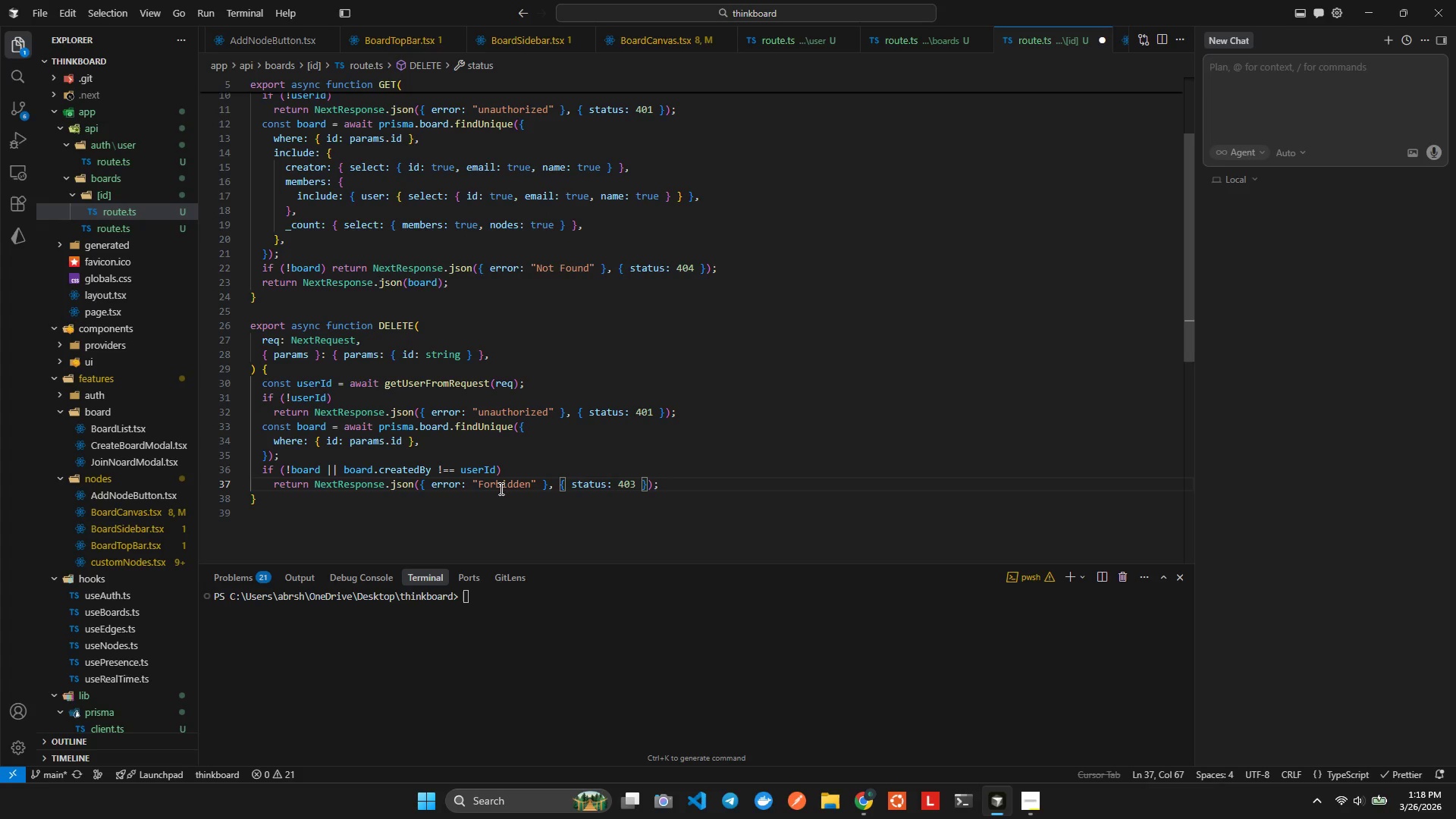 
key(Control+S)
 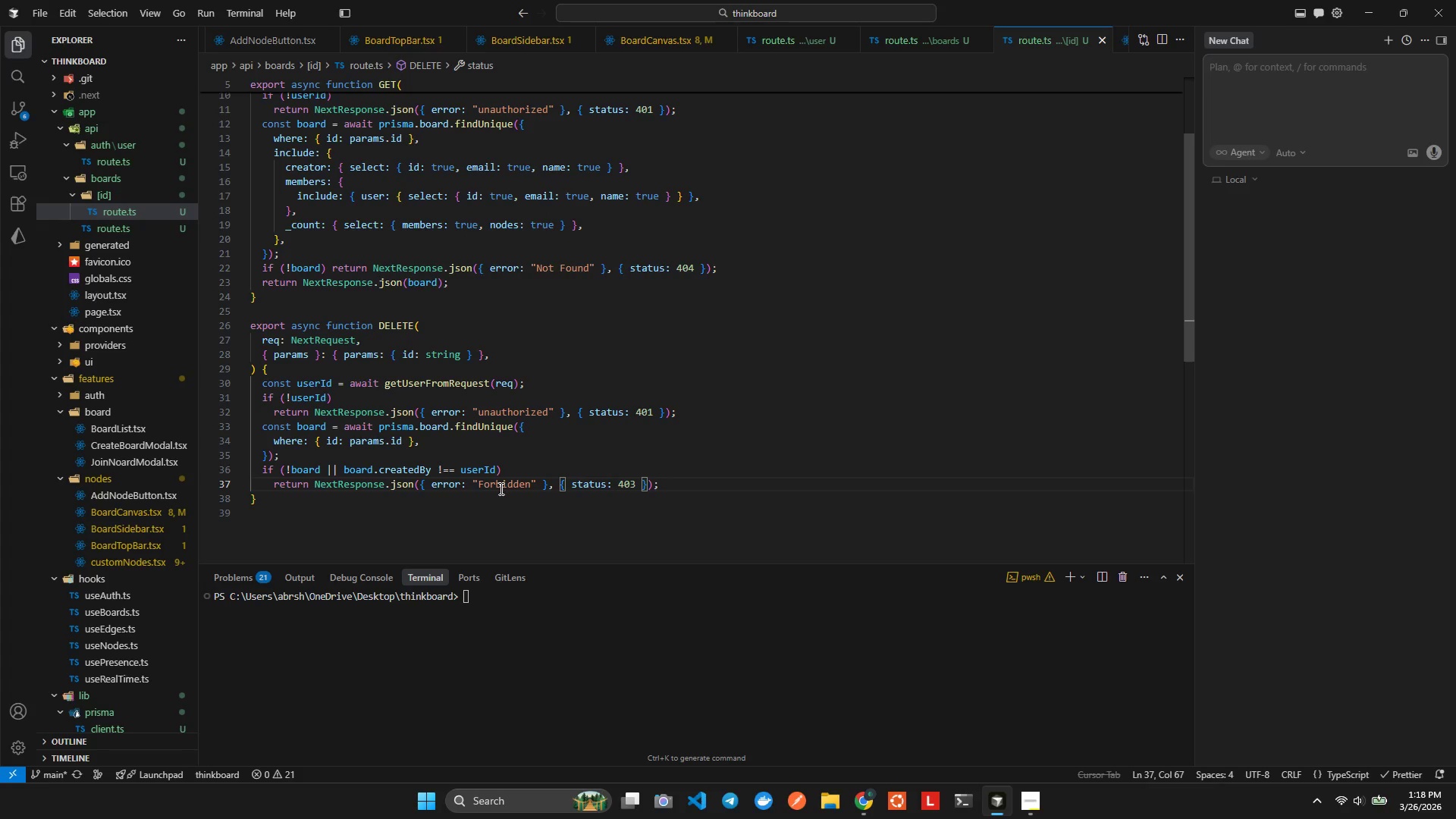 
key(ArrowRight)
 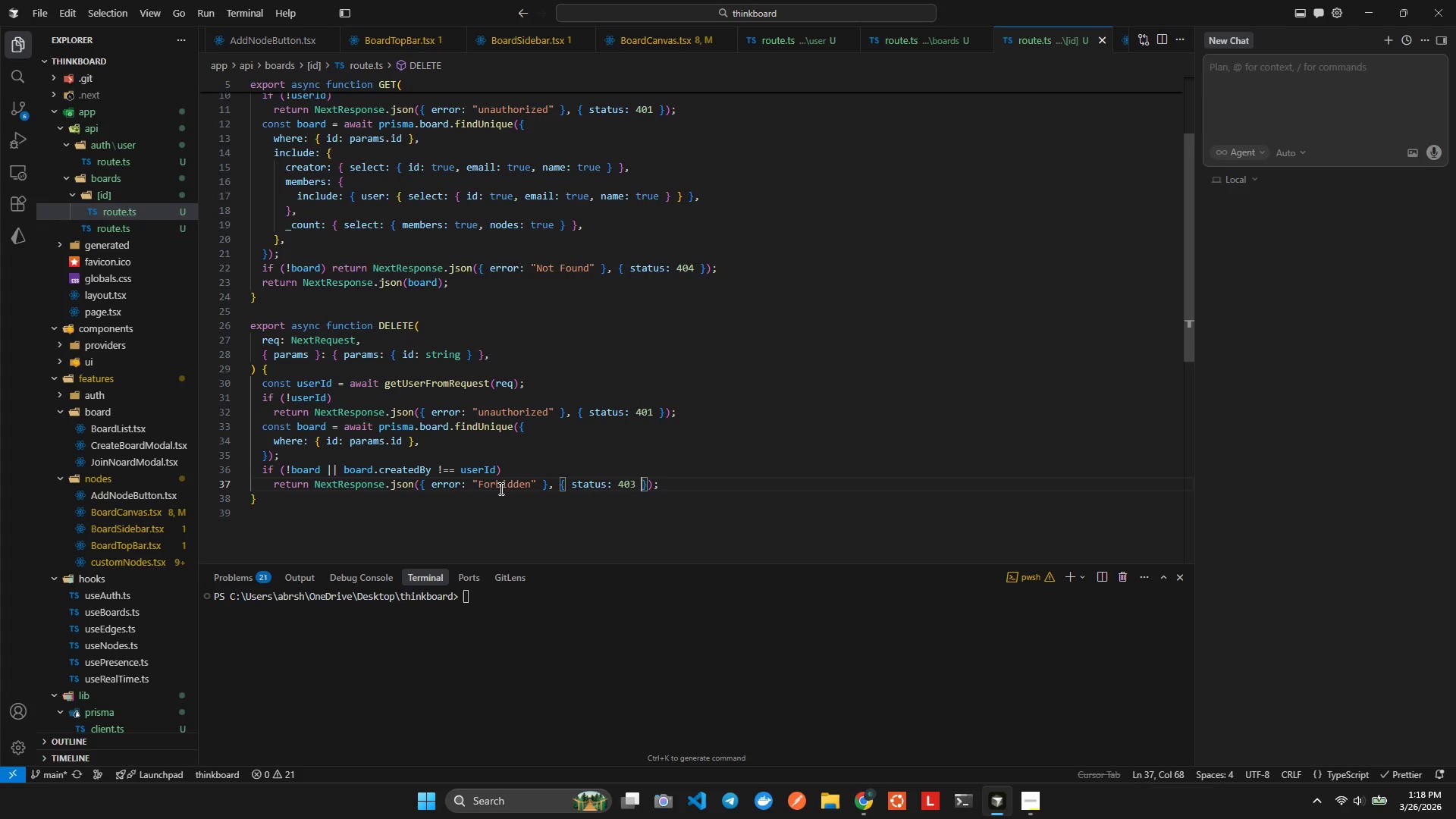 
key(ArrowRight)
 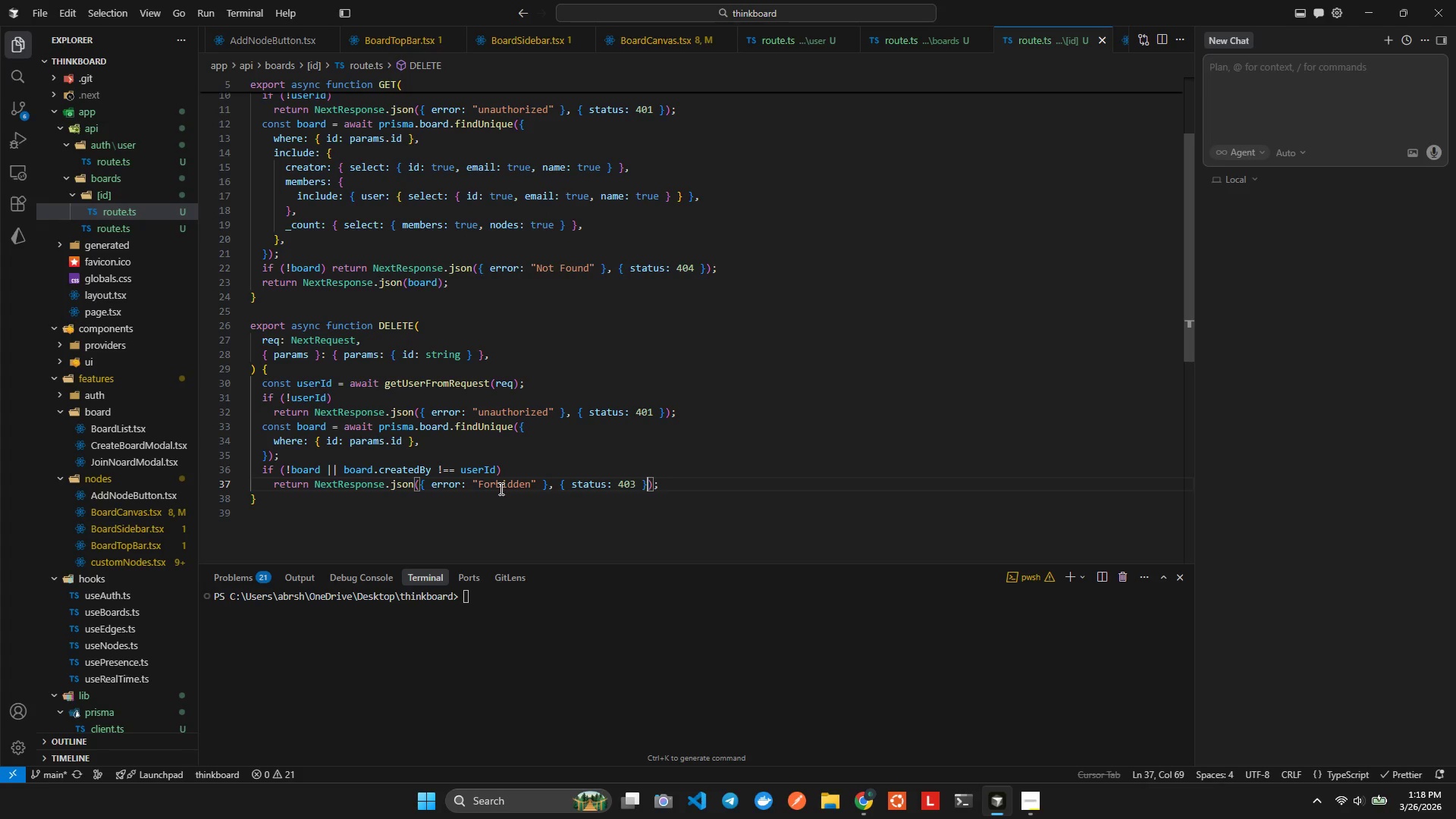 
key(ArrowRight)
 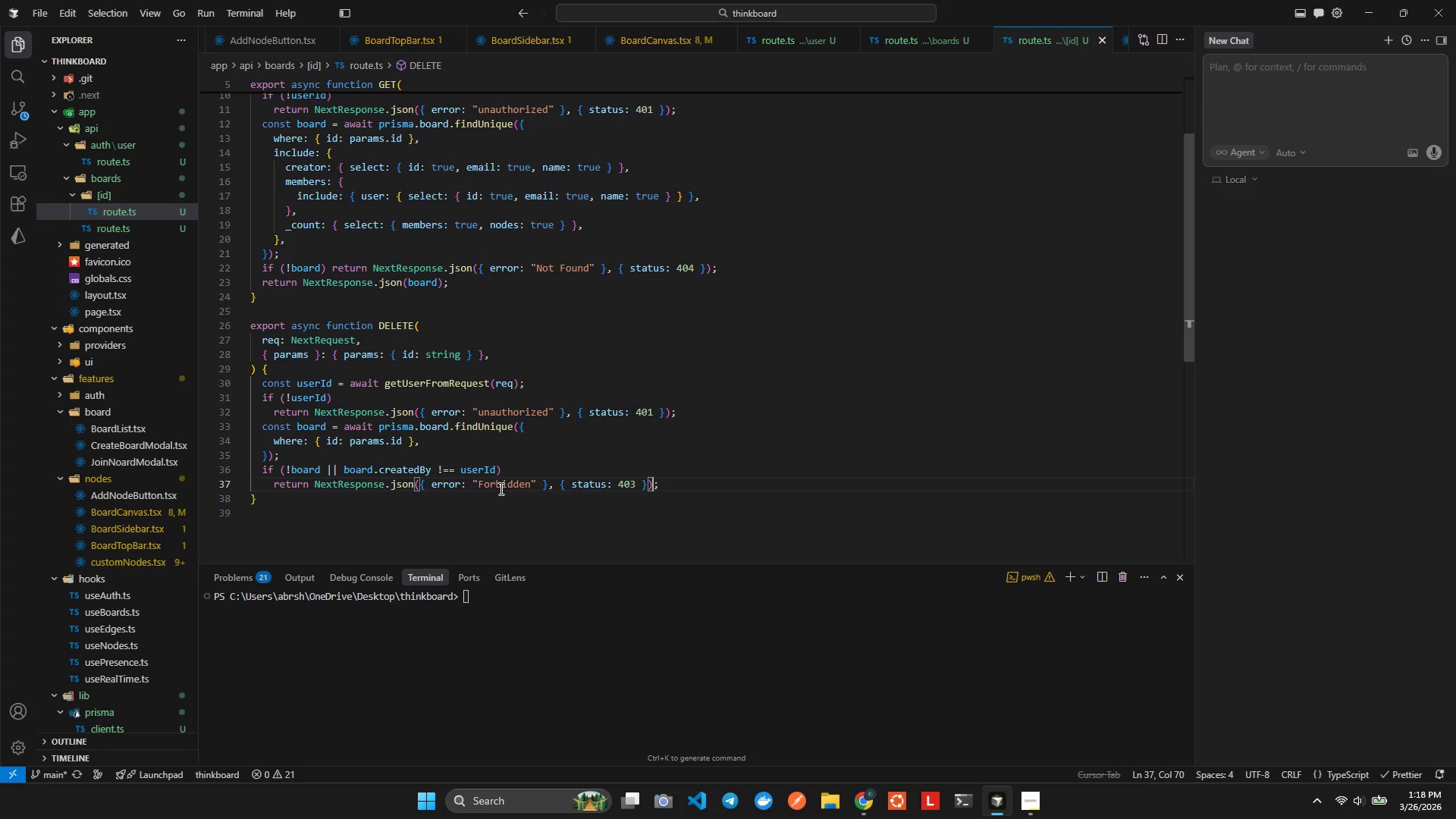 
key(ArrowRight)
 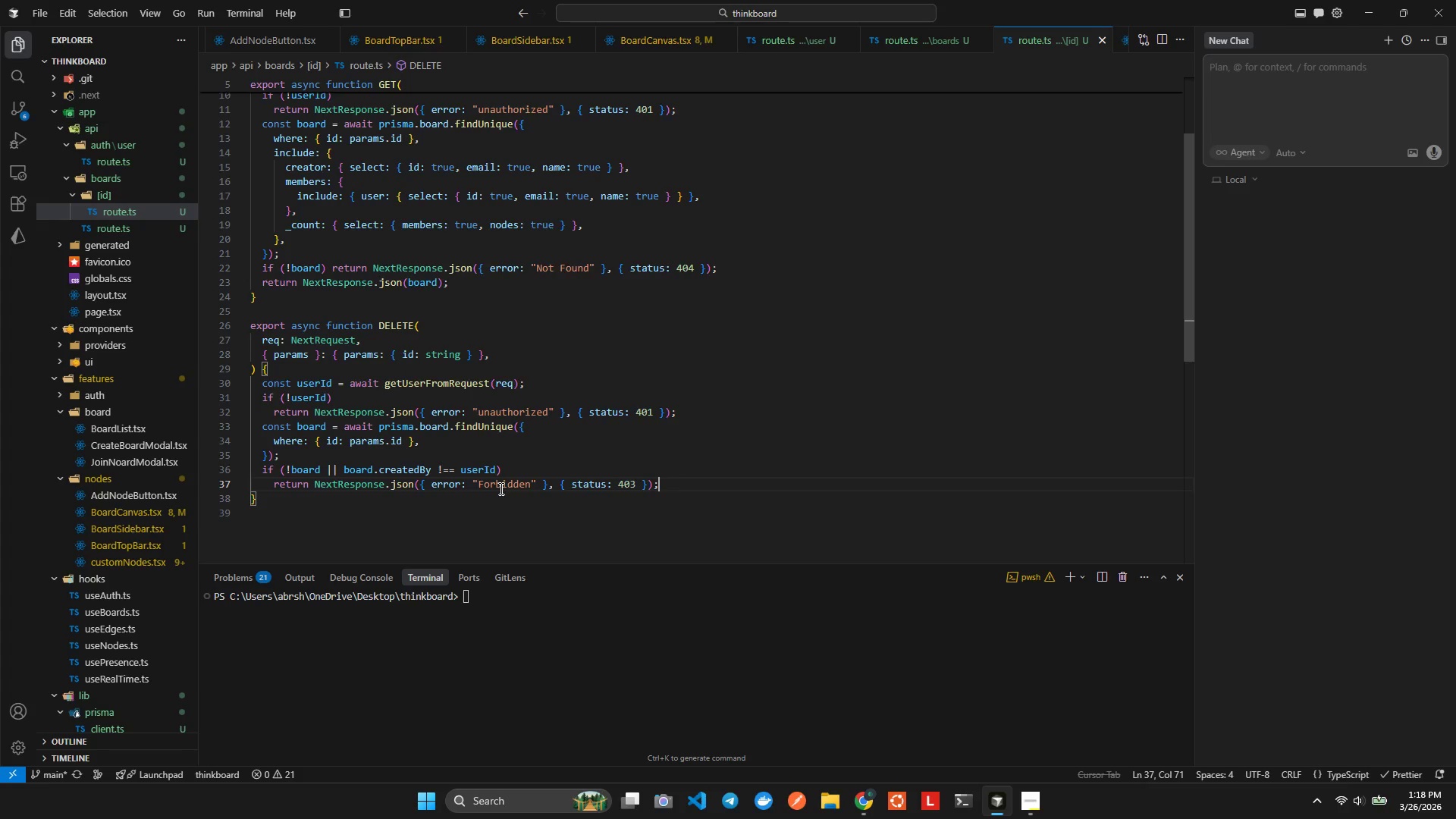 
key(Enter)
 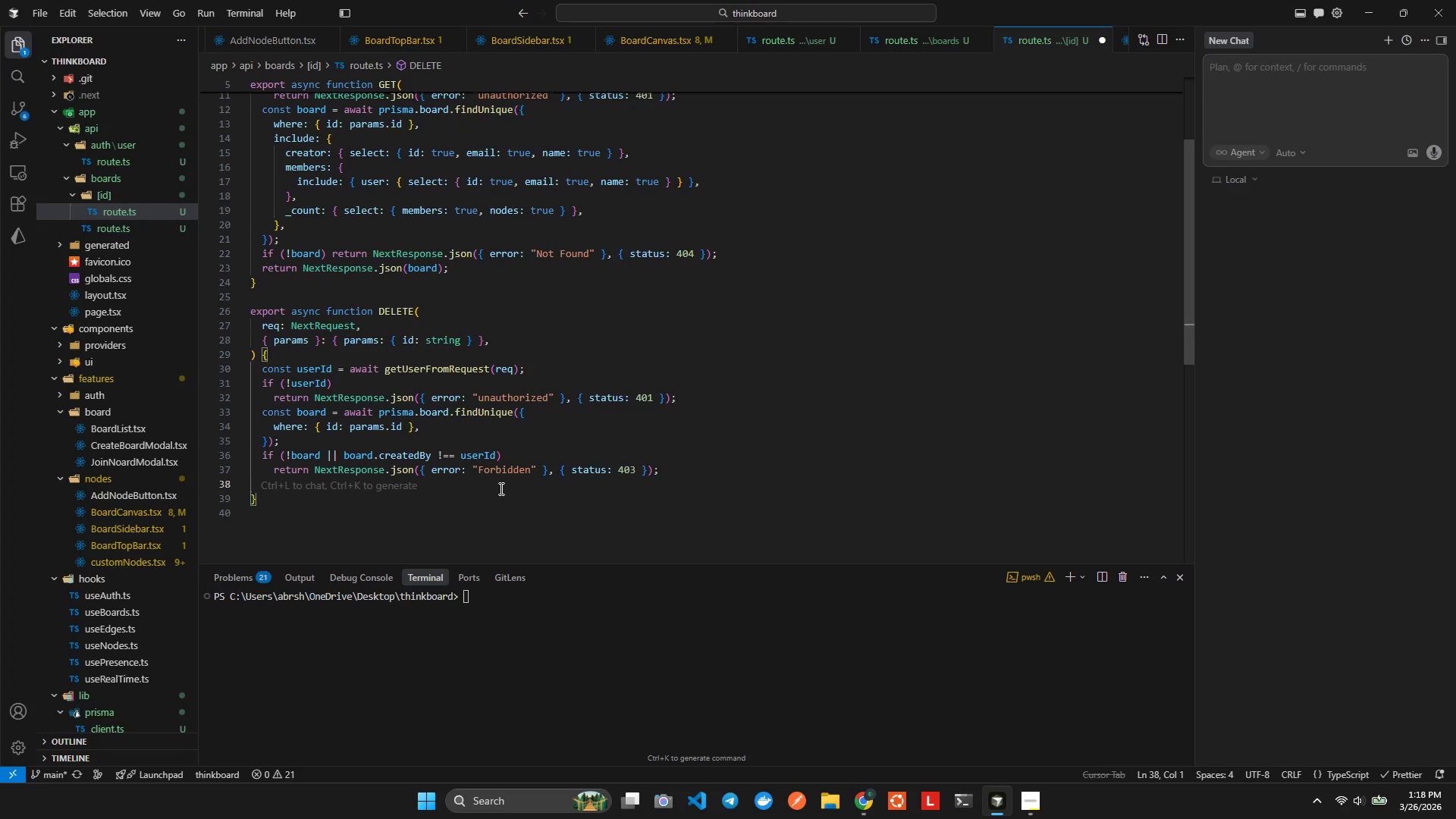 
key(Enter)
 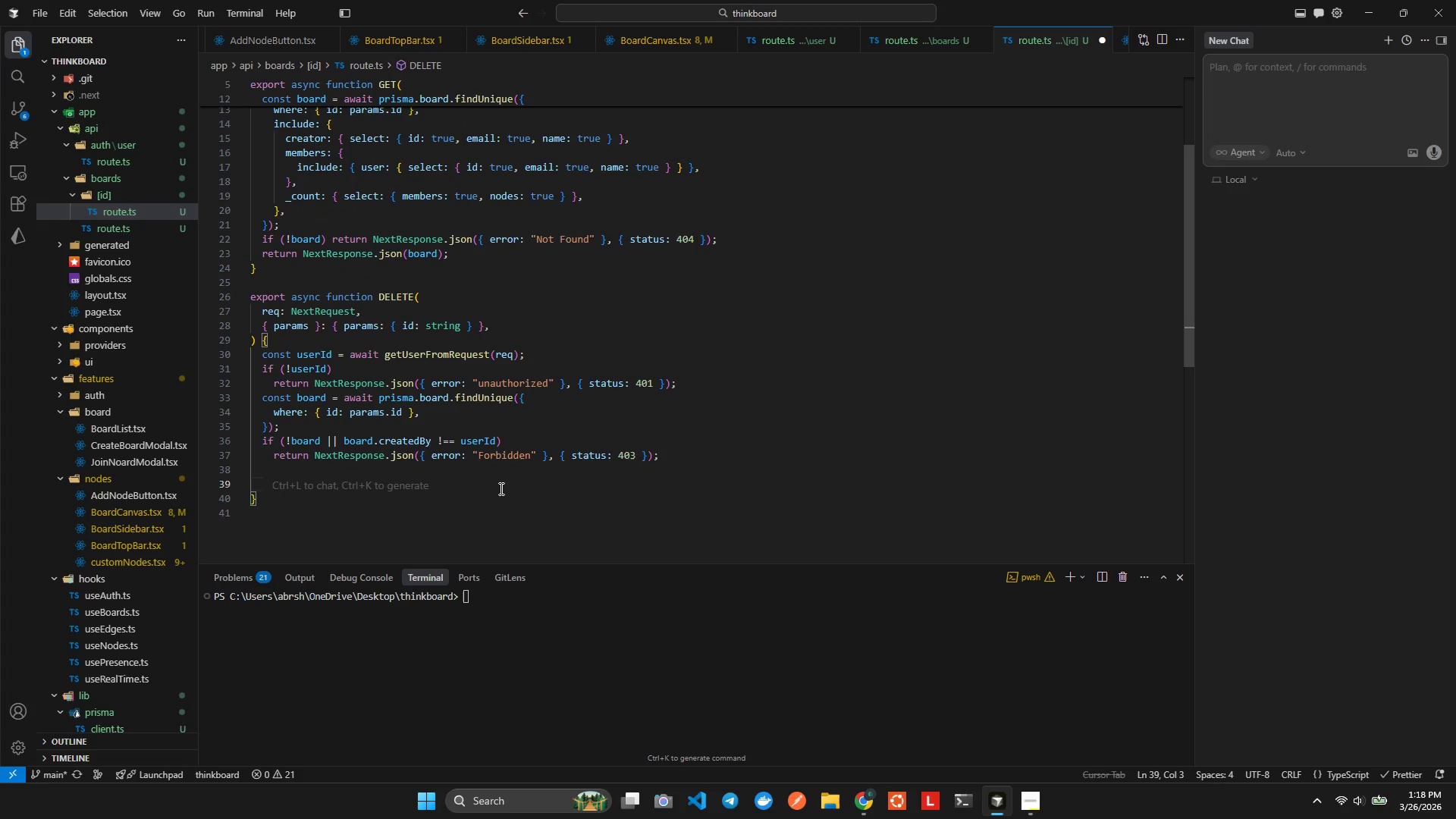 
type(awa)
 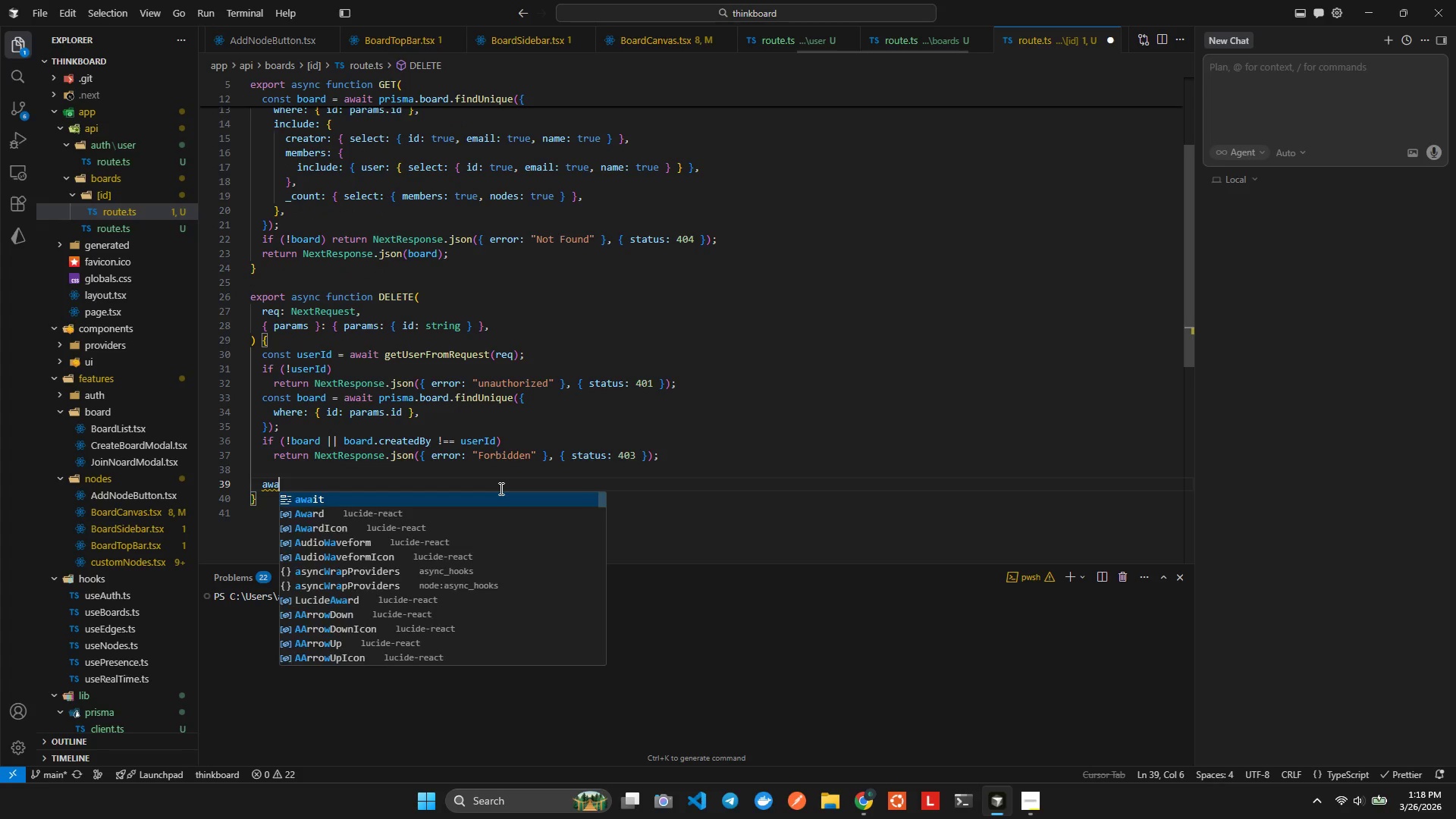 
key(Enter)
 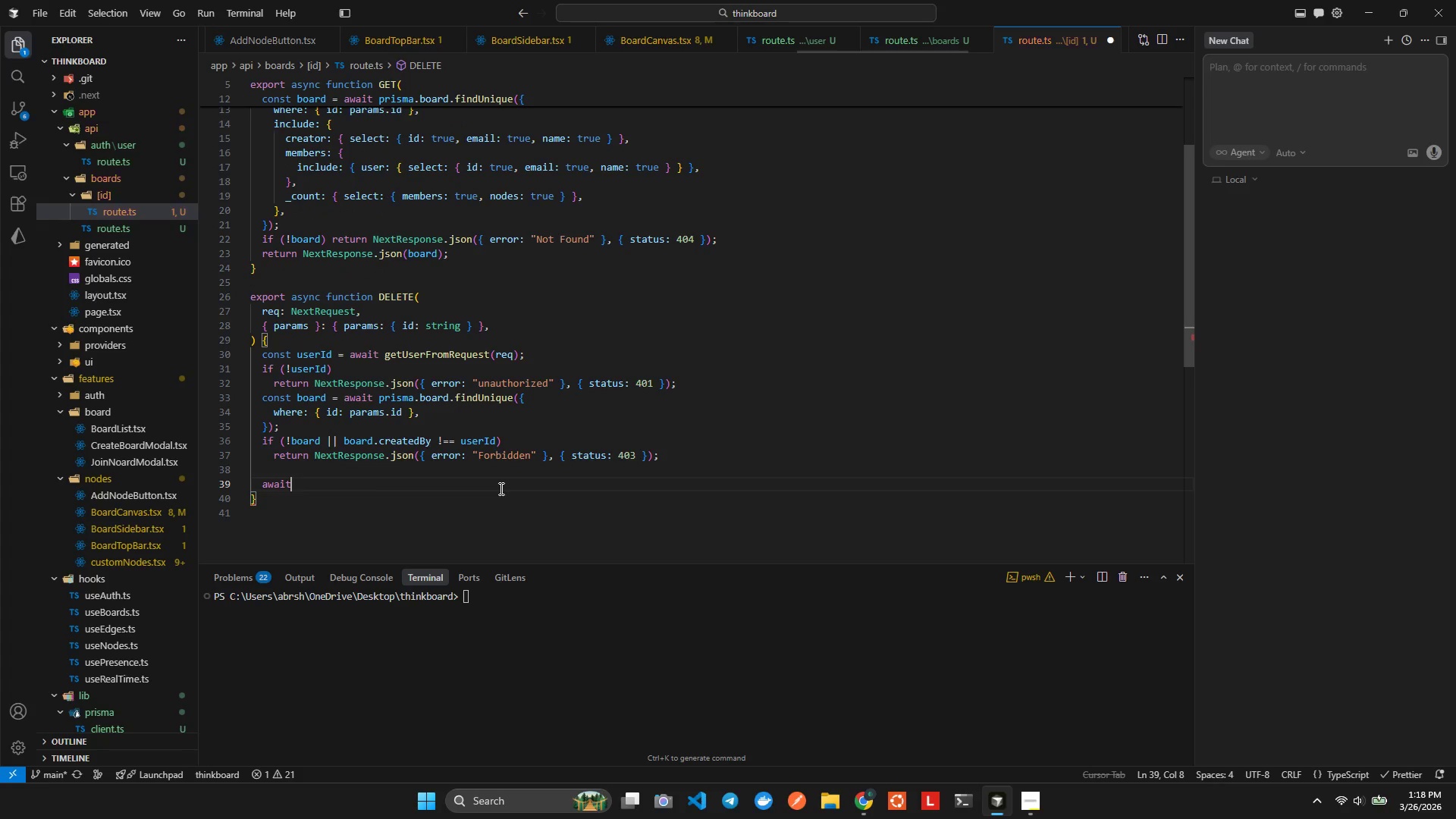 
type( prim)
 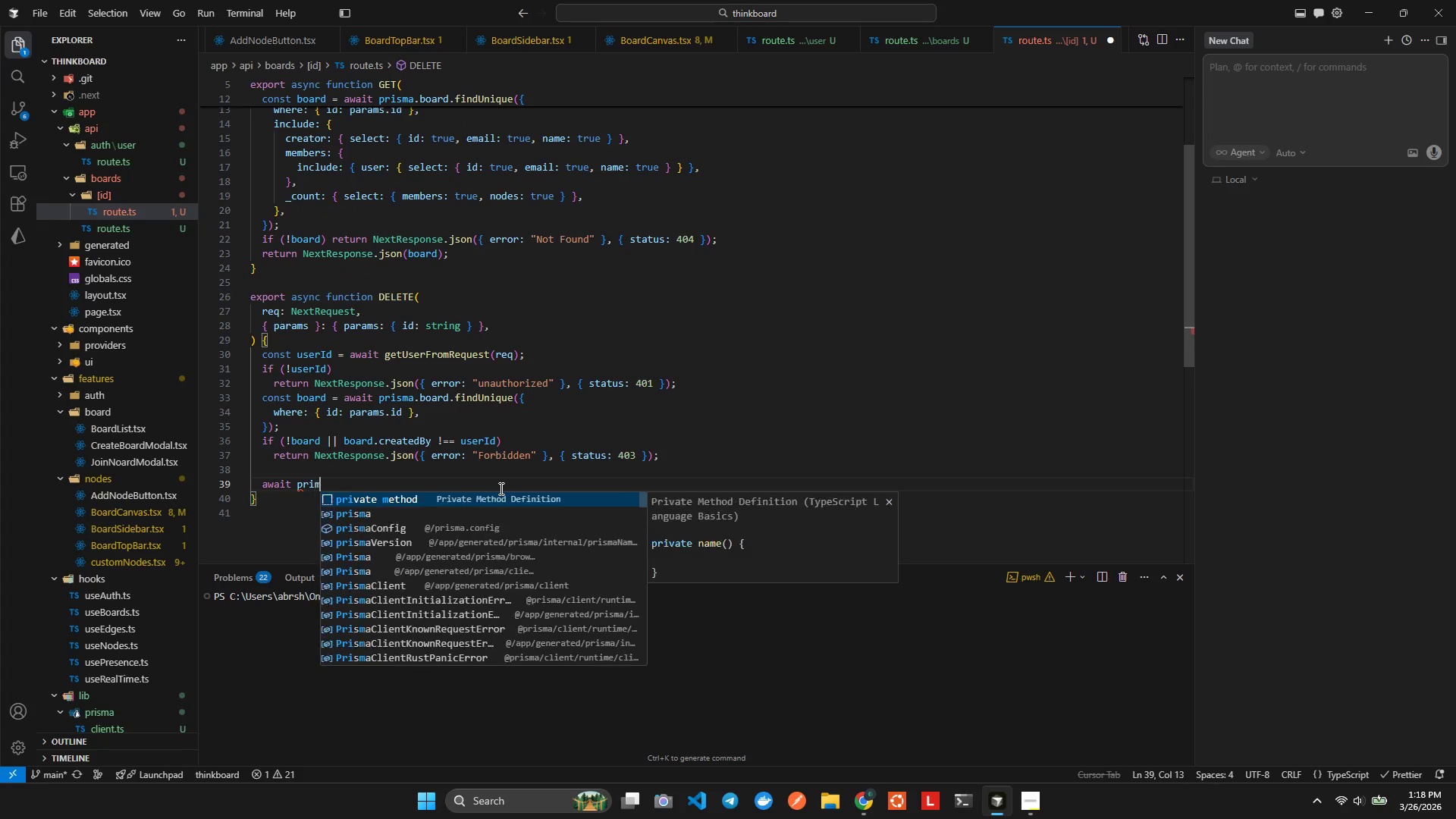 
key(Enter)
 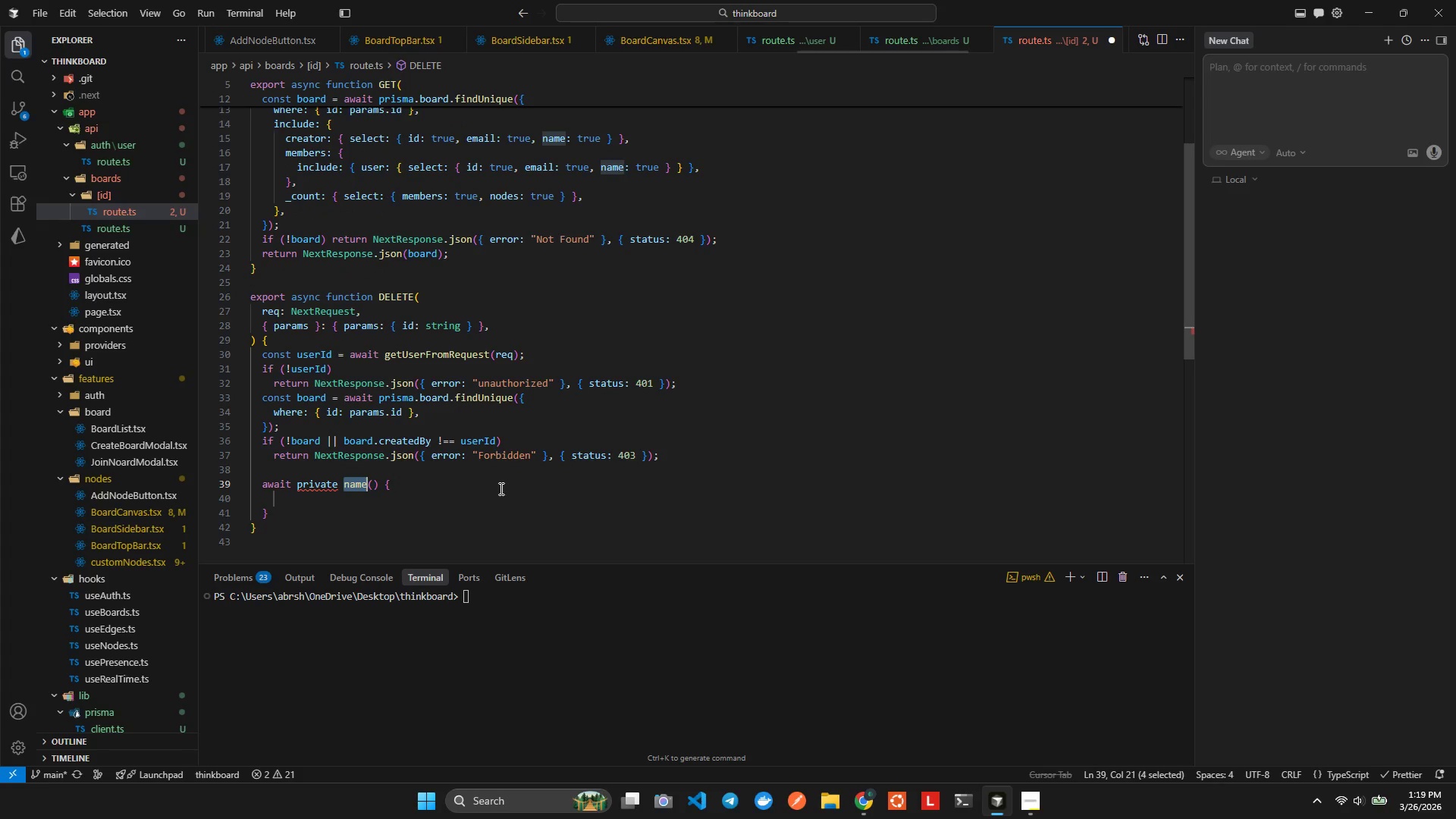 
key(Control+ControlLeft)
 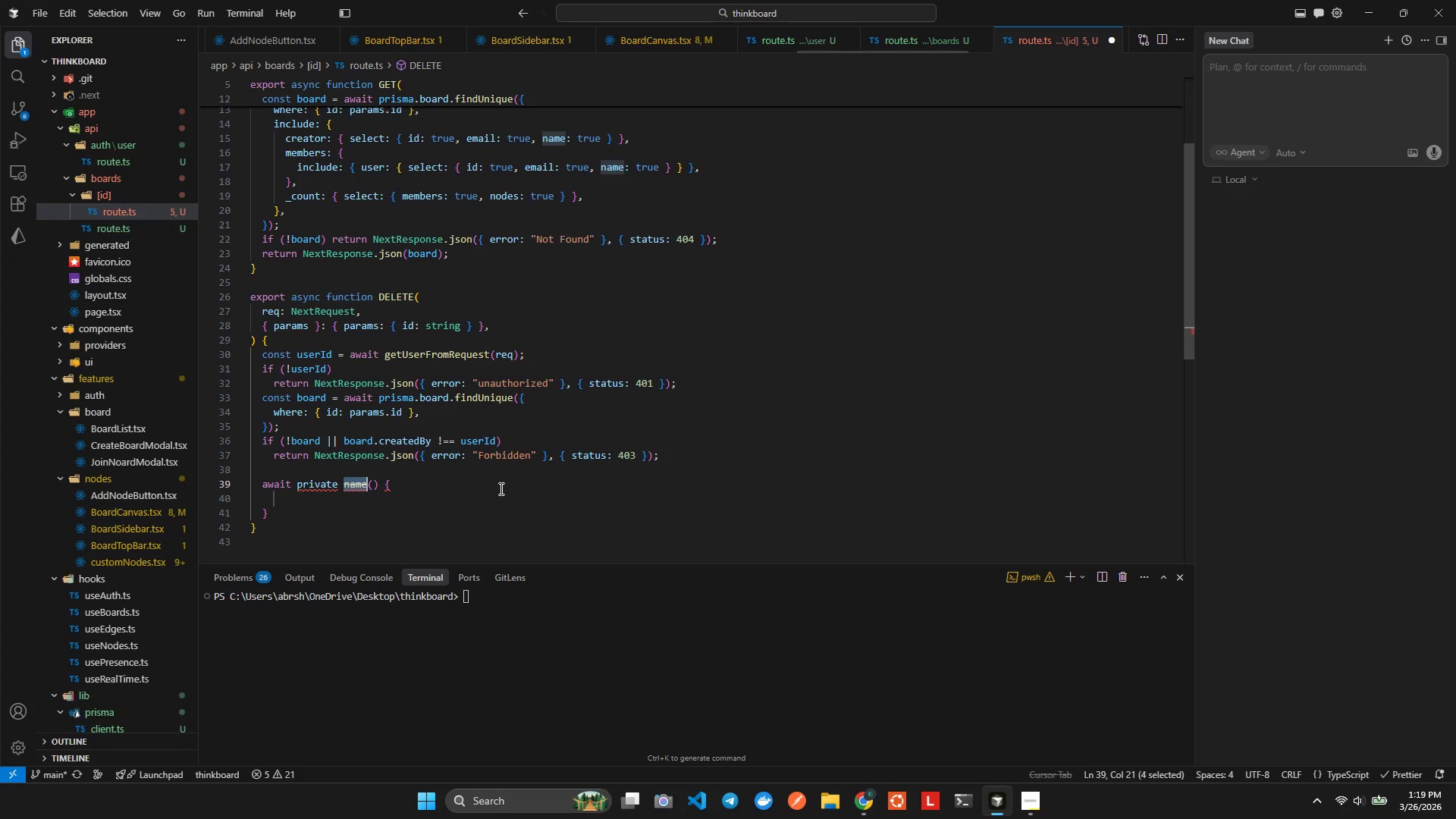 
key(Control+Z)
 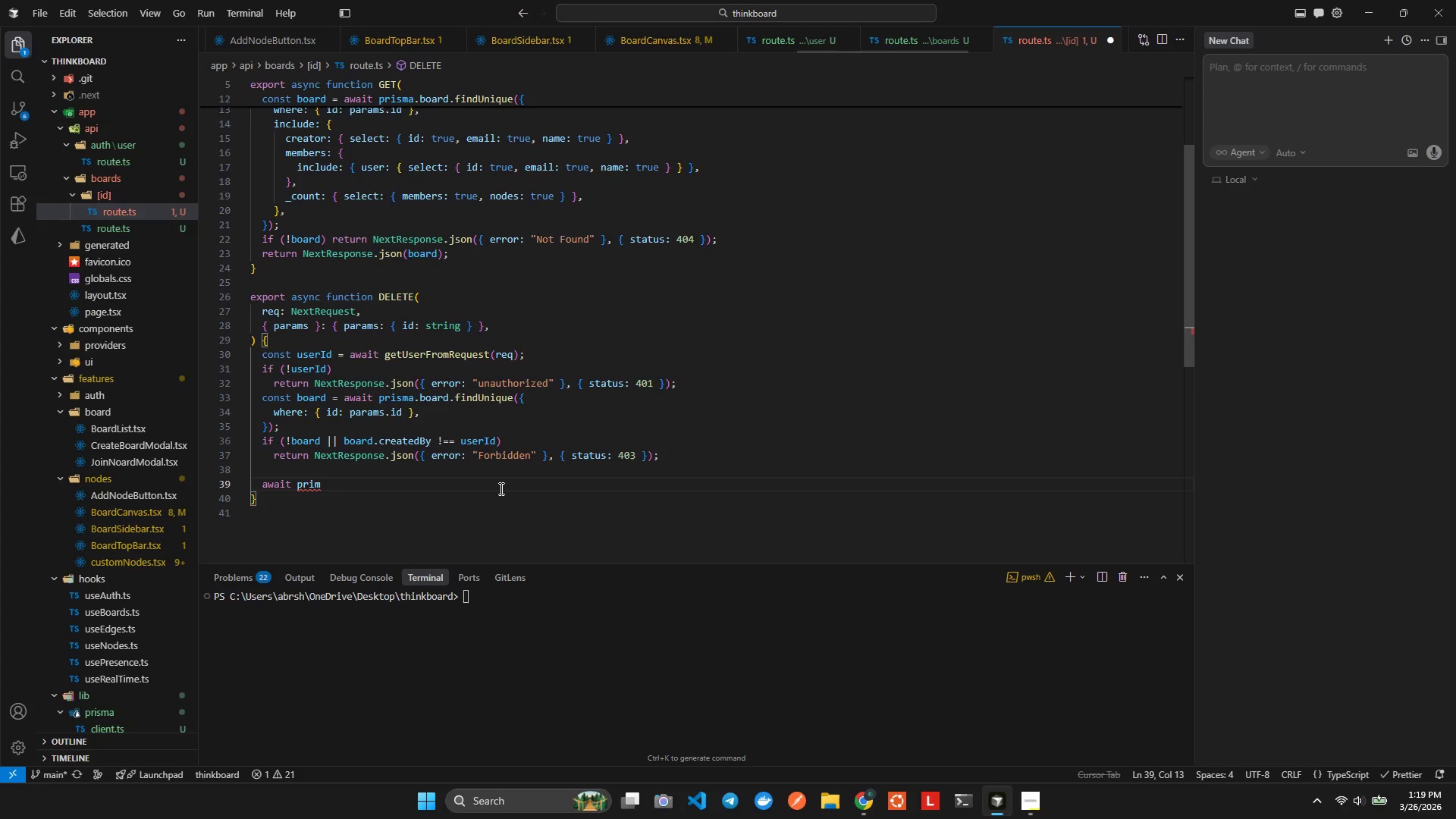 
key(A)
 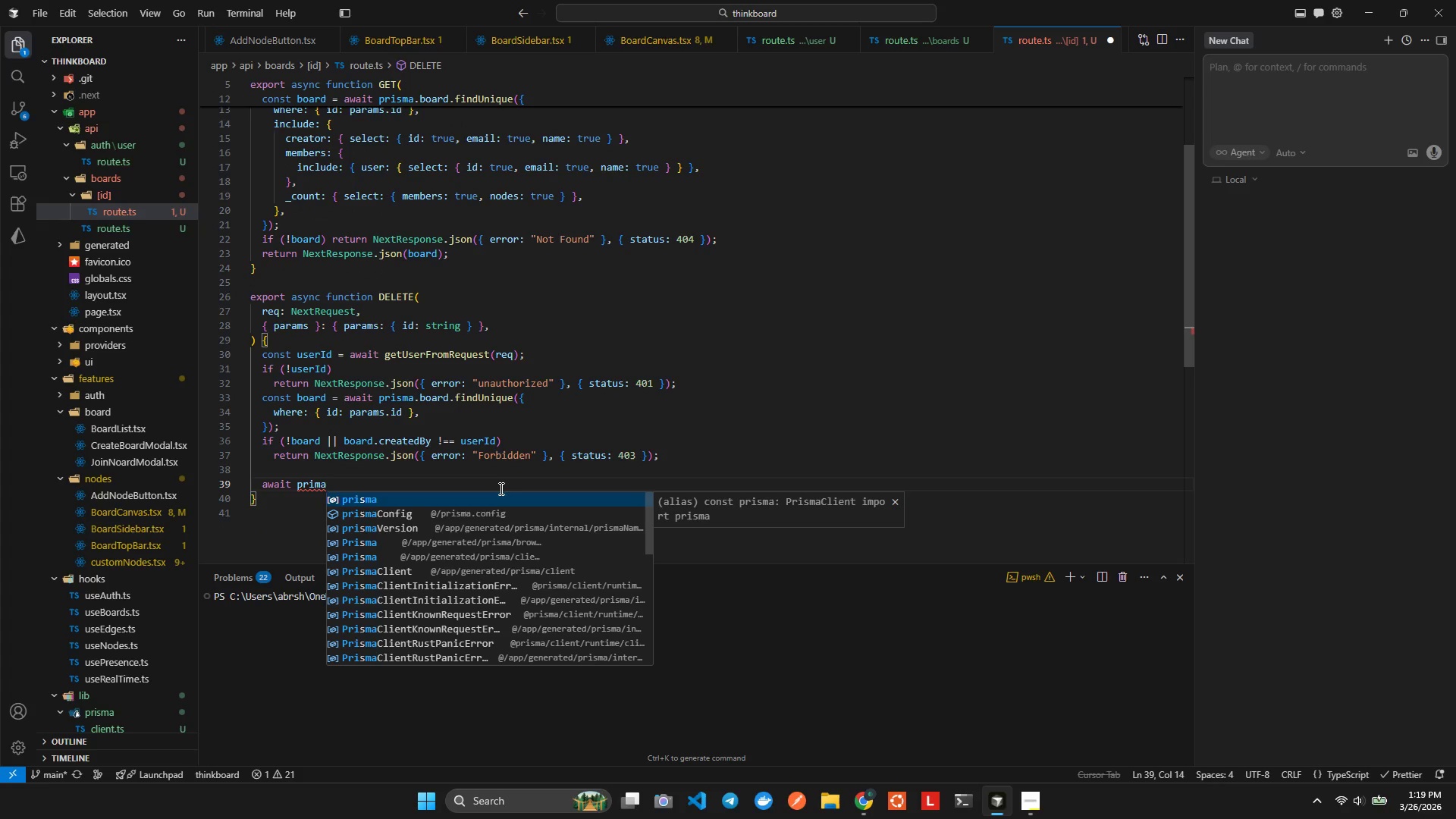 
key(Enter)
 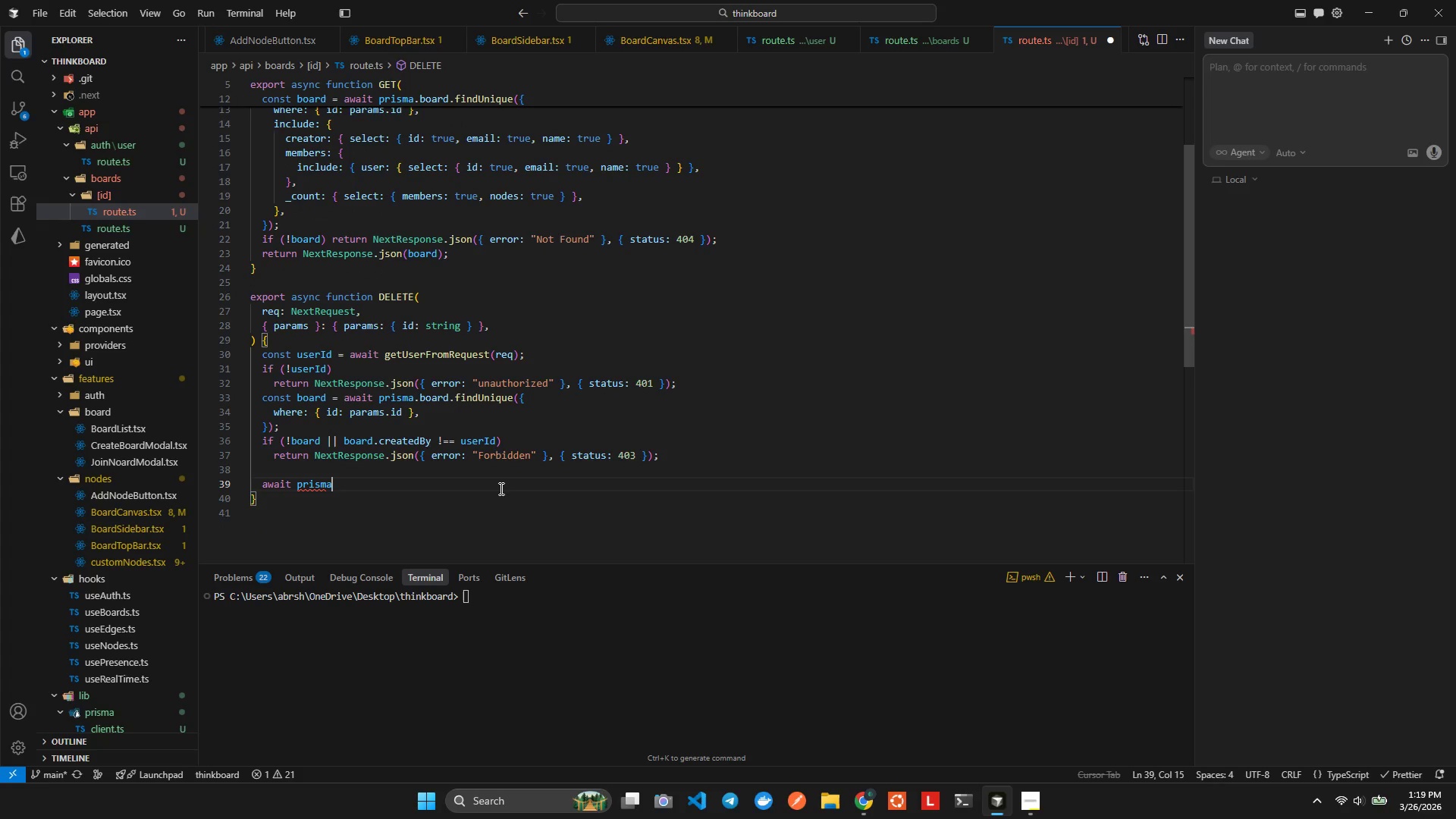 
key(Period)
 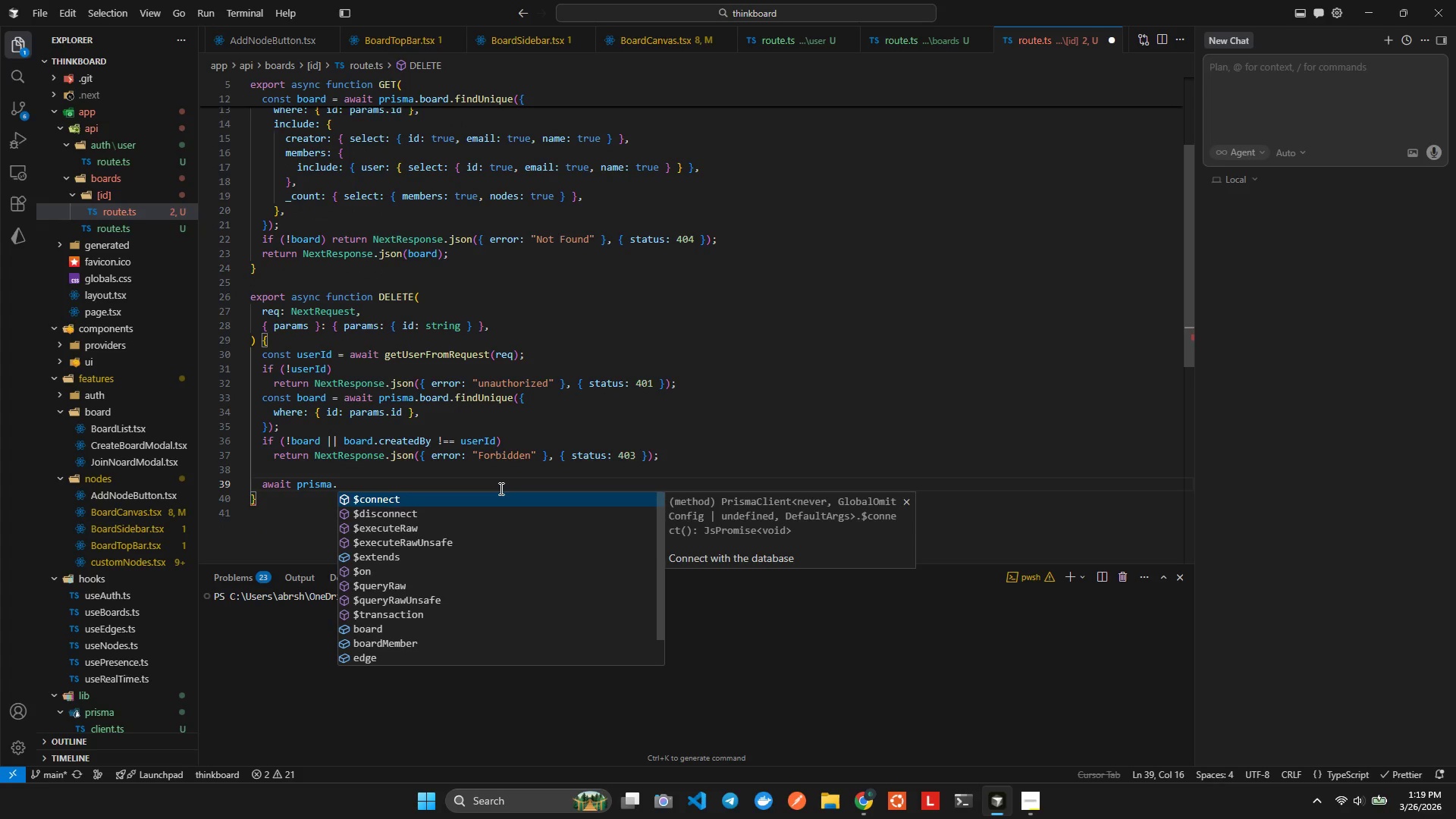 
key(B)
 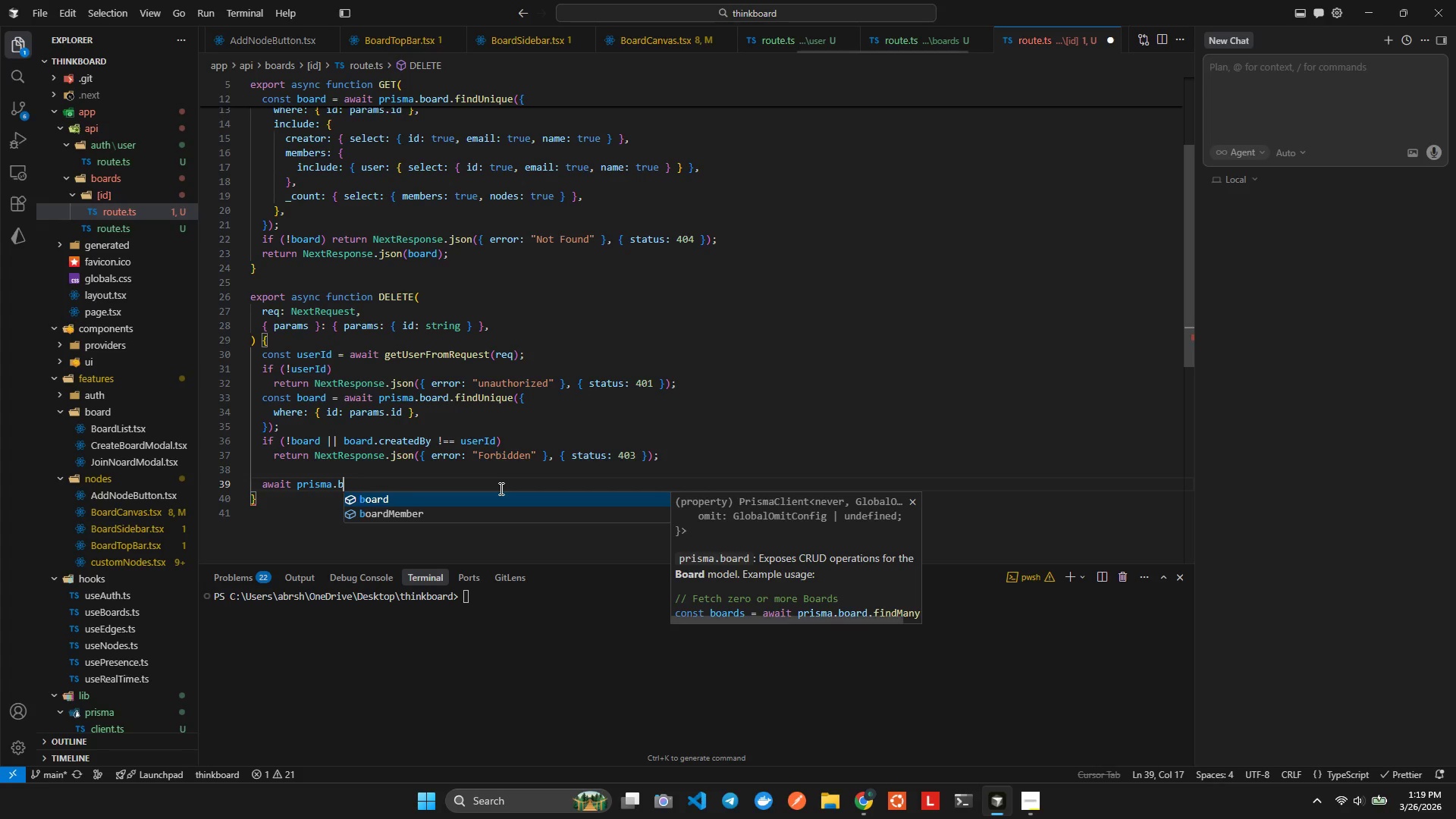 
key(Enter)
 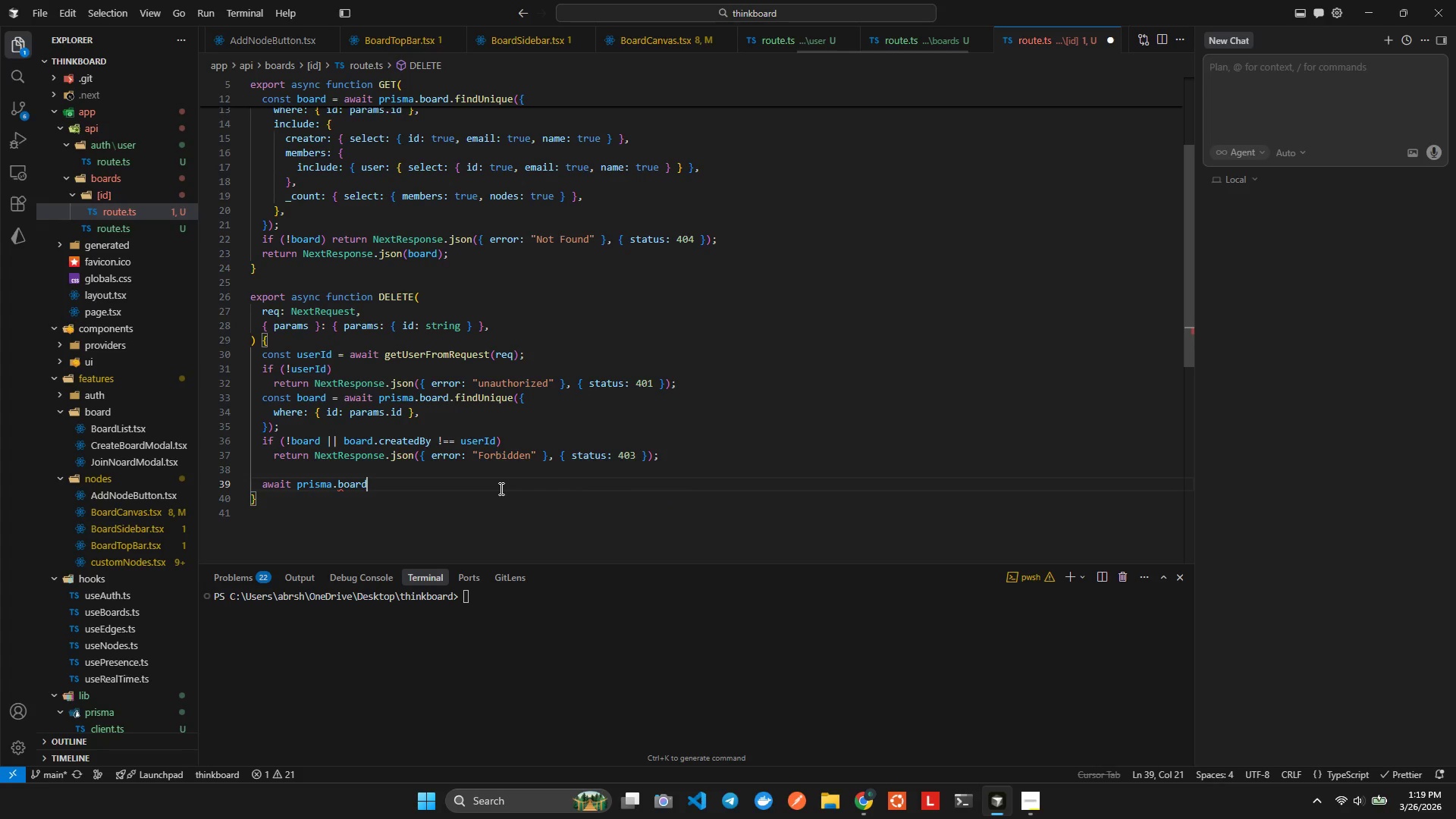 
type(.de)
 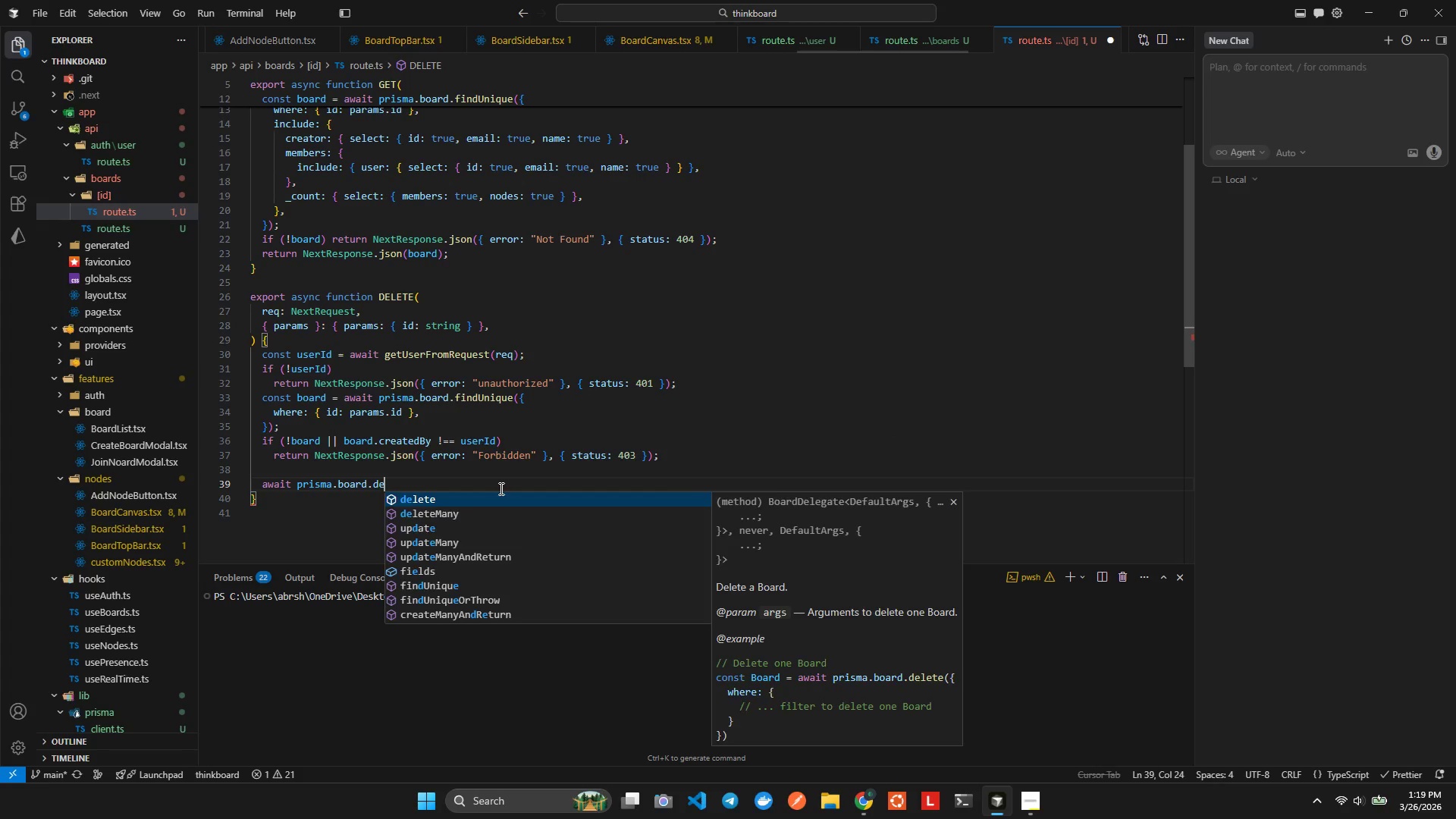 
key(Enter)
 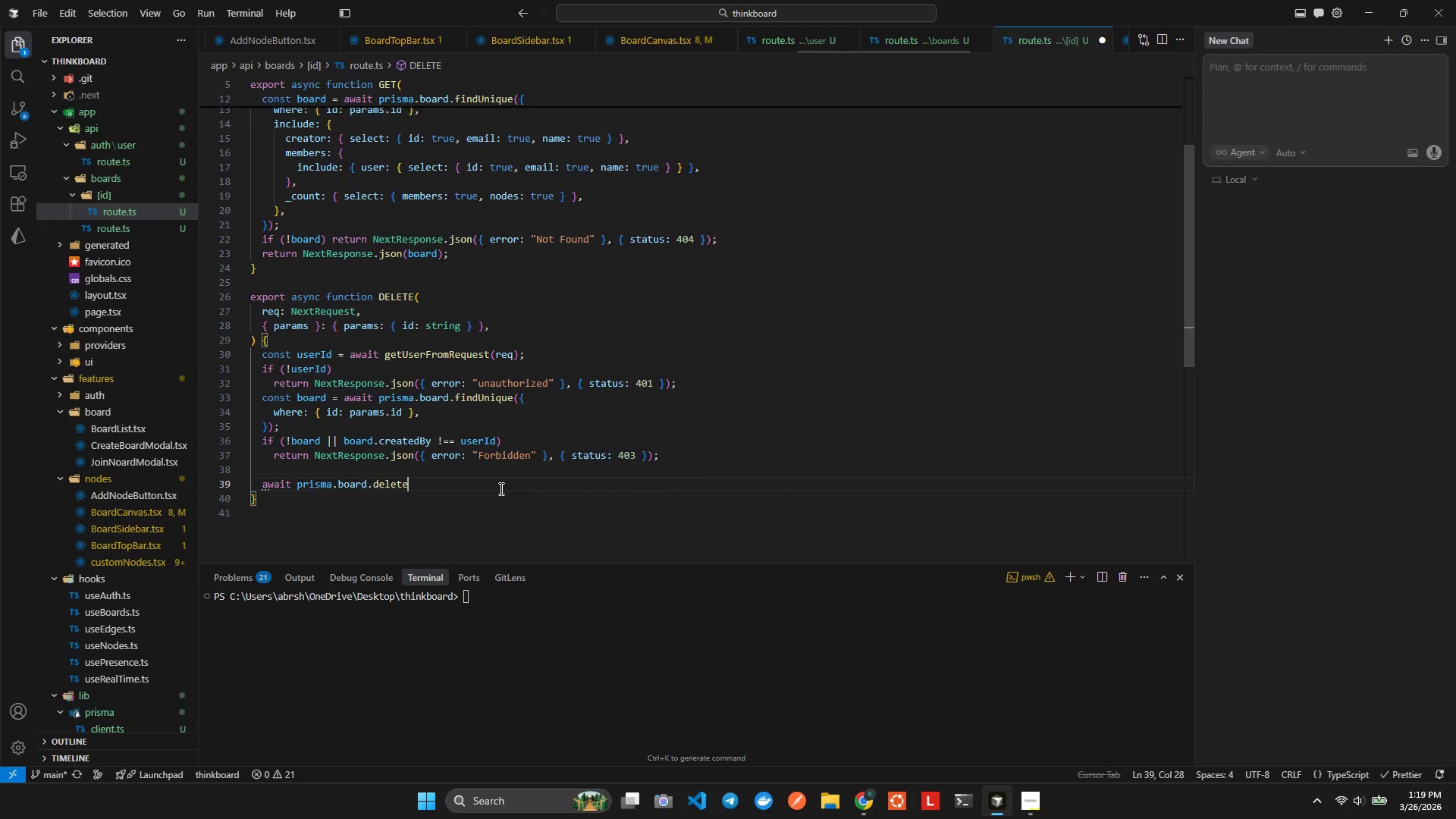 
type(({wh)
 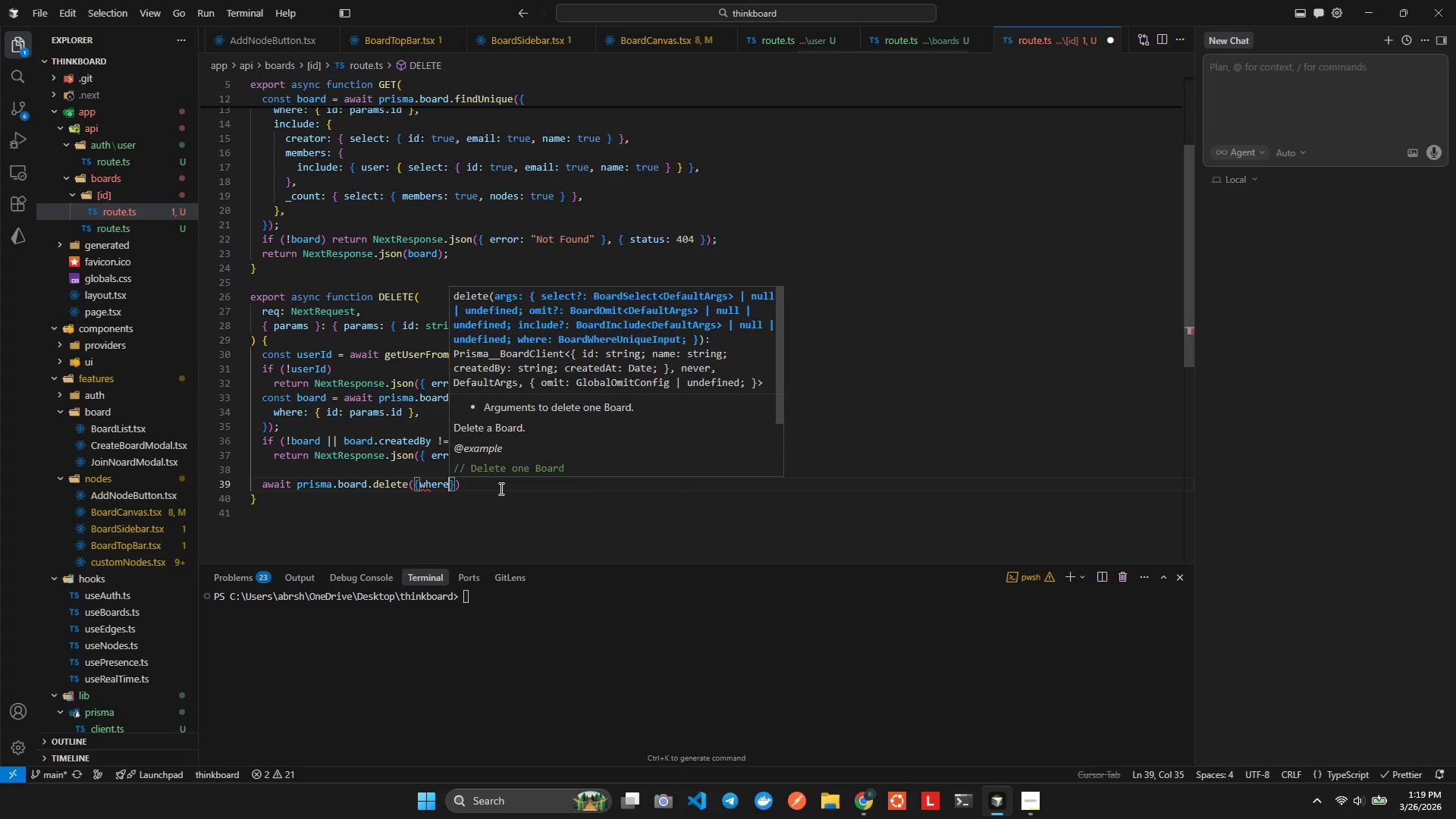 
 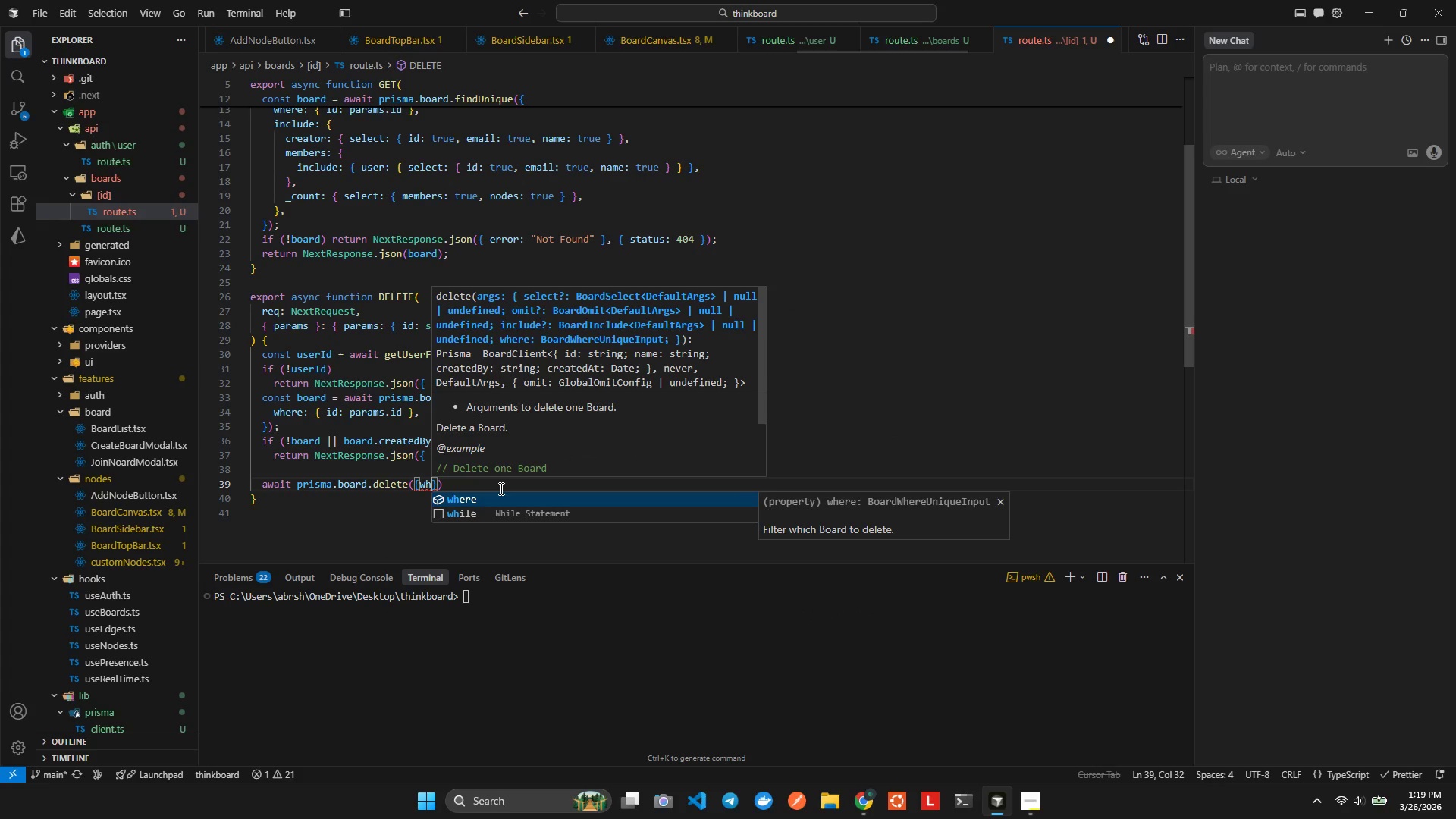 
key(Enter)
 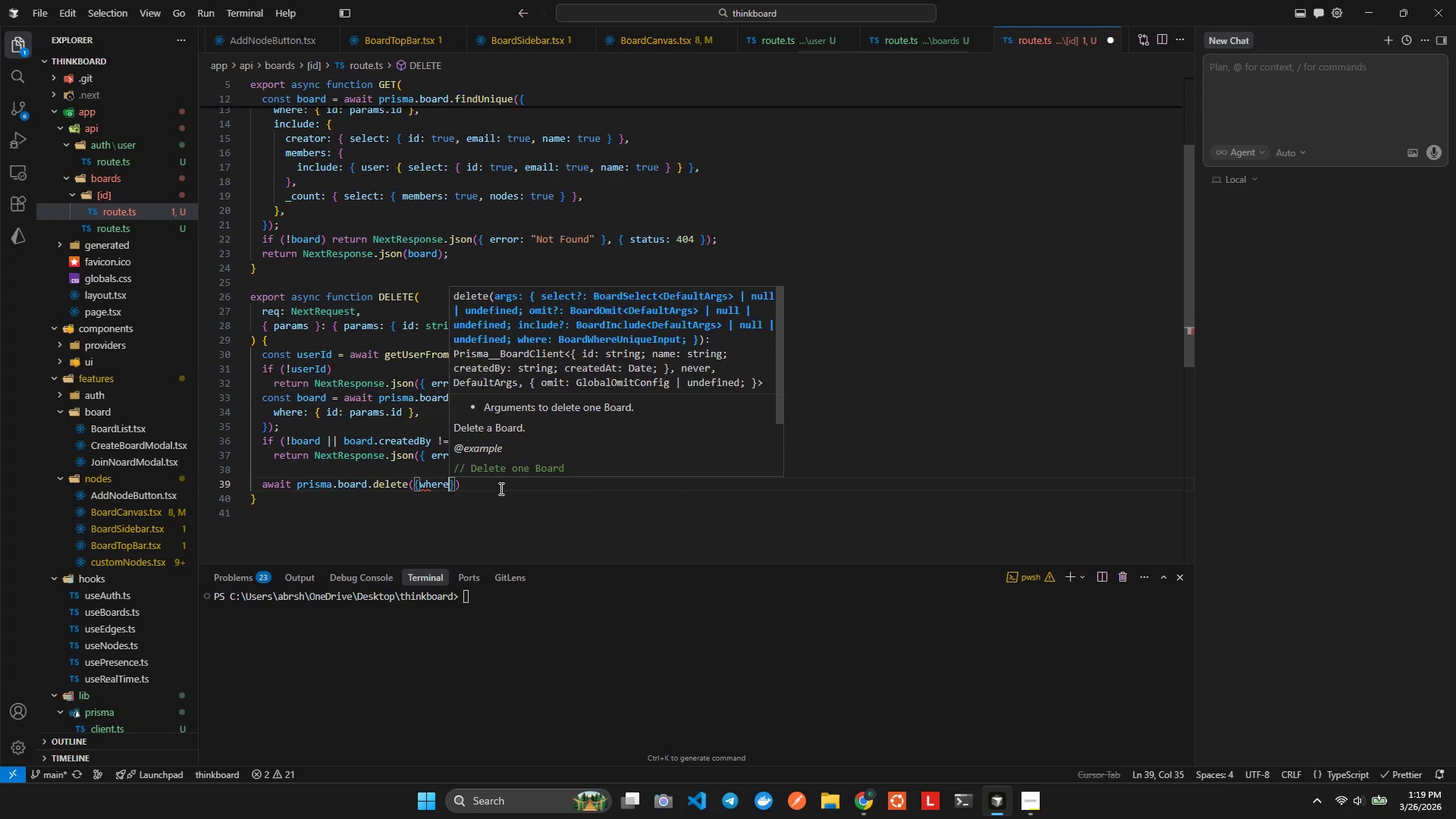 
type(: {id:pa)
 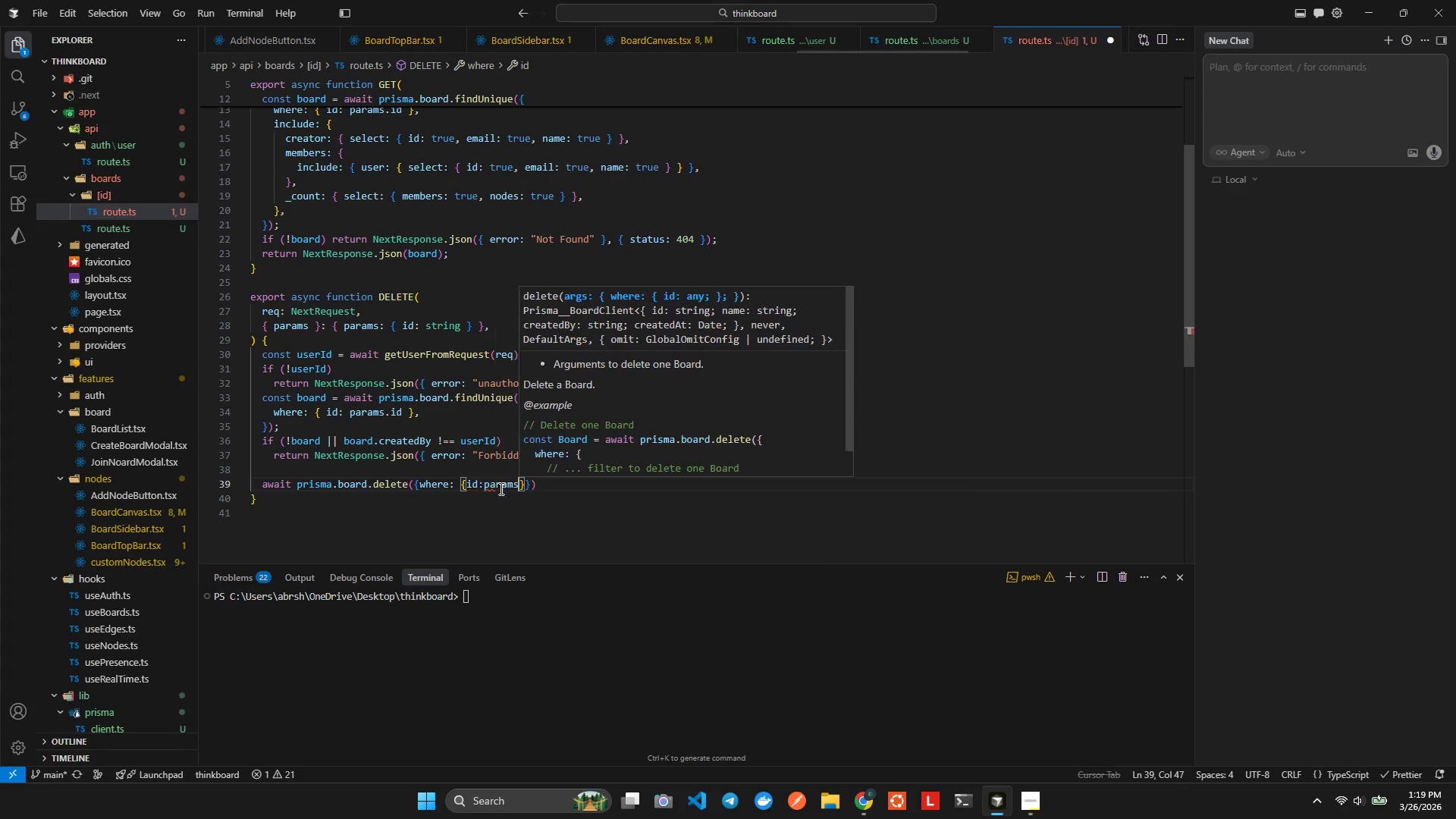 
 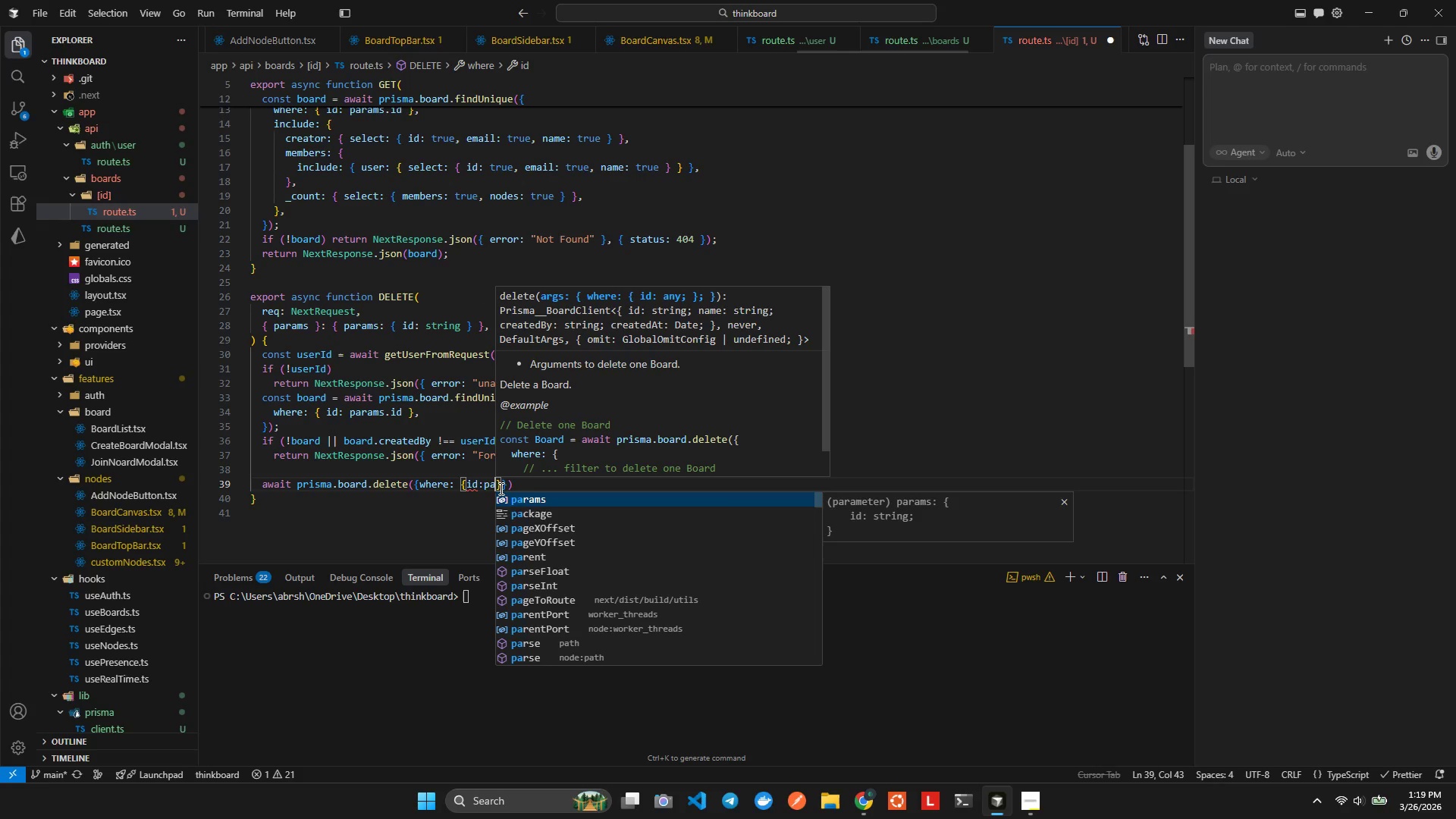 
key(Enter)
 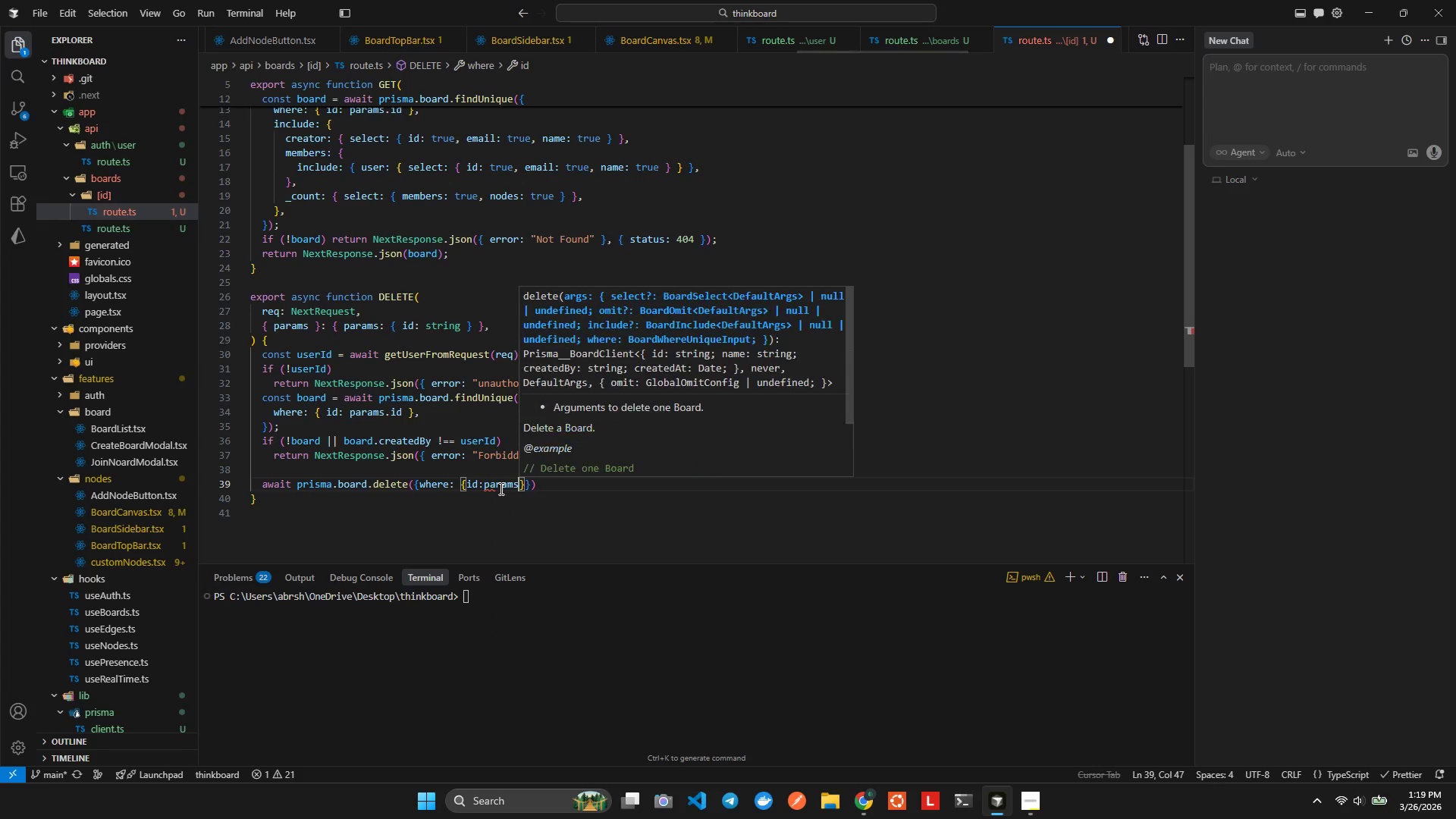 
key(Period)
 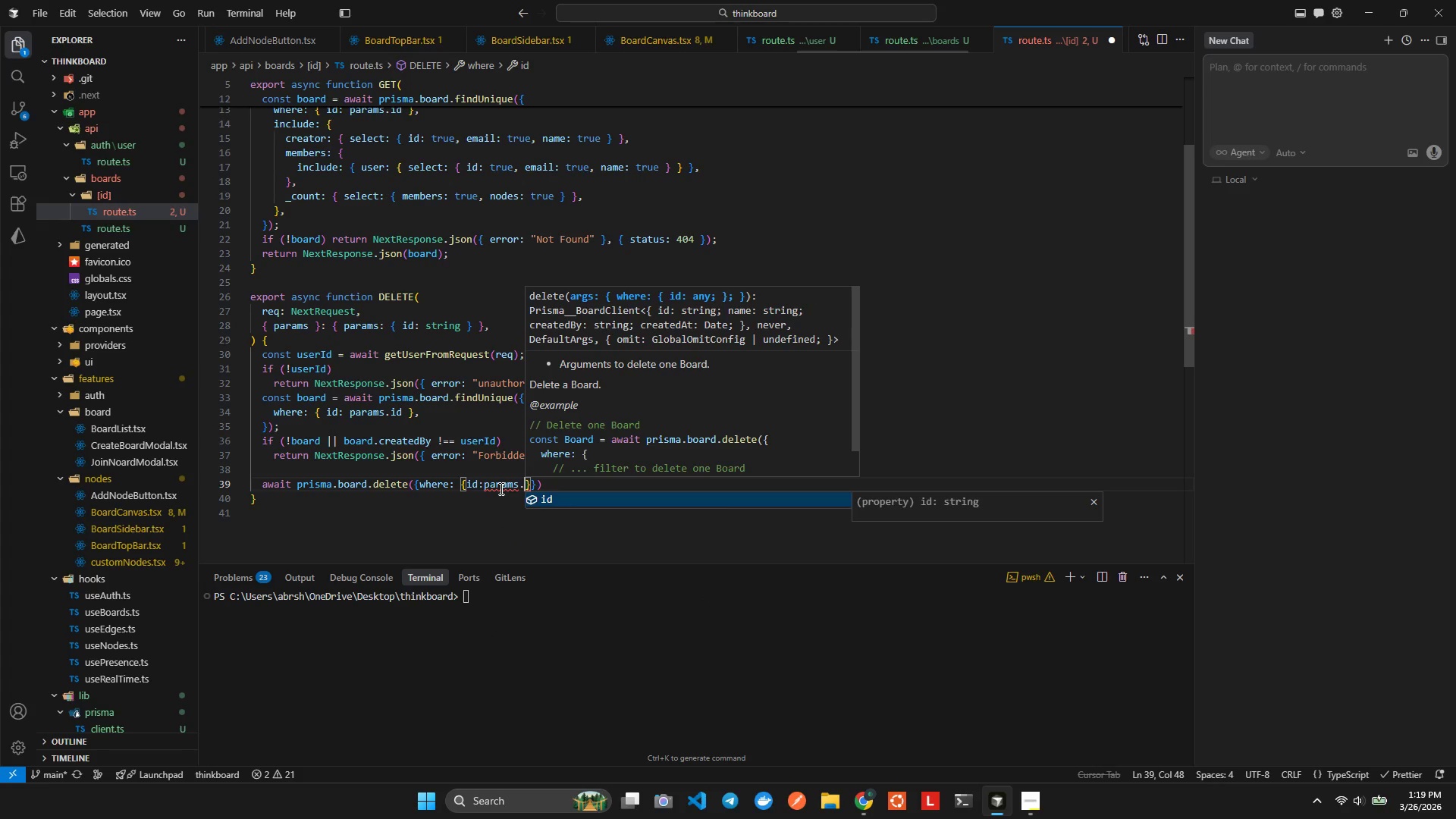 
key(Enter)
 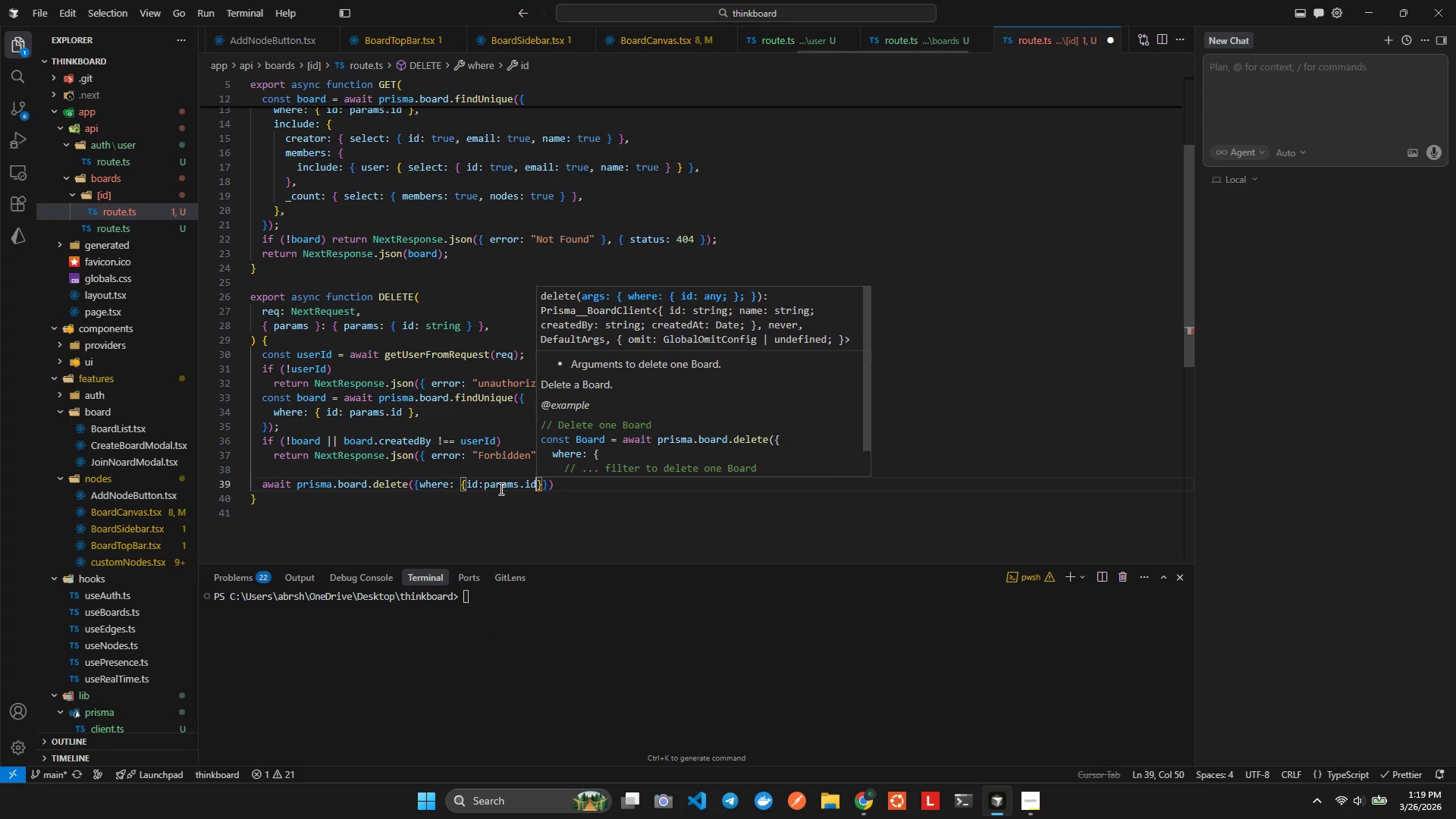 
key(Alt+Shift+AltLeft)
 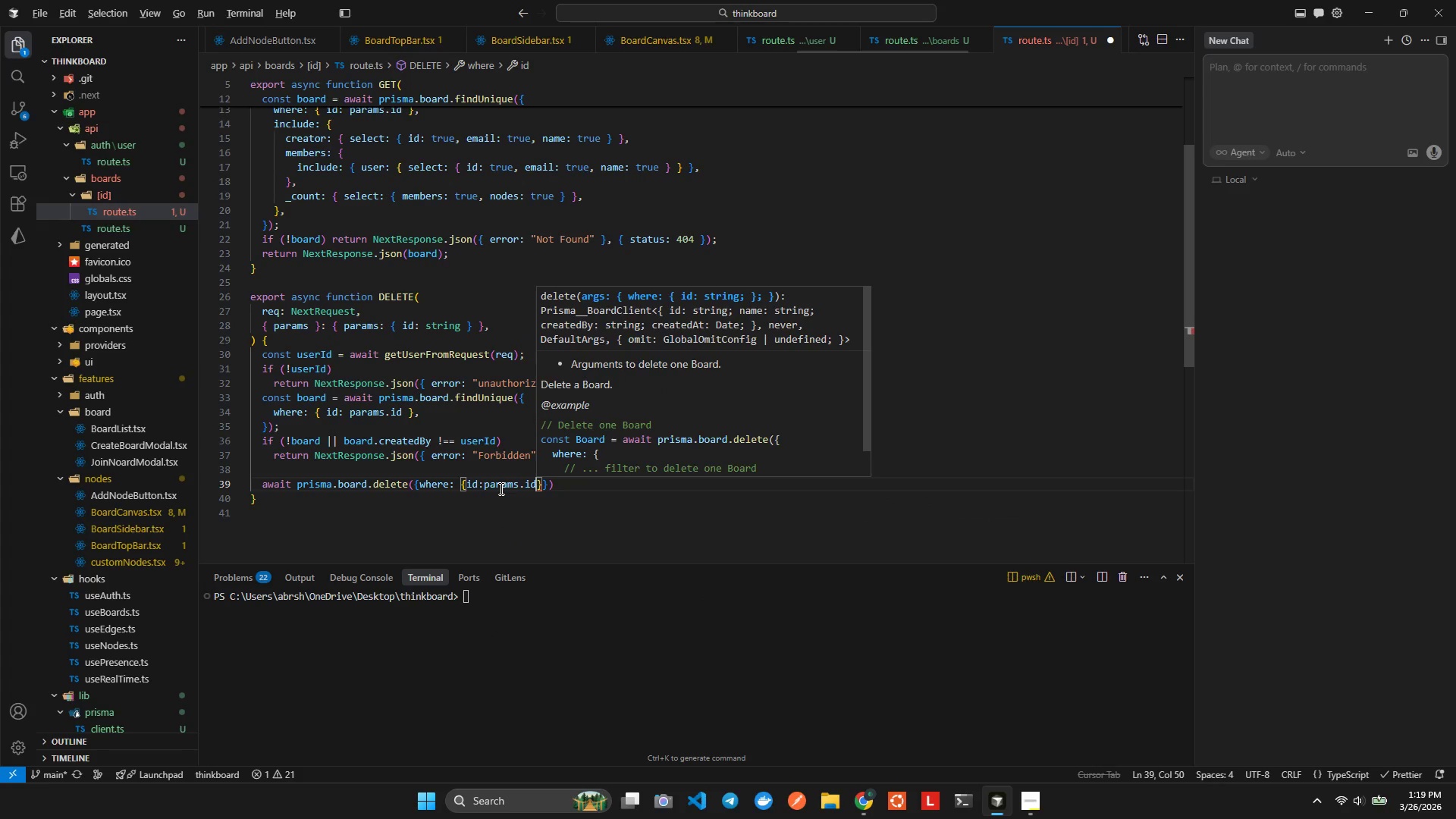 
key(Alt+Shift+F)
 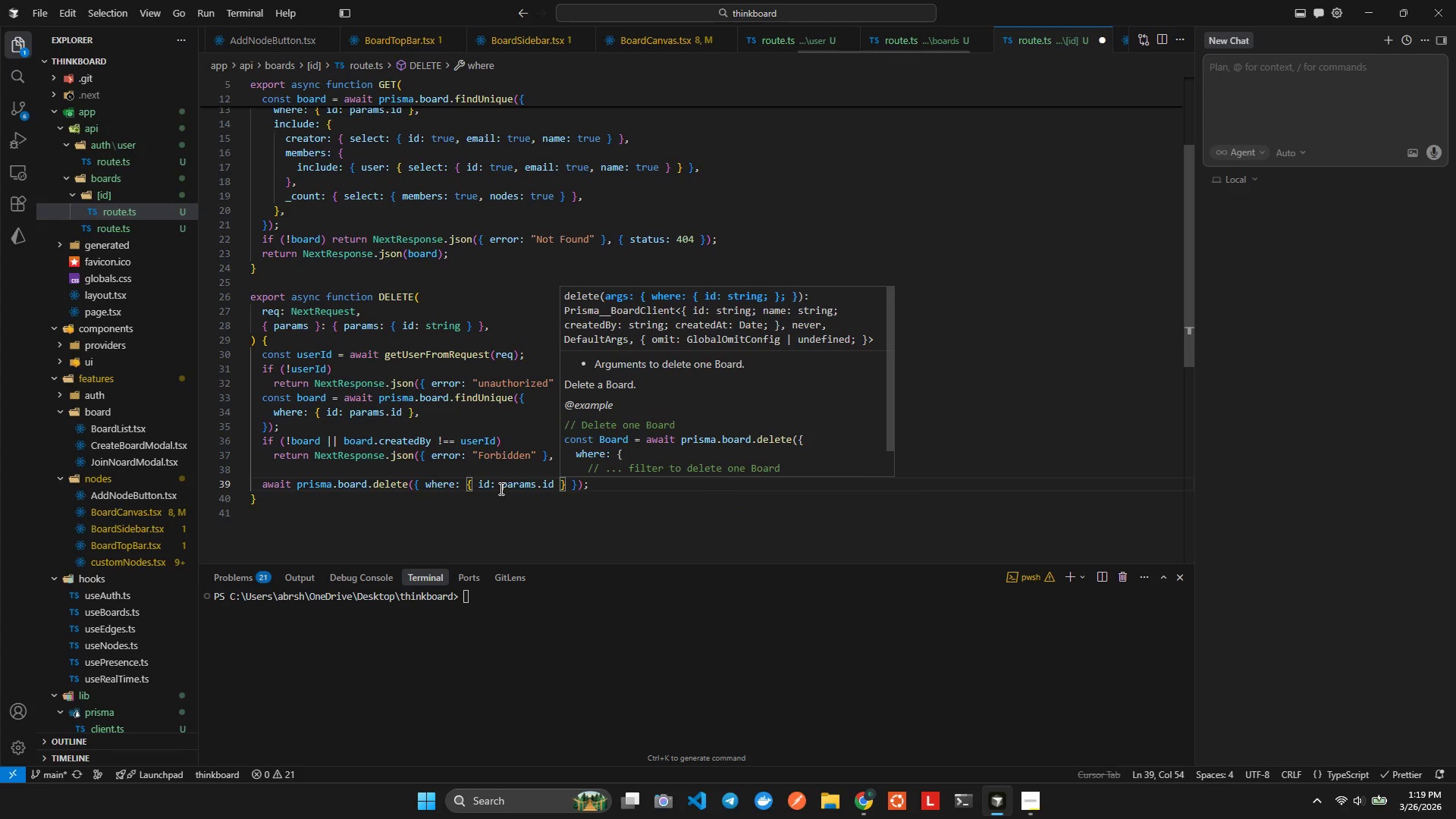 
key(ArrowRight)
 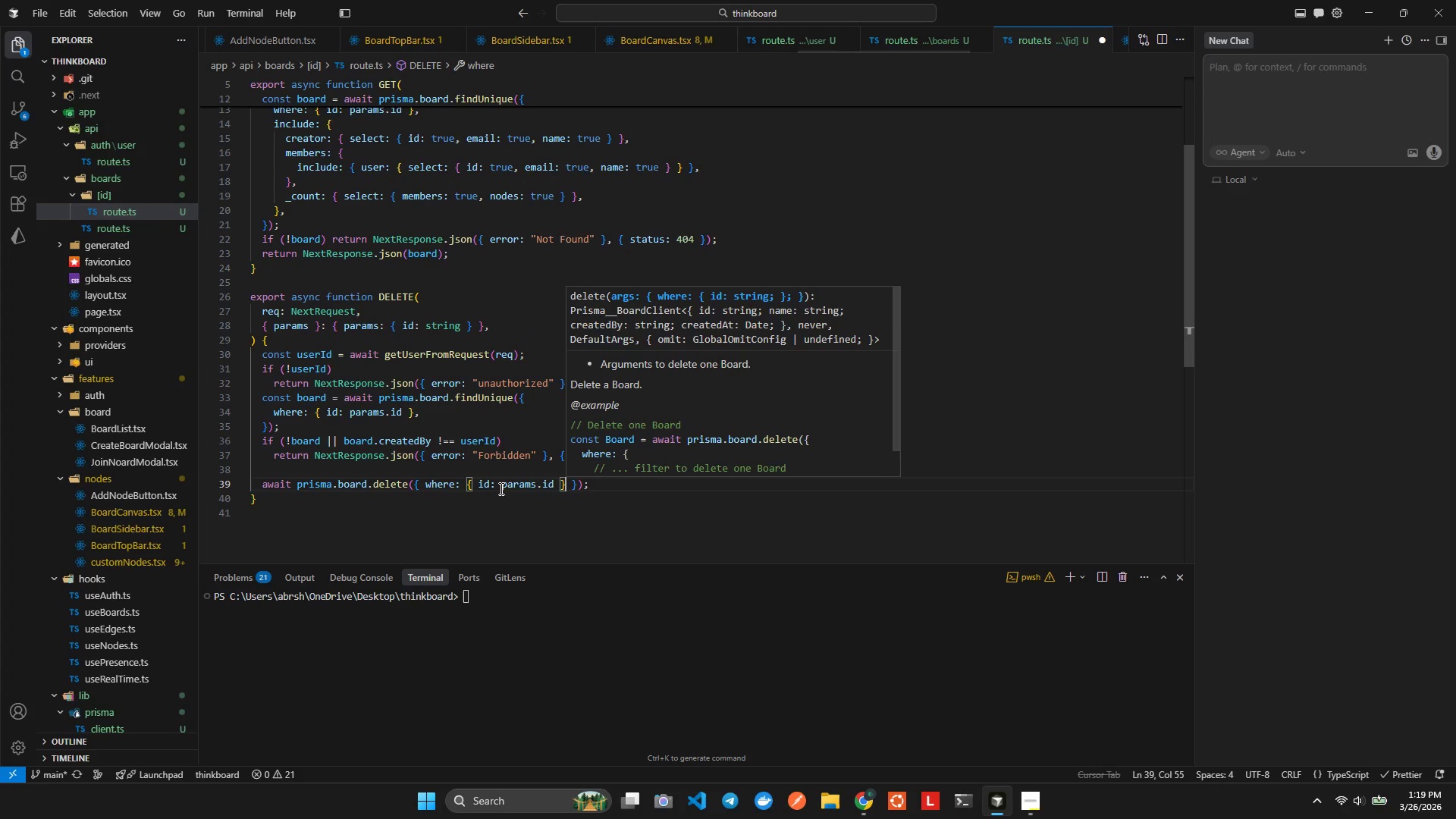 
key(ArrowRight)
 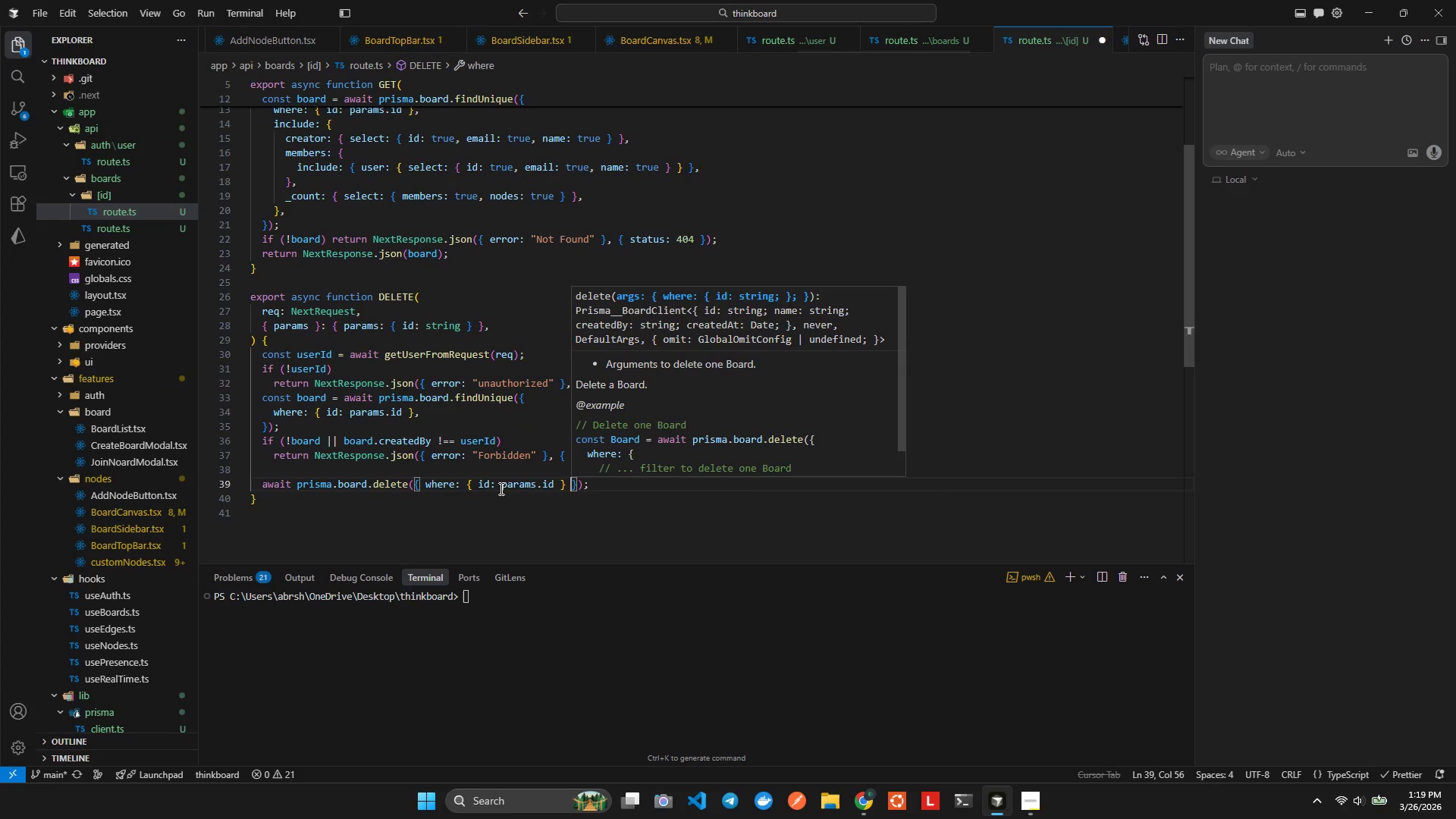 
key(ArrowRight)
 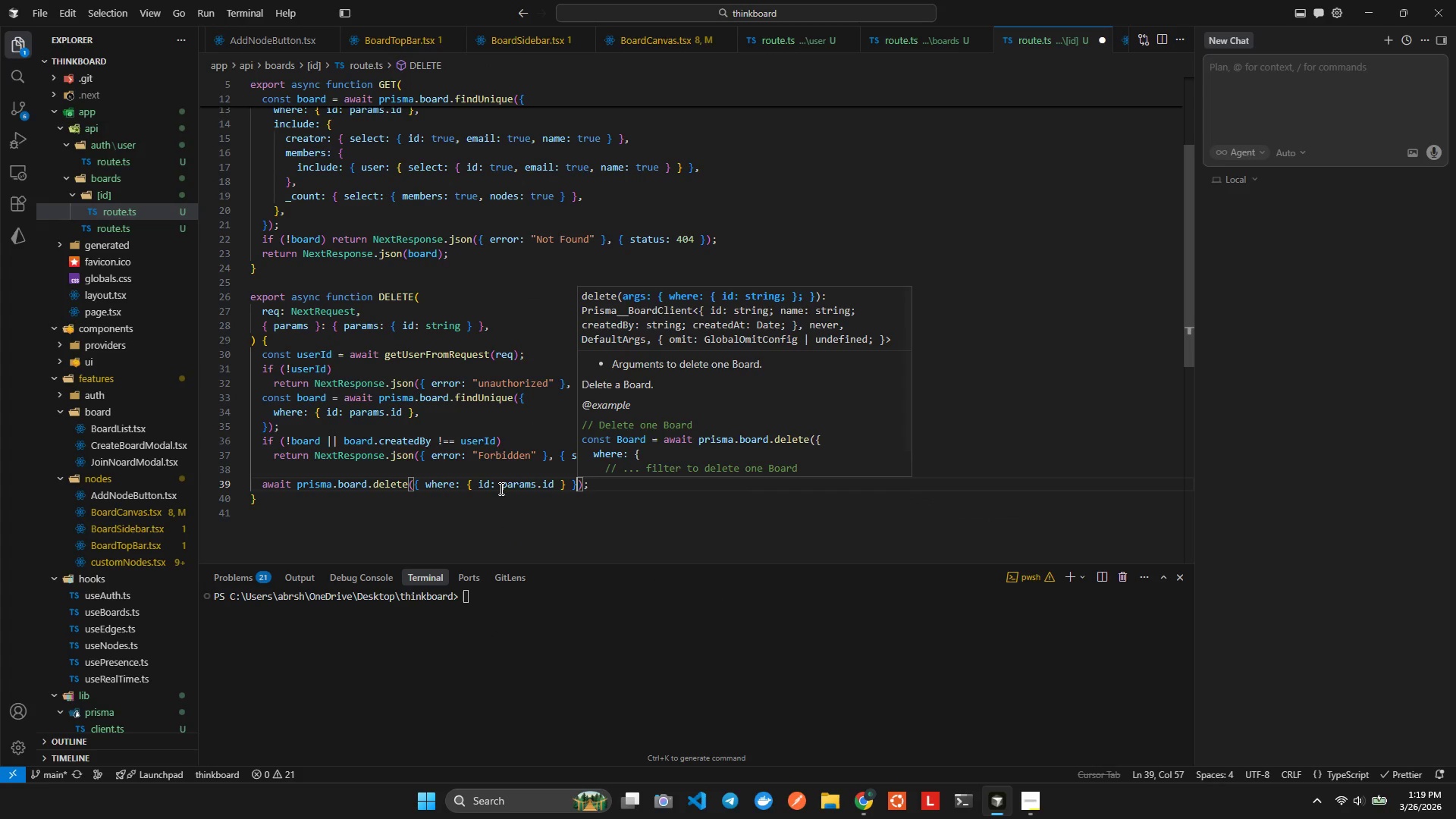 
key(ArrowRight)
 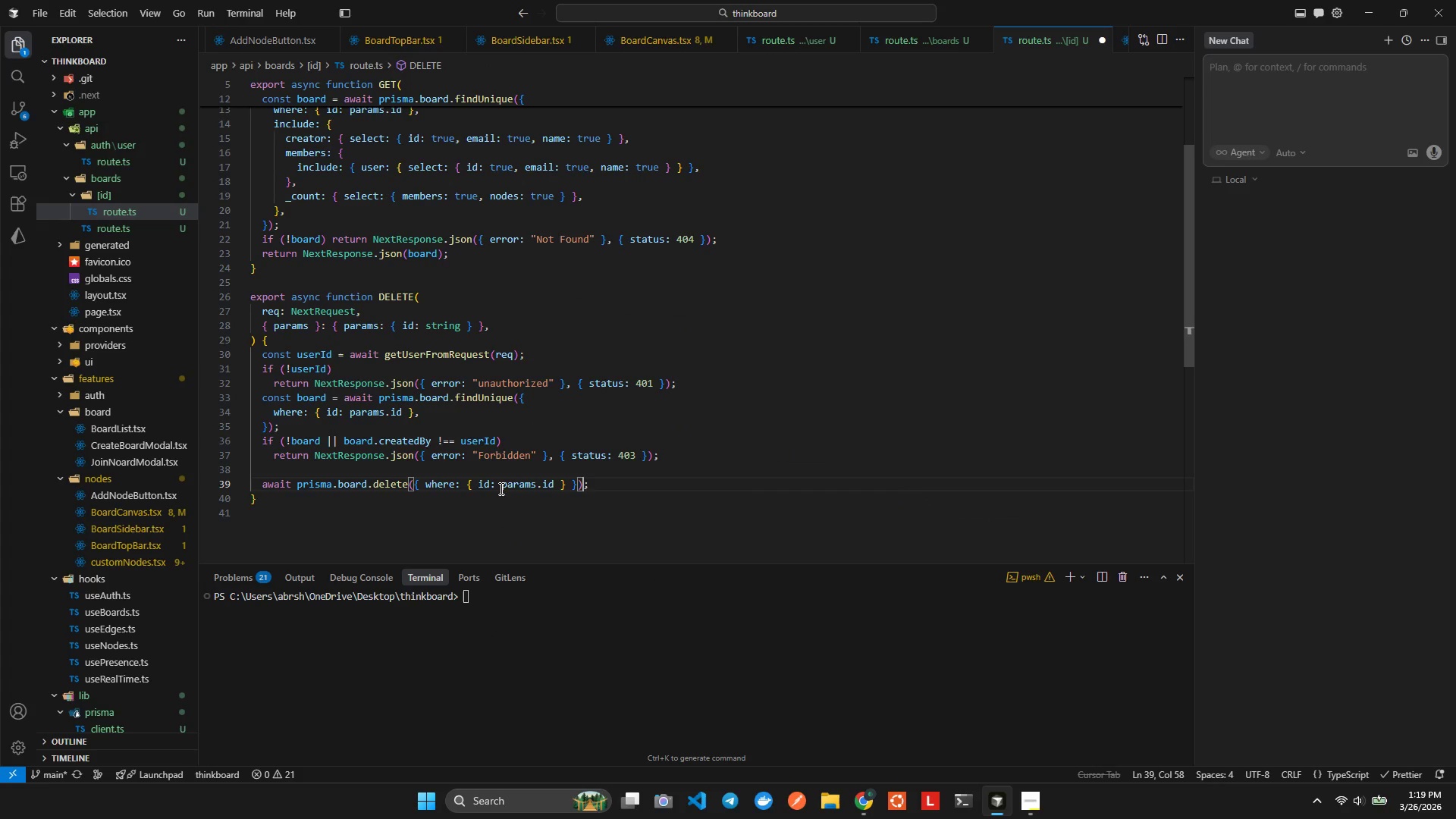 
key(ArrowRight)
 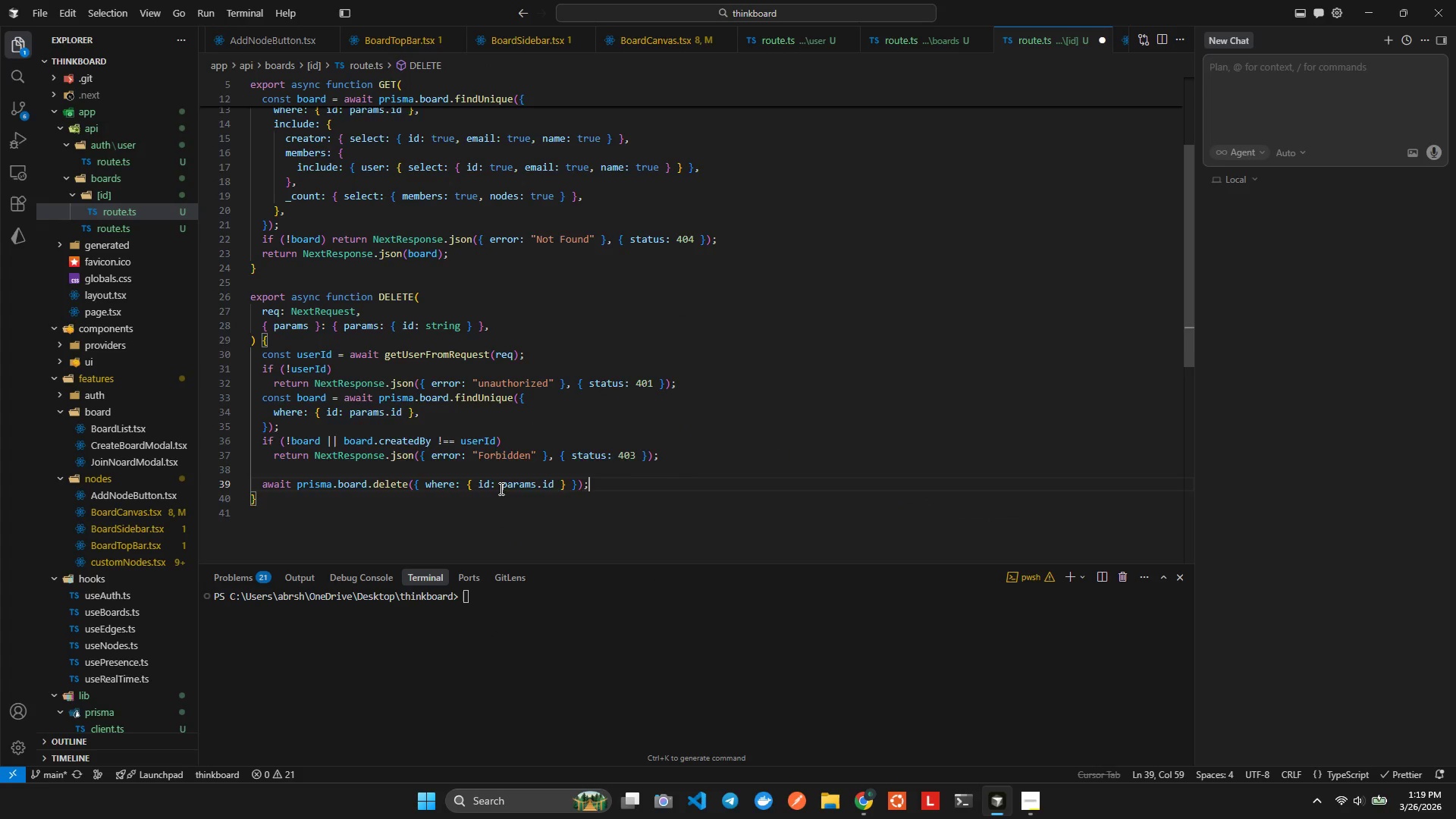 
key(ArrowRight)
 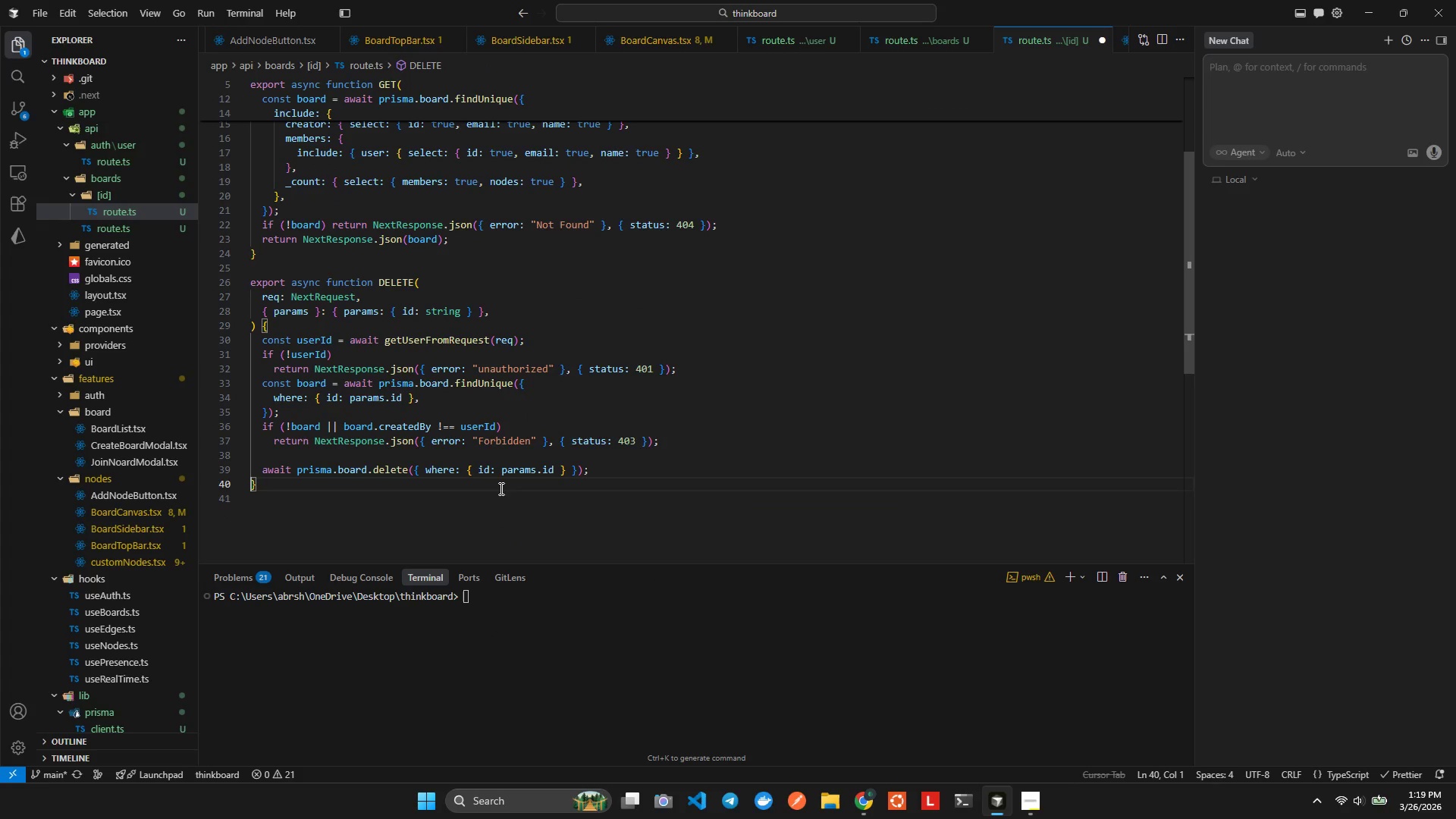 
key(ArrowLeft)
 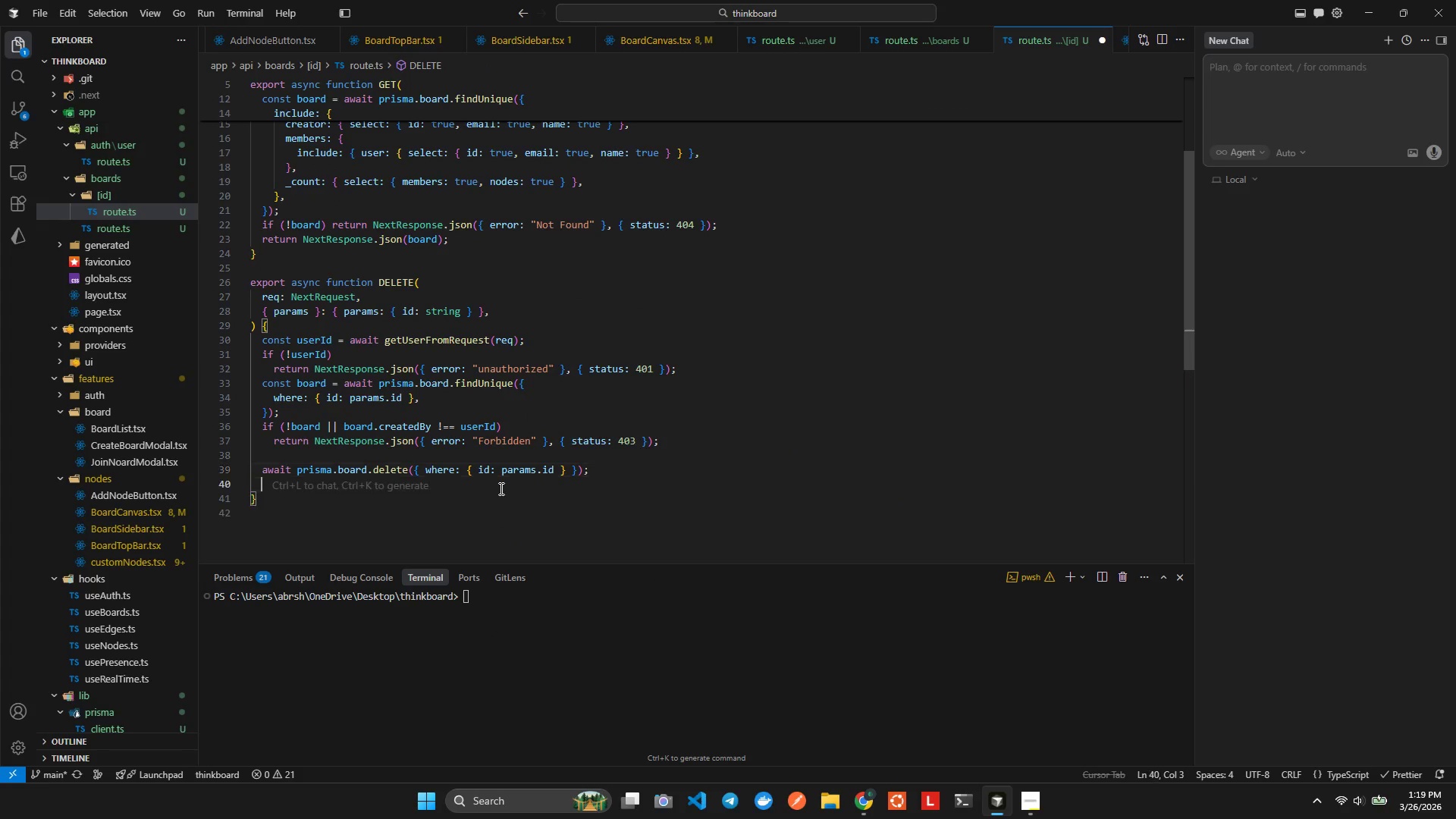 
key(Enter)
 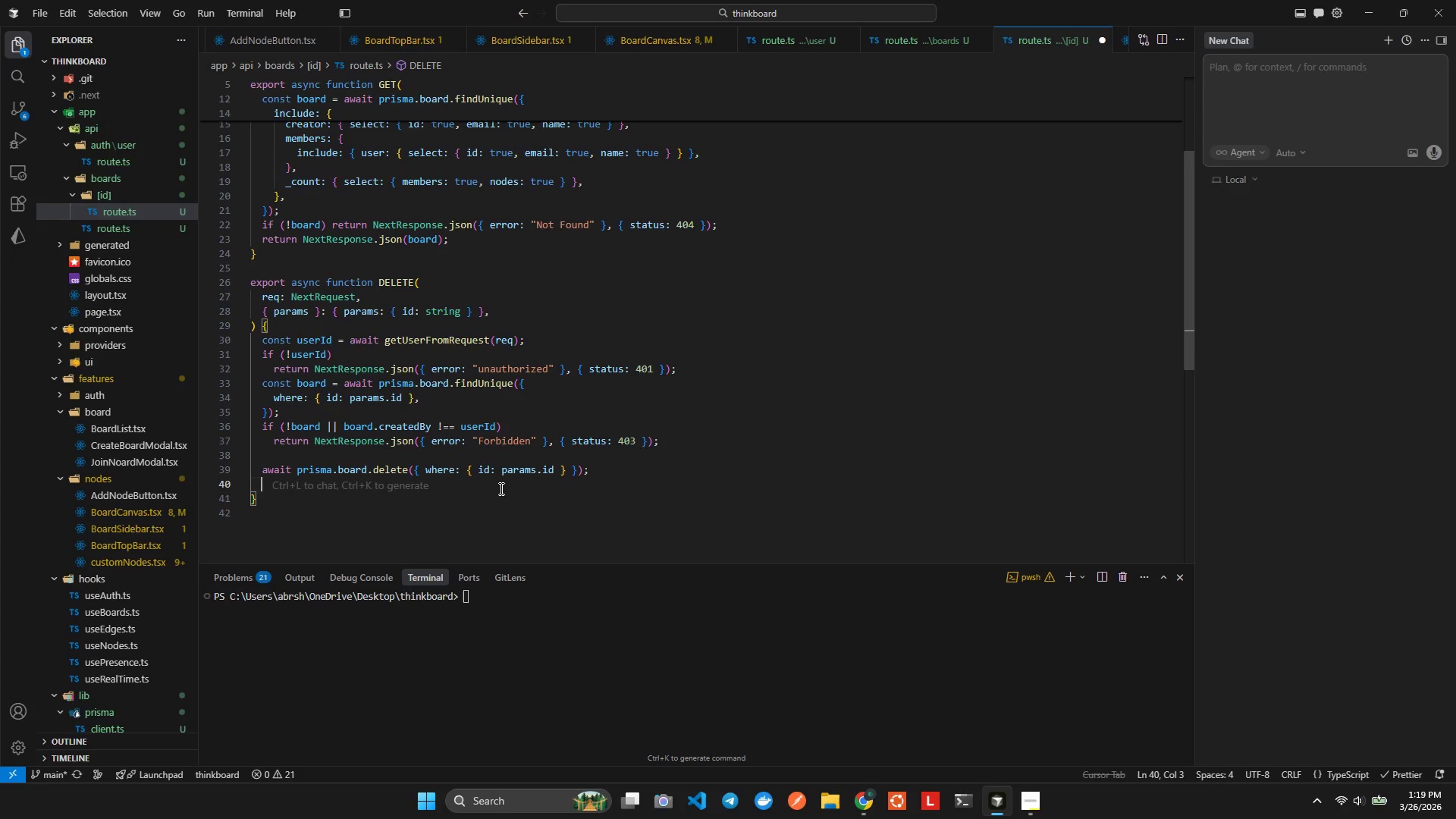 
type(retu)
 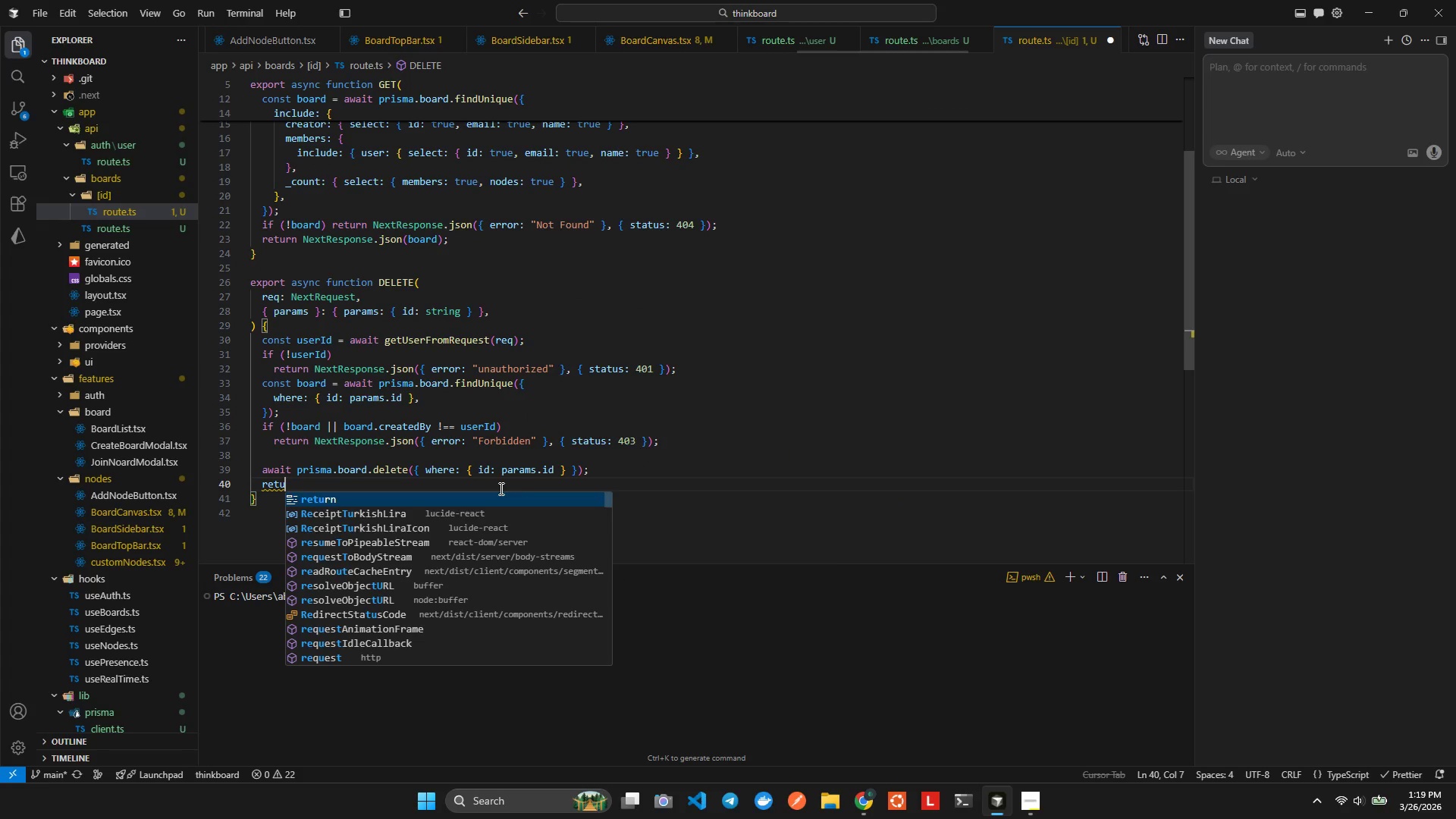 
key(Enter)
 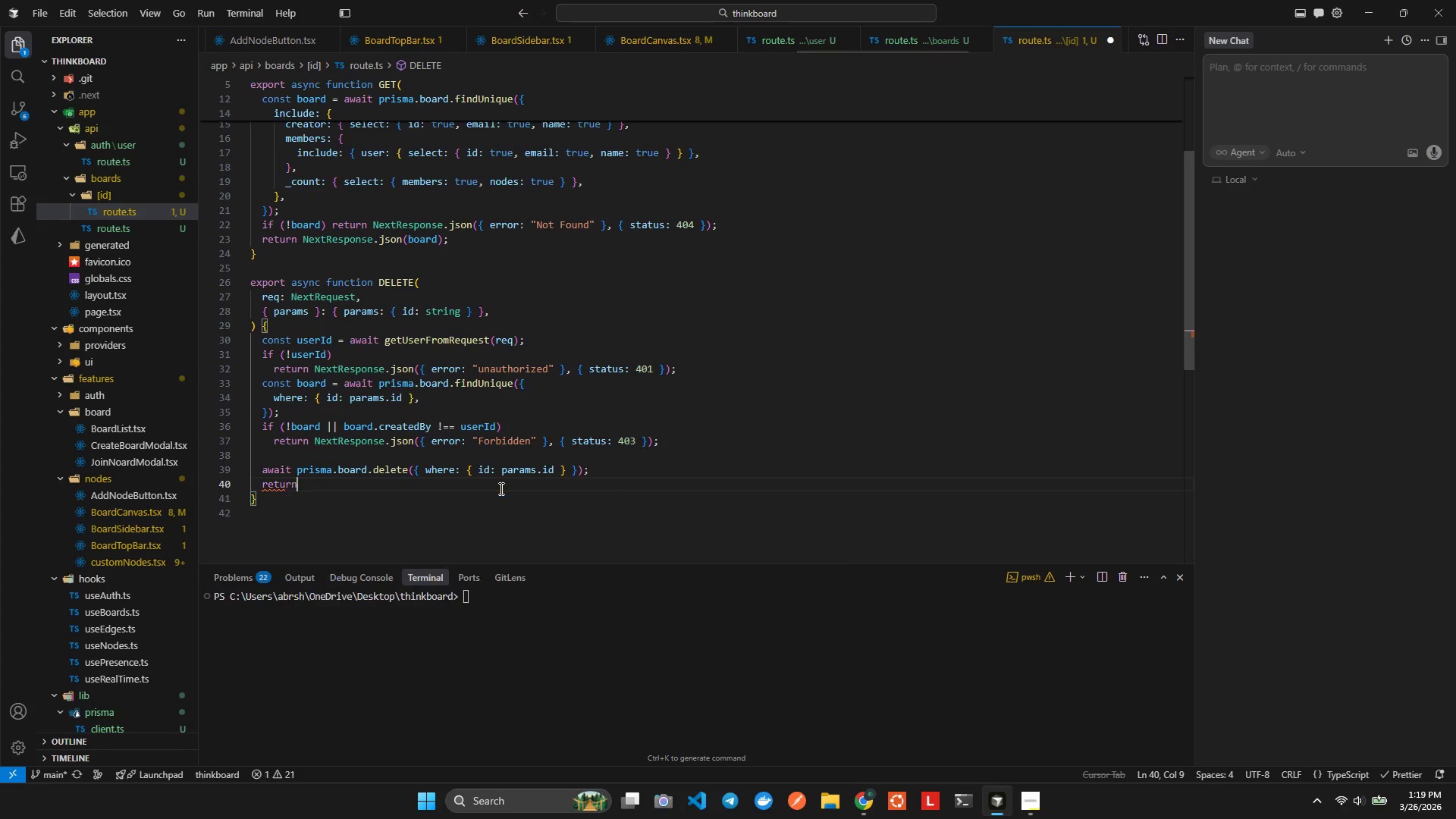 
type( Nex)
 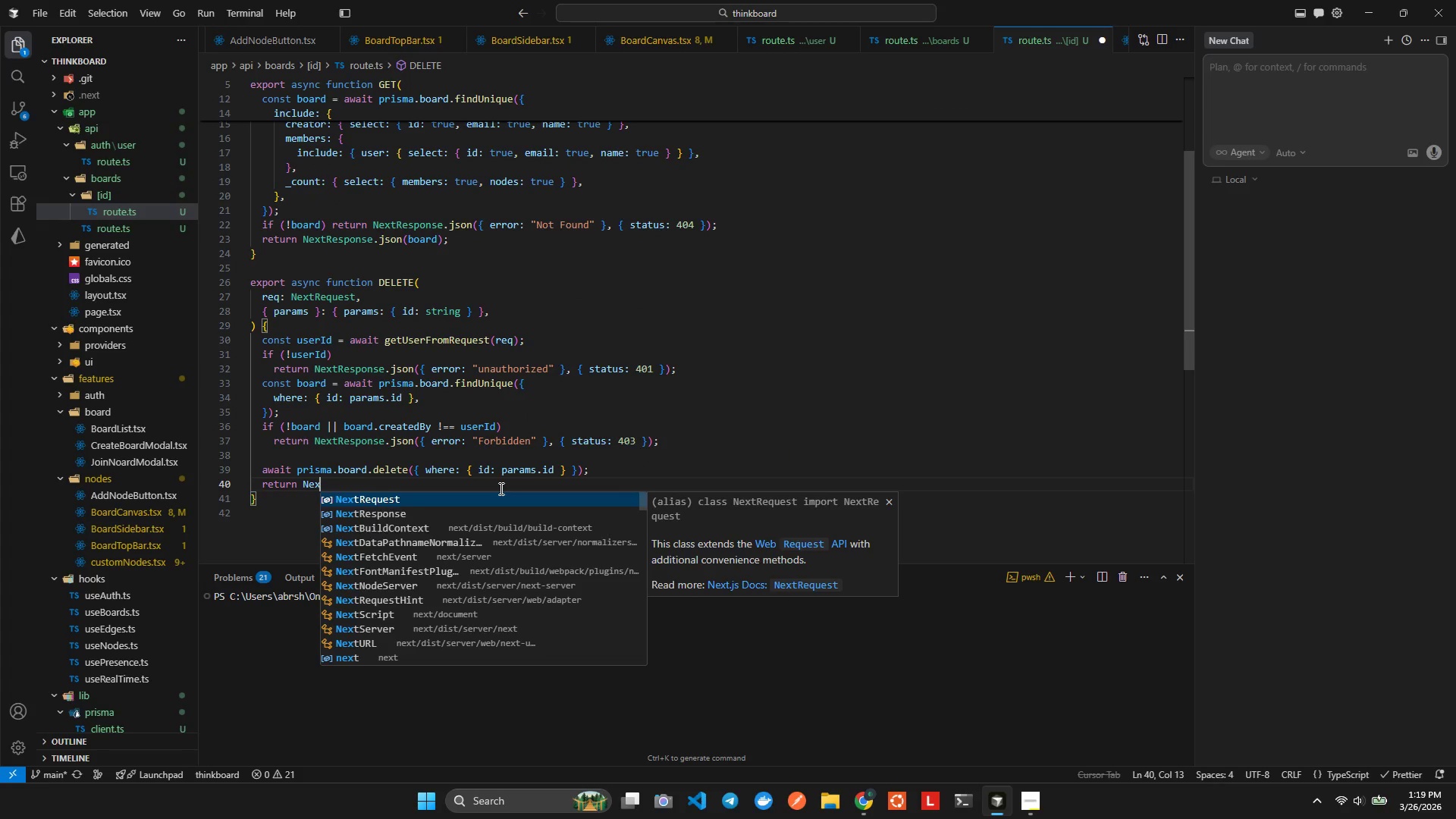 
key(Enter)
 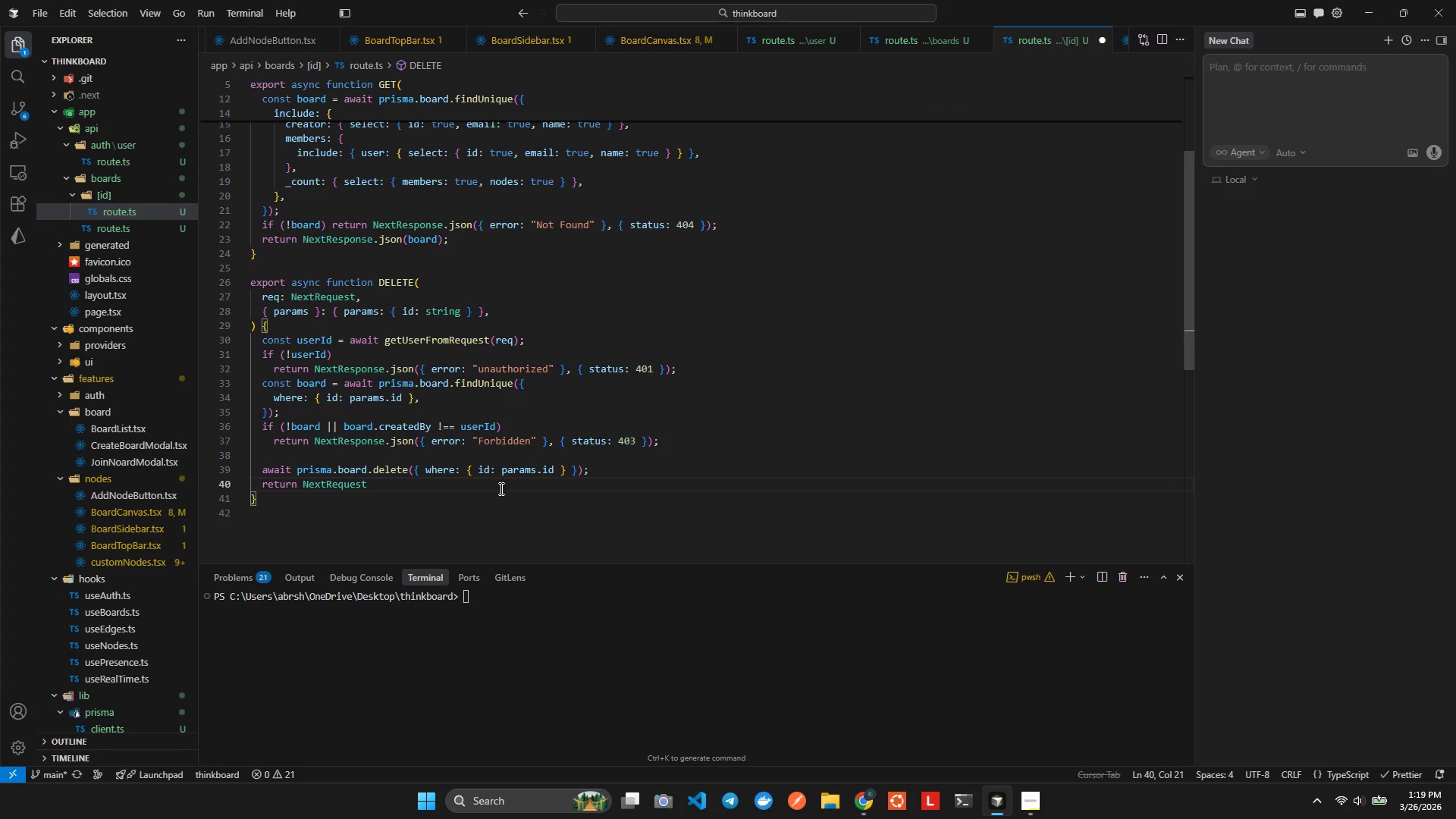 
key(Backspace)
 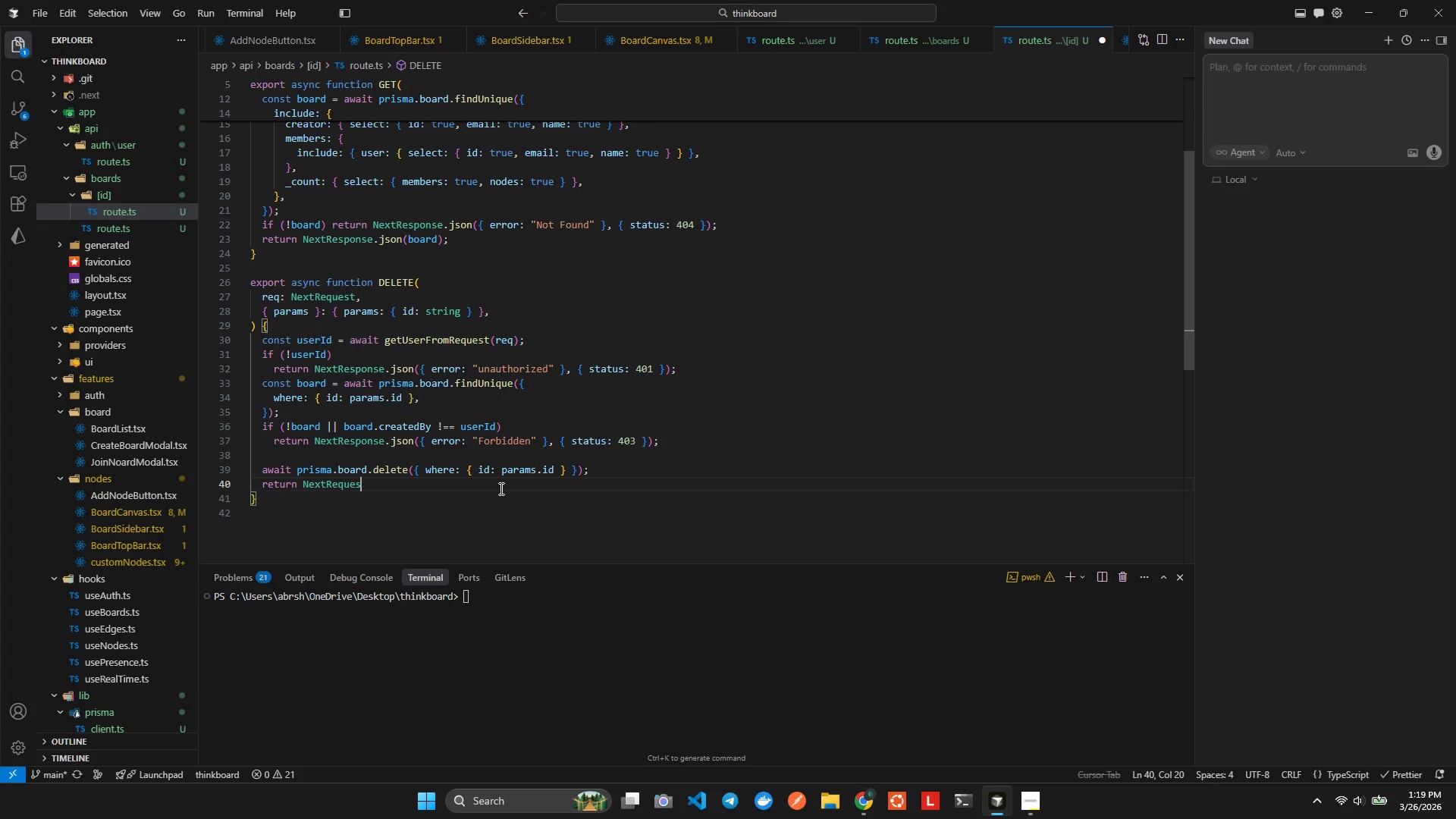 
key(Backspace)
 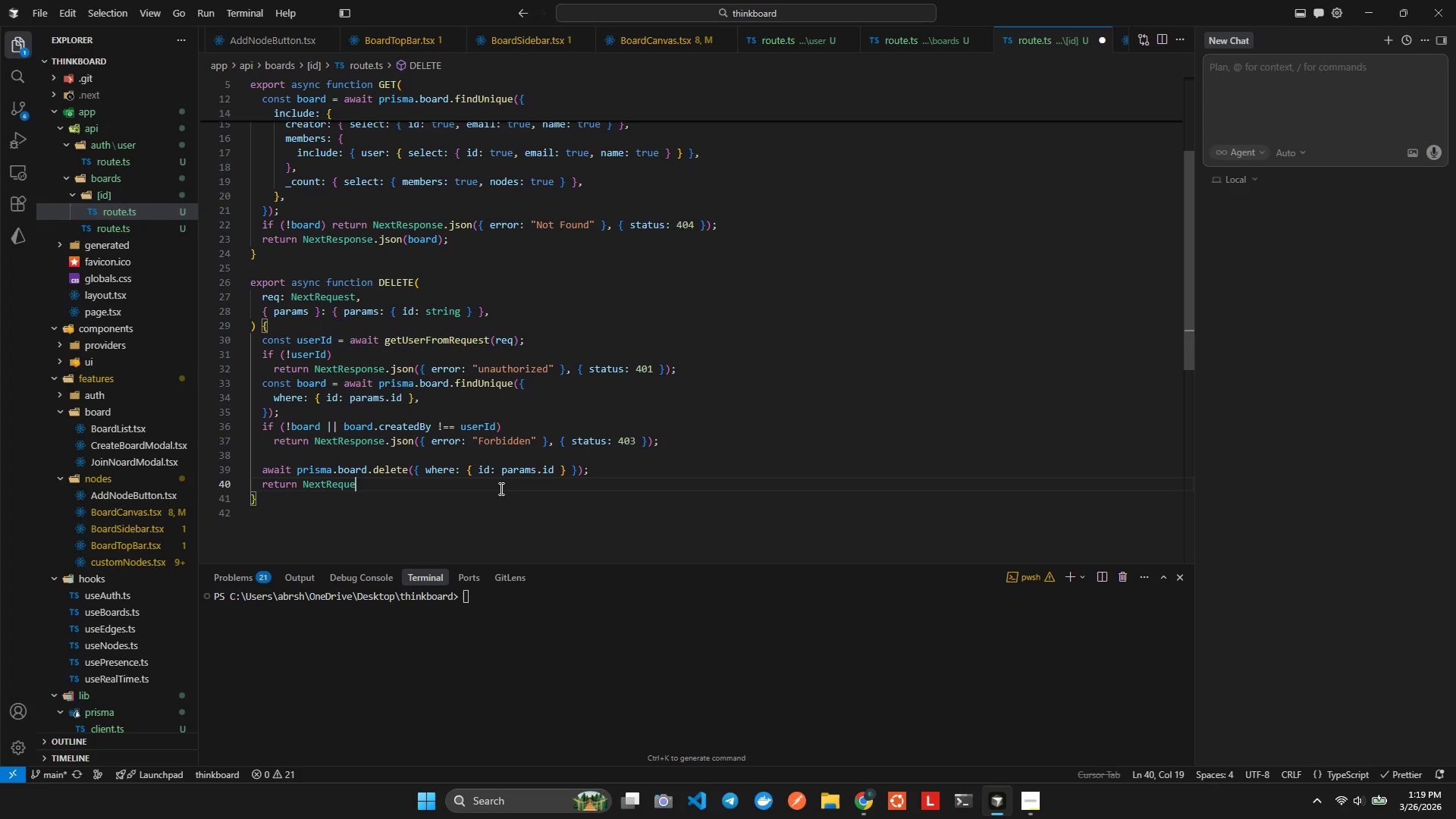 
key(Backspace)
 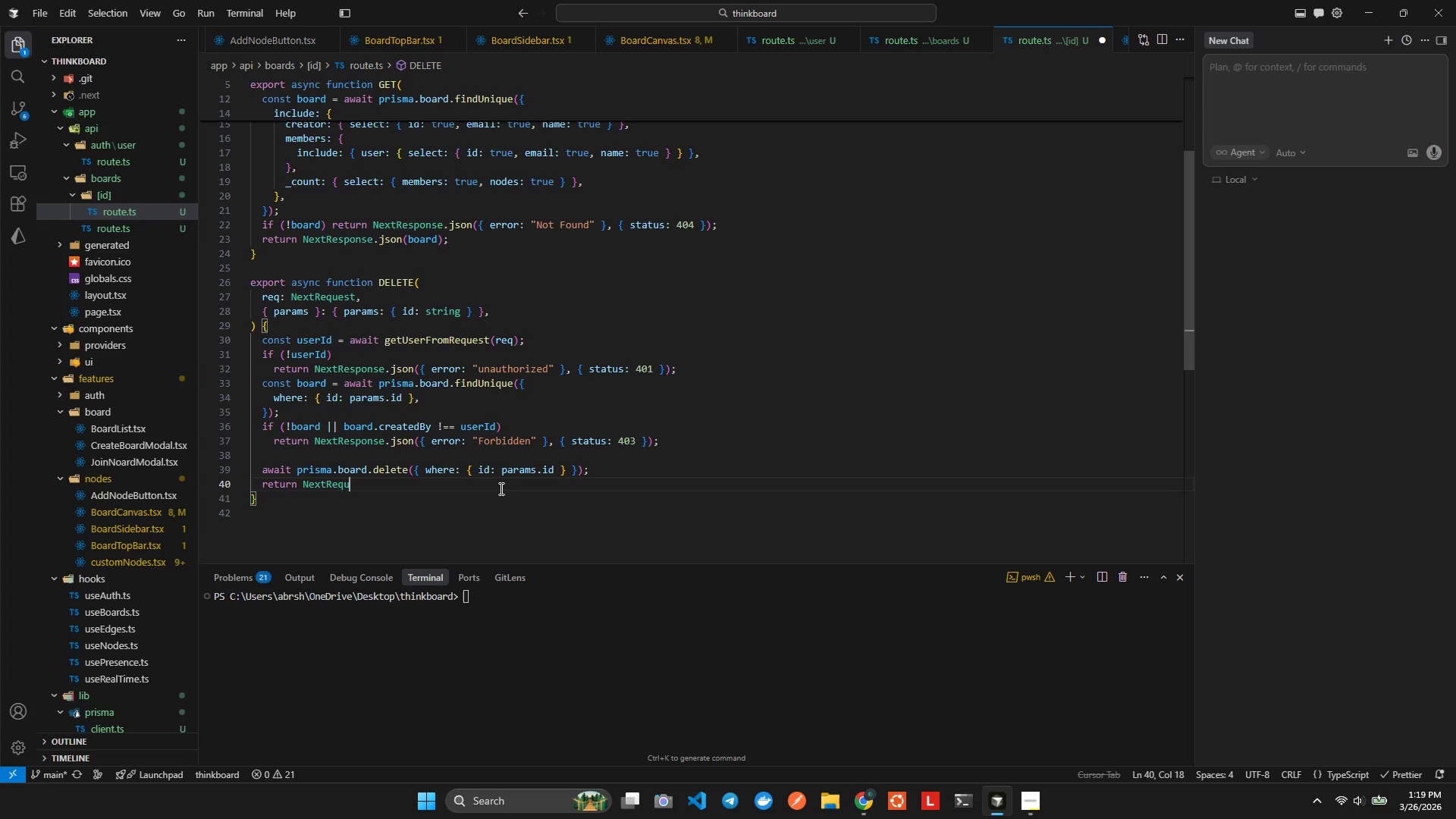 
key(Backspace)
 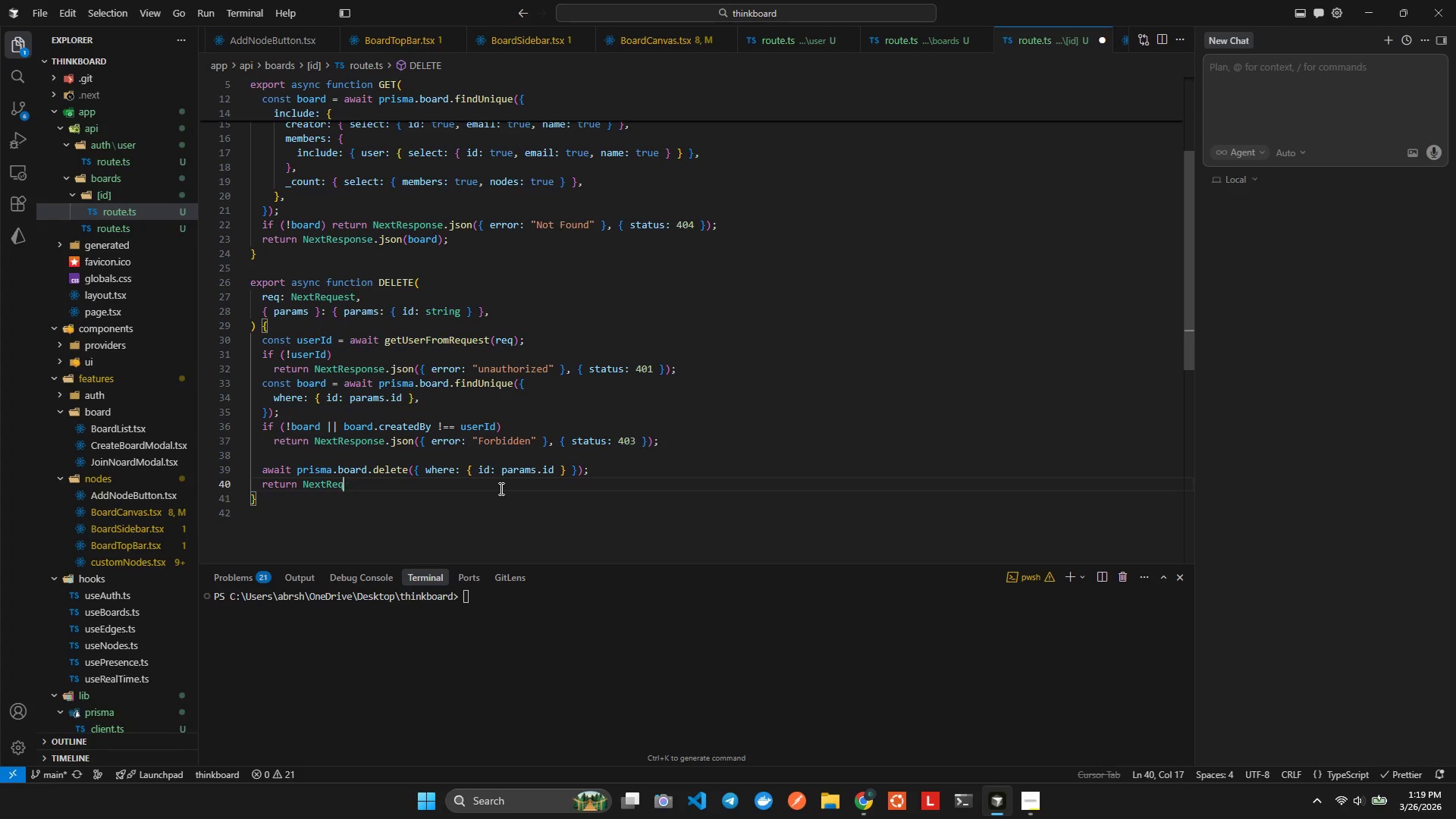 
key(Backspace)
 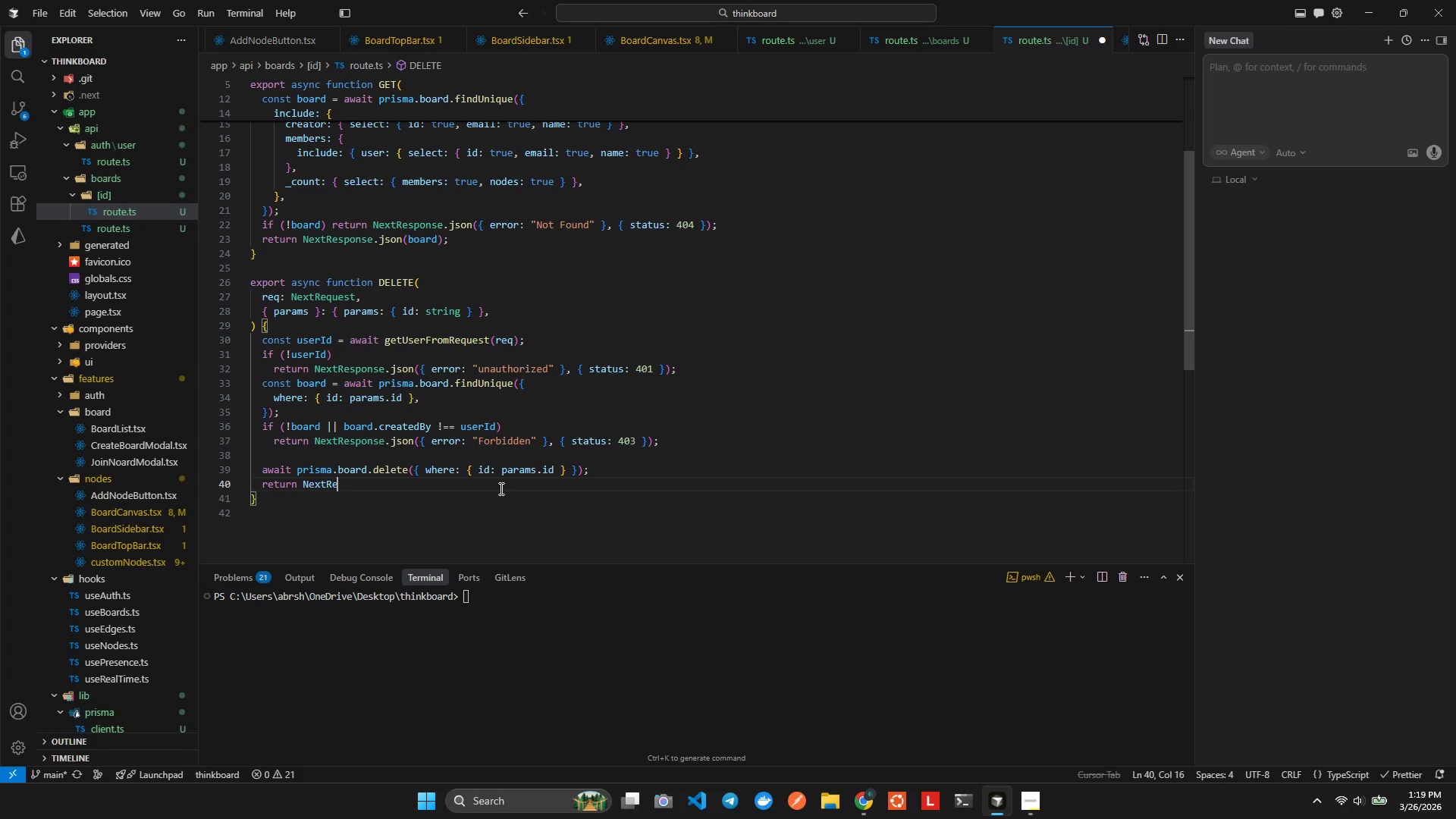 
key(S)
 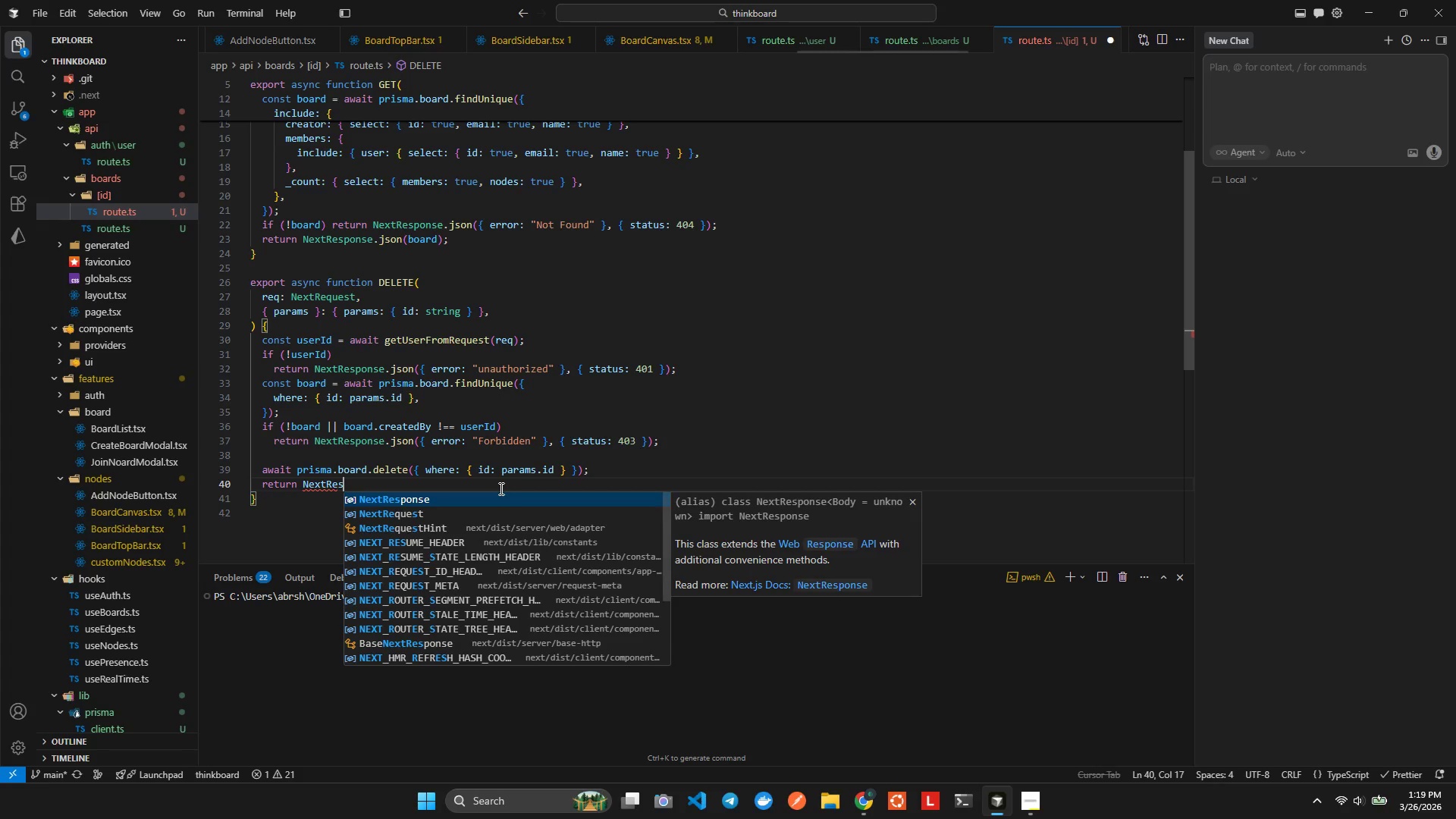 
key(Enter)
 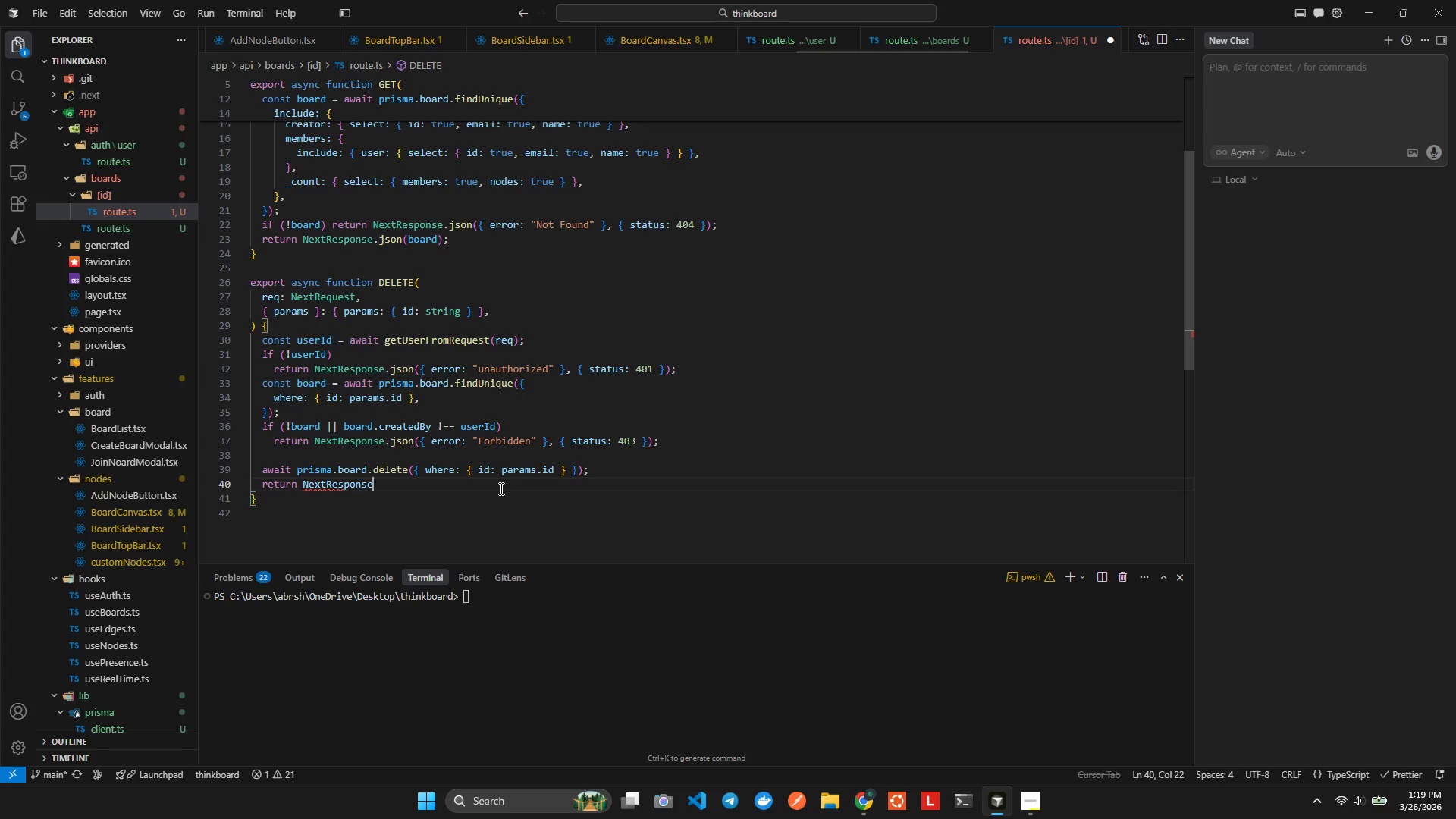 
type(.son)
 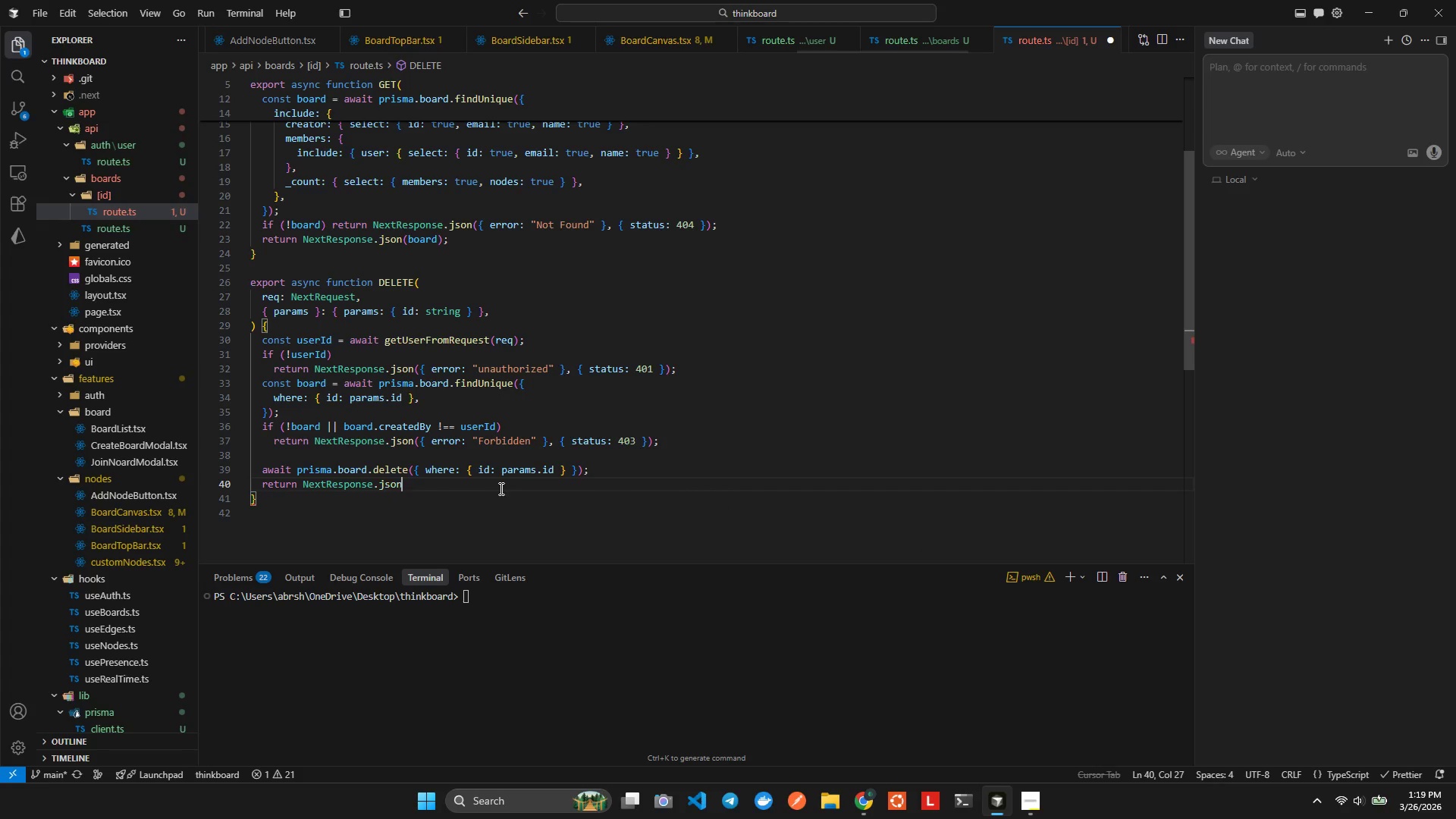 
hold_key(key=J, duration=0.33)
 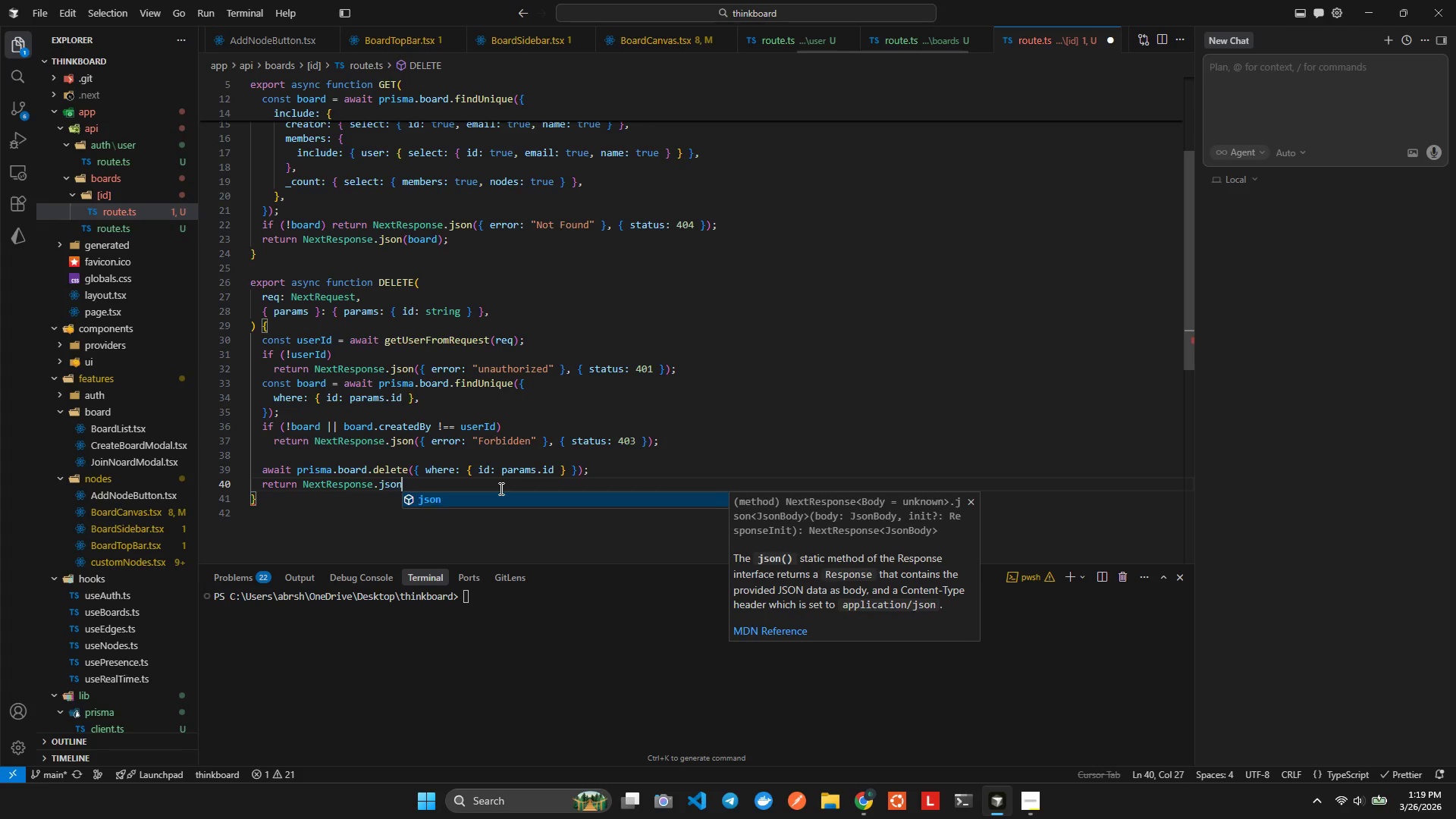 
key(Enter)
 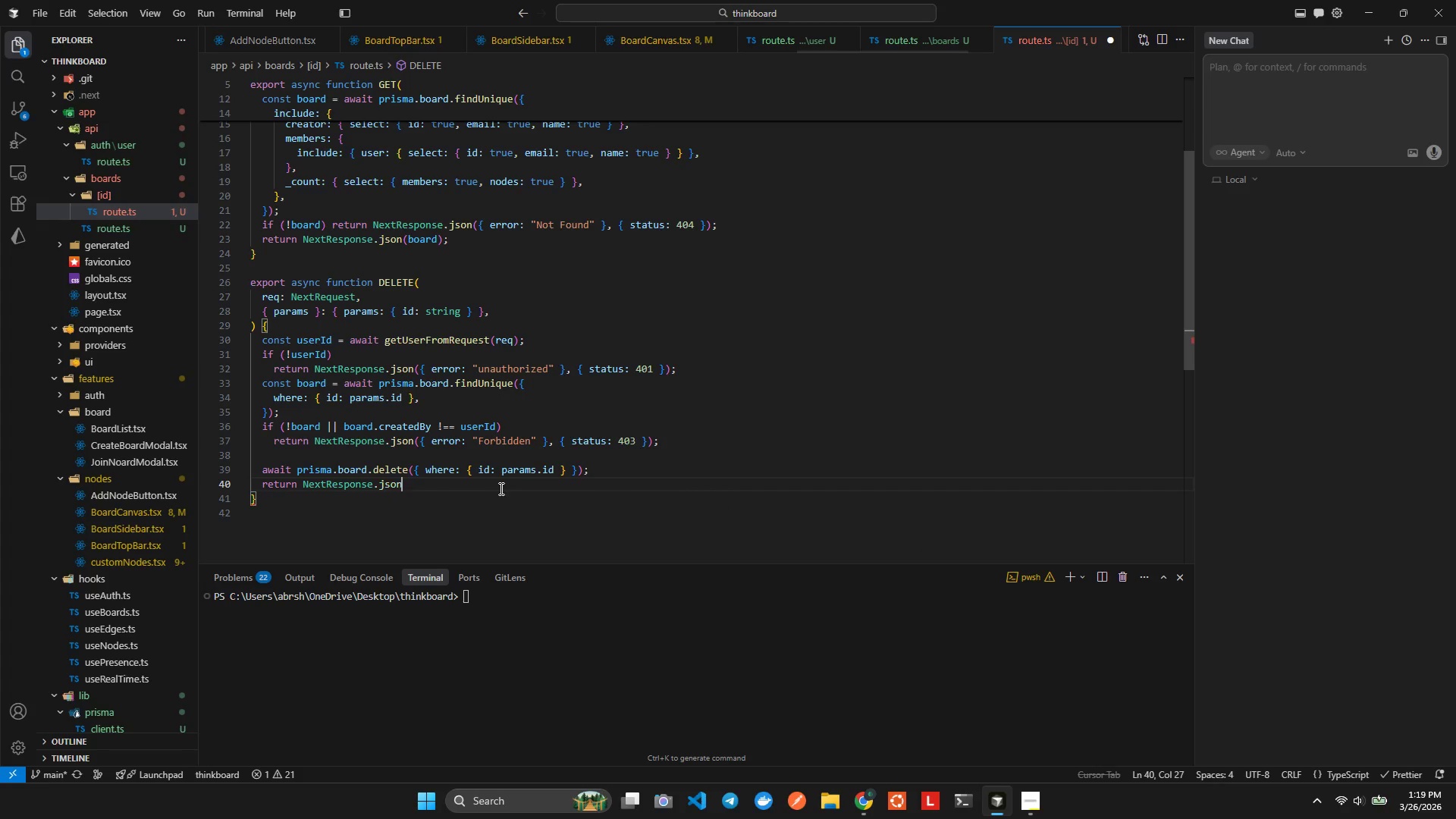 
type(.)
key(Backspace)
type(({success: tru)
 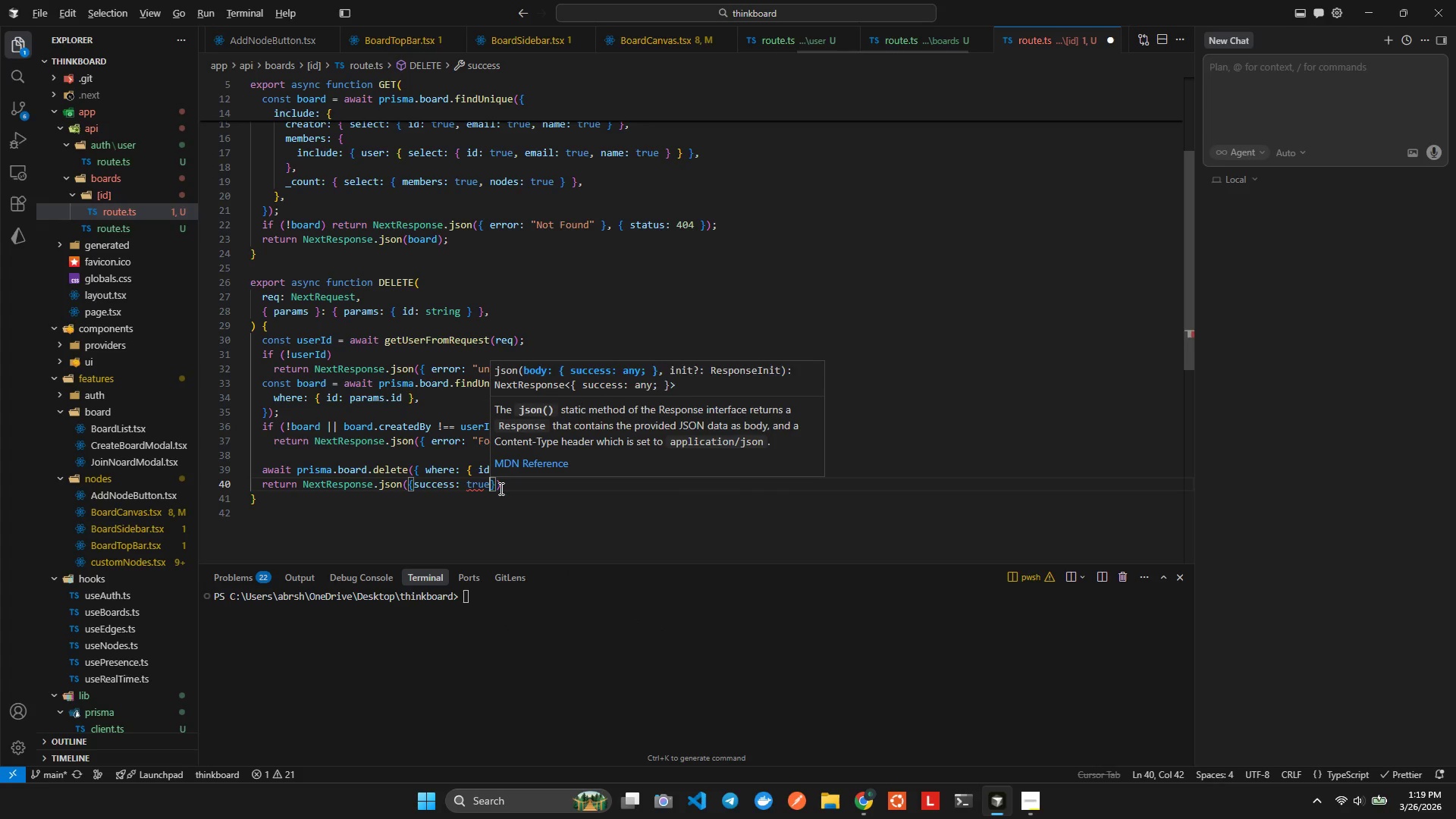 
 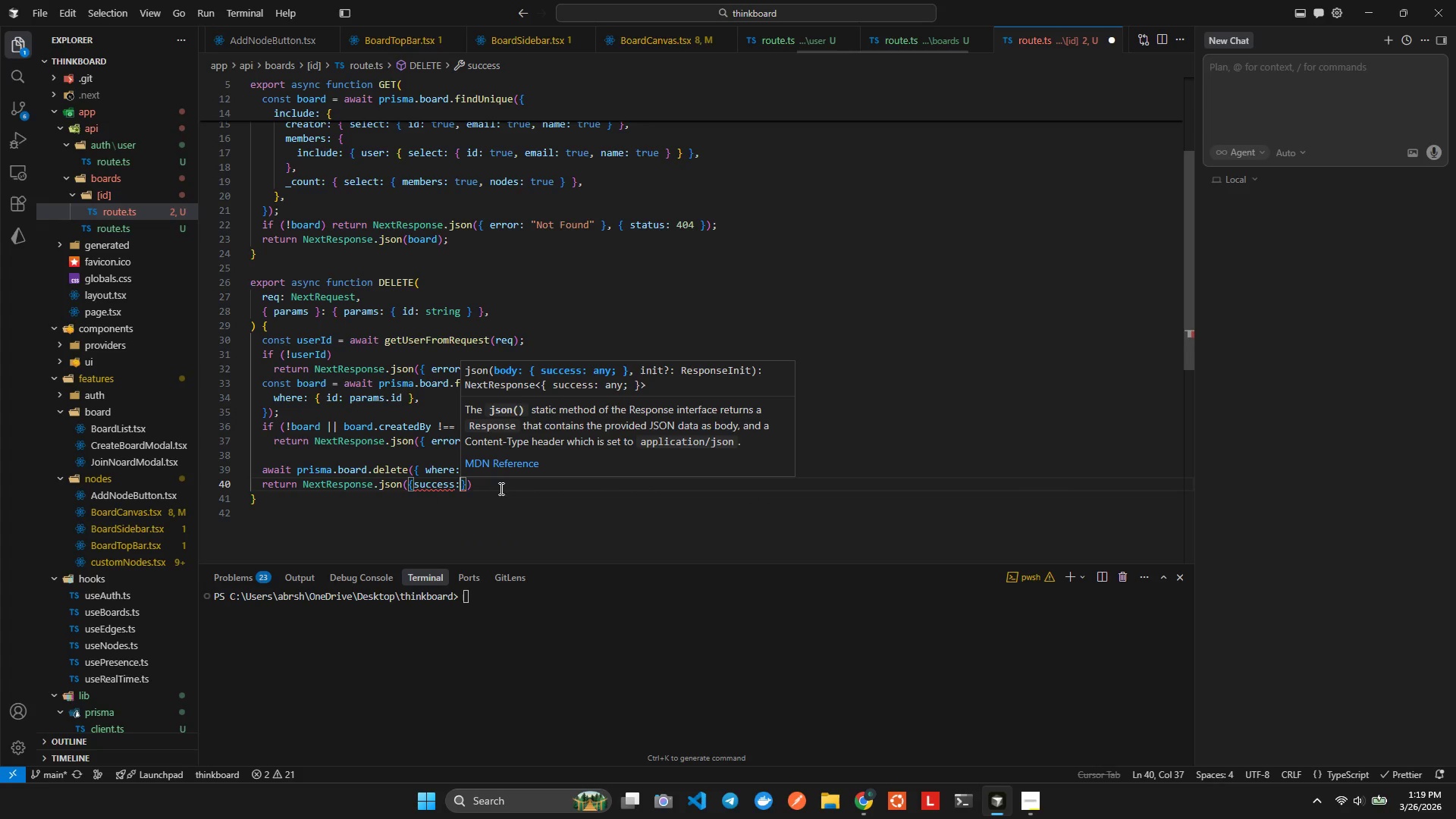 
key(Enter)
 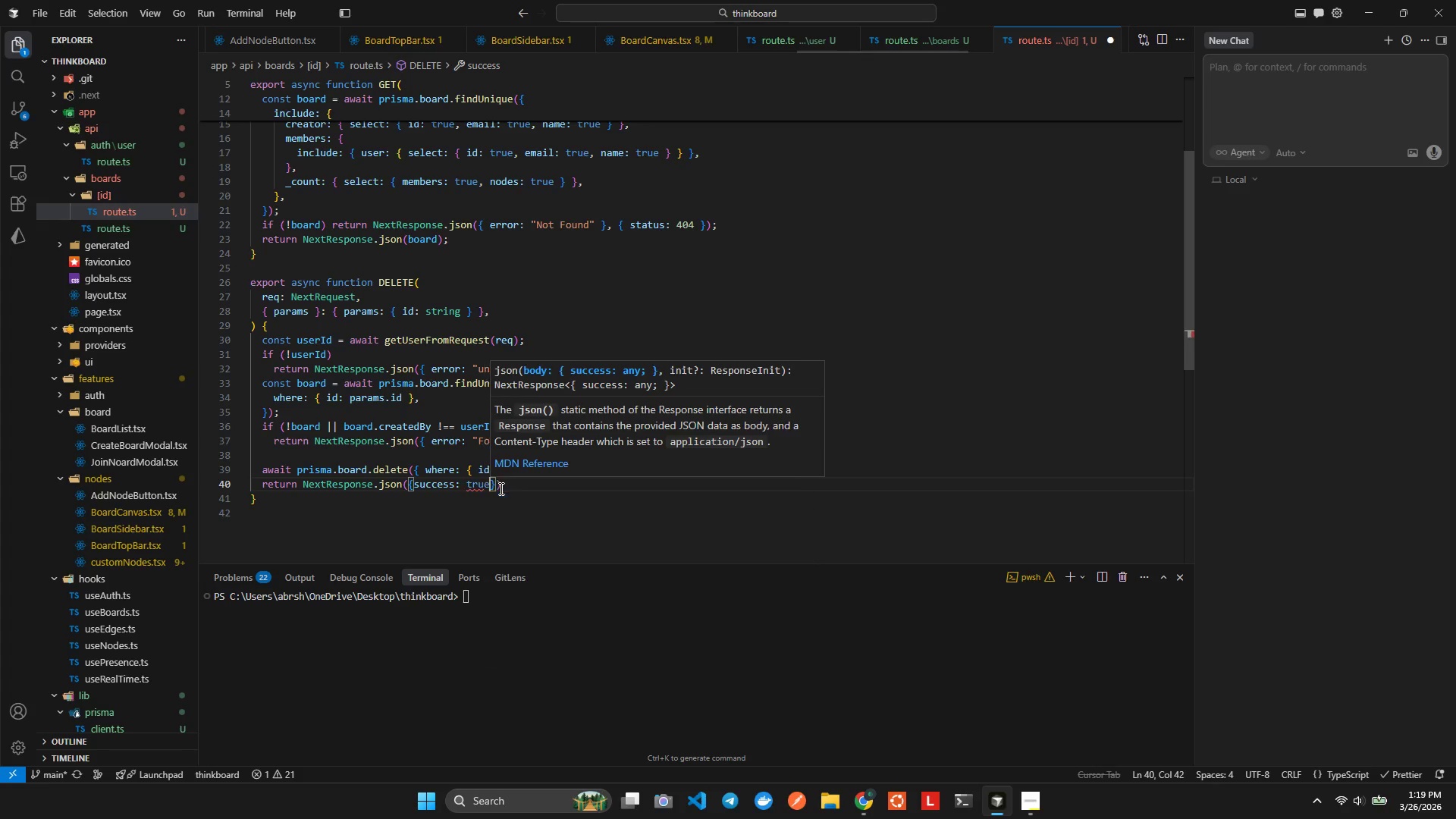 
key(Shift+ShiftLeft)
 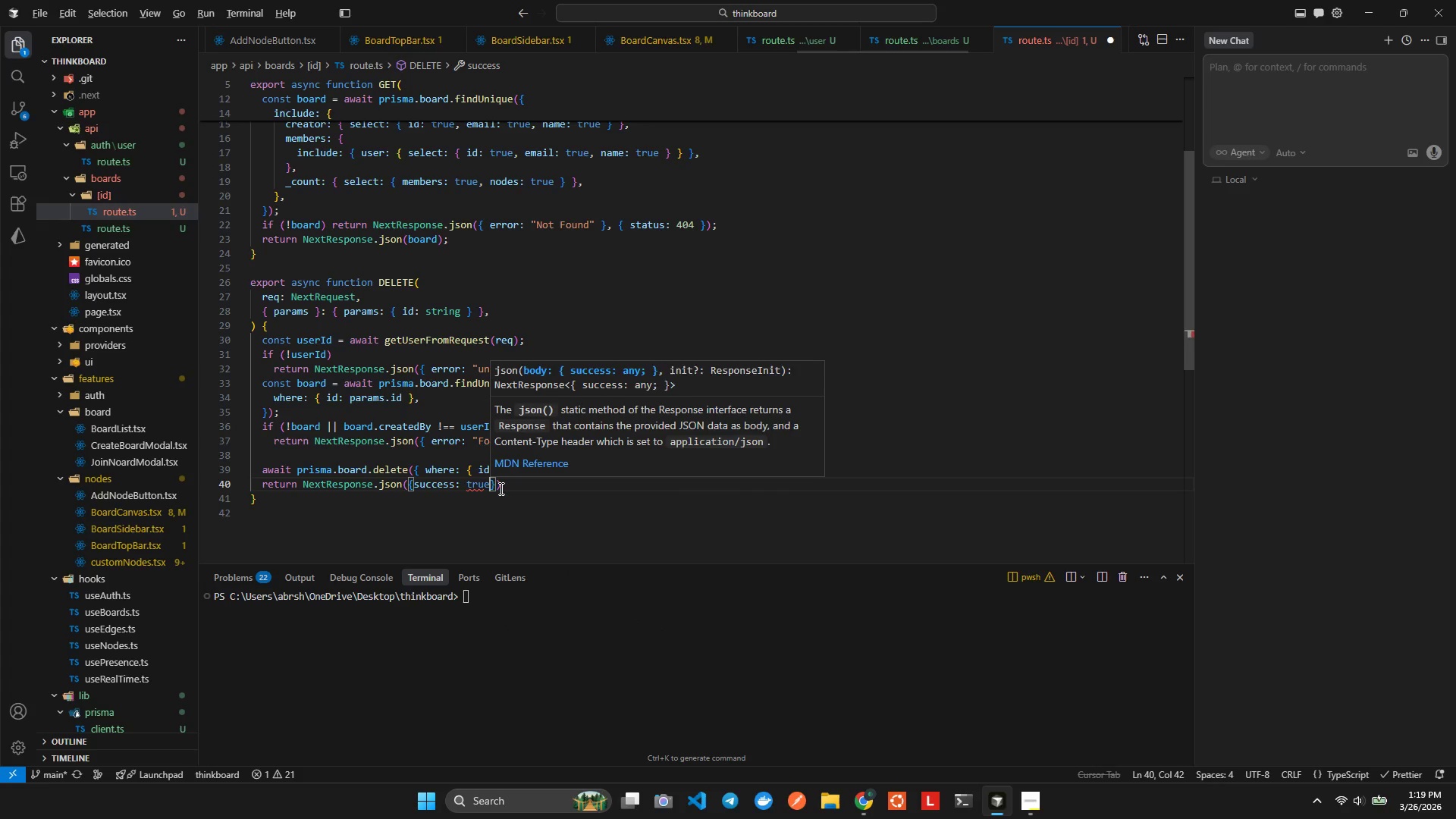 
key(Alt+Shift+AltLeft)
 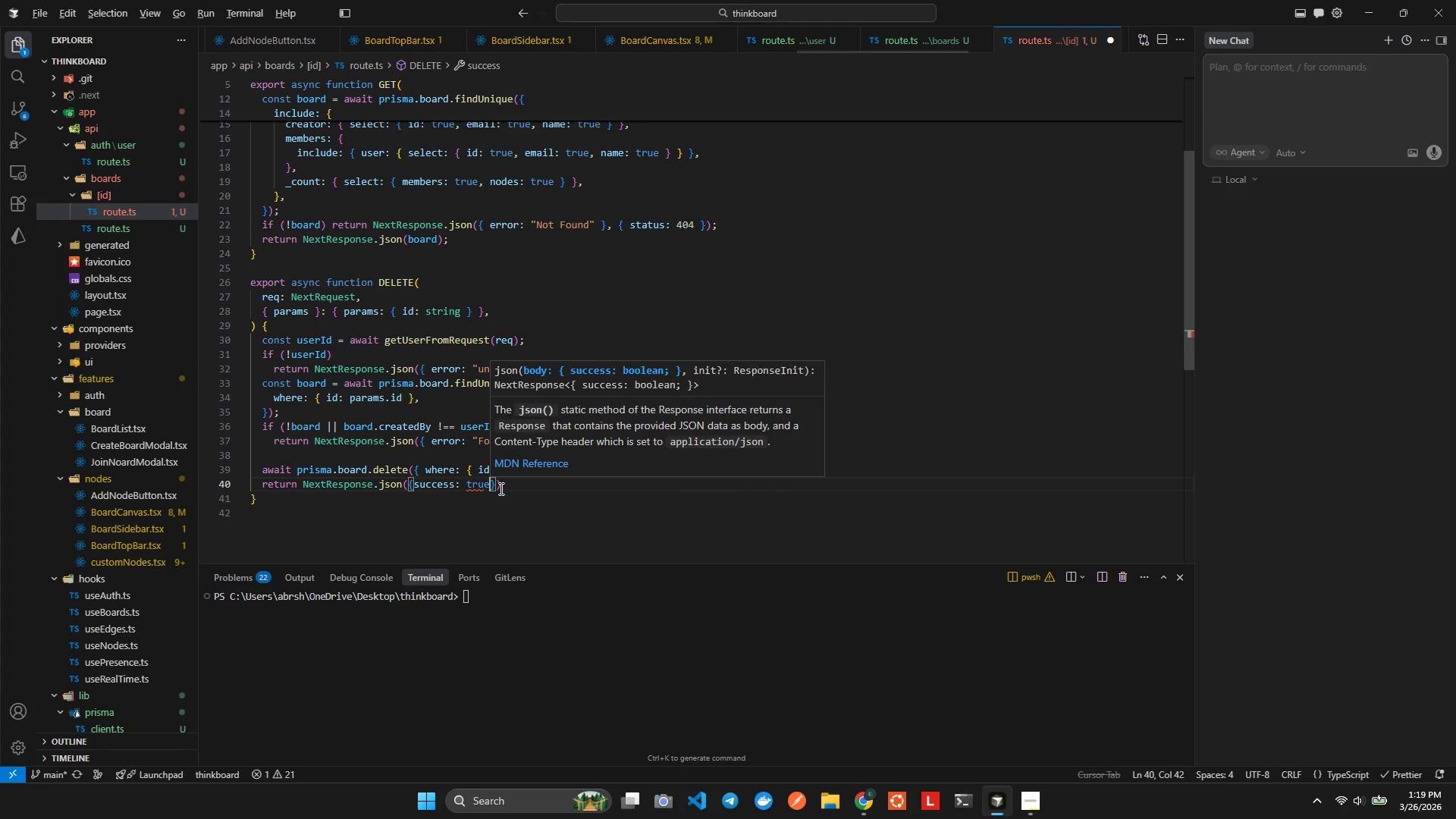 
key(Alt+Shift+F)
 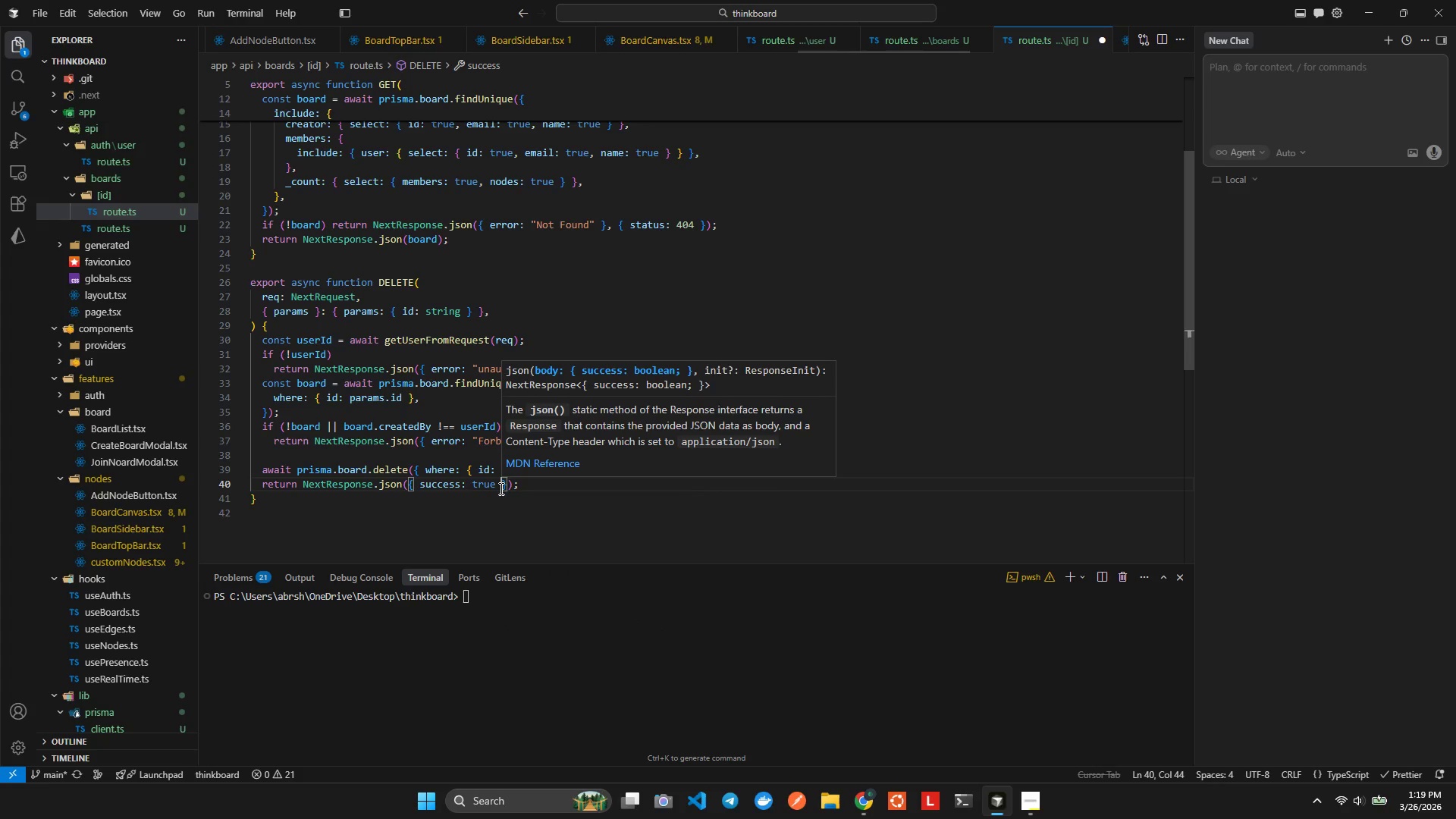 
key(Control+ControlLeft)
 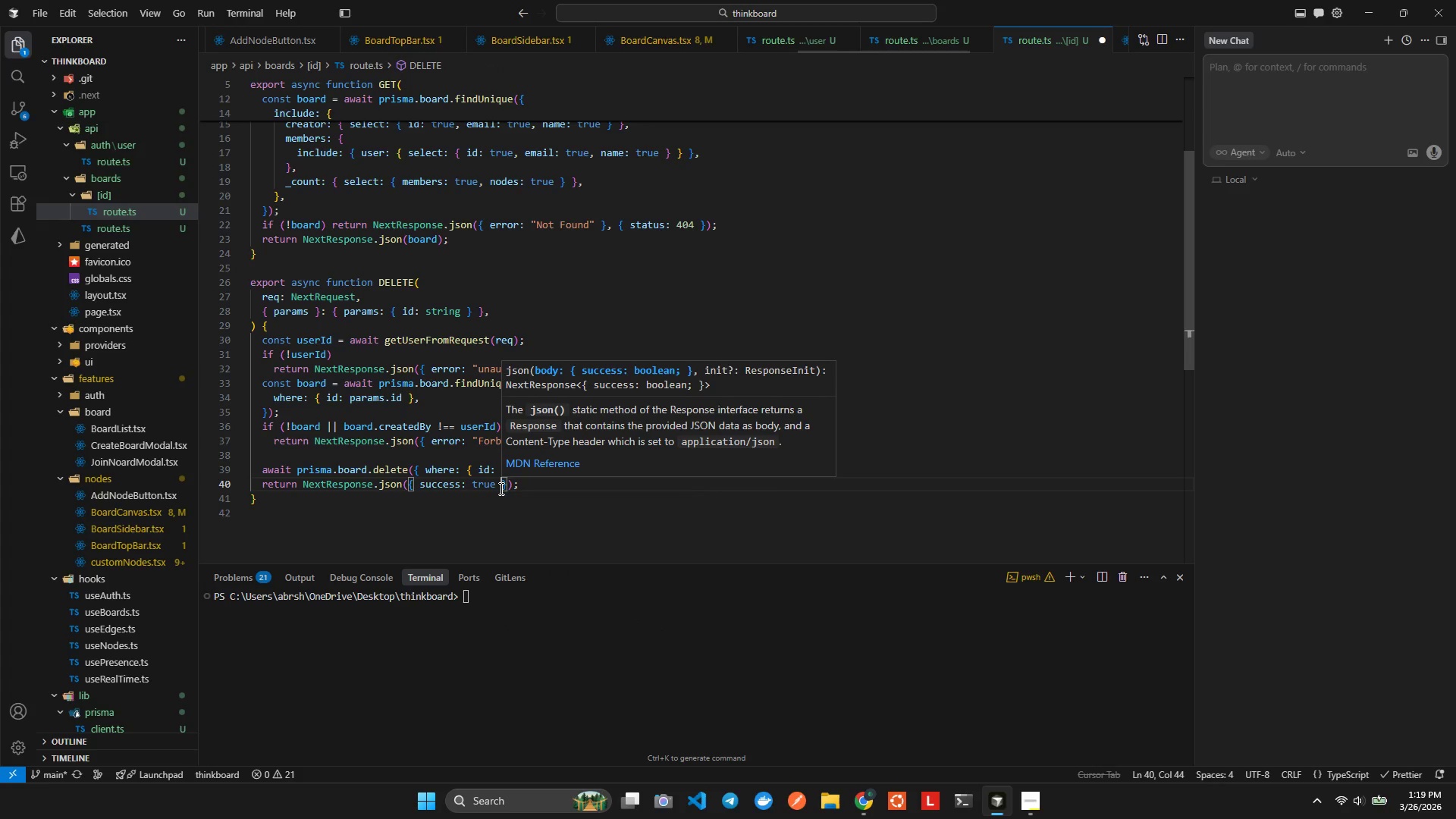 
key(Control+S)
 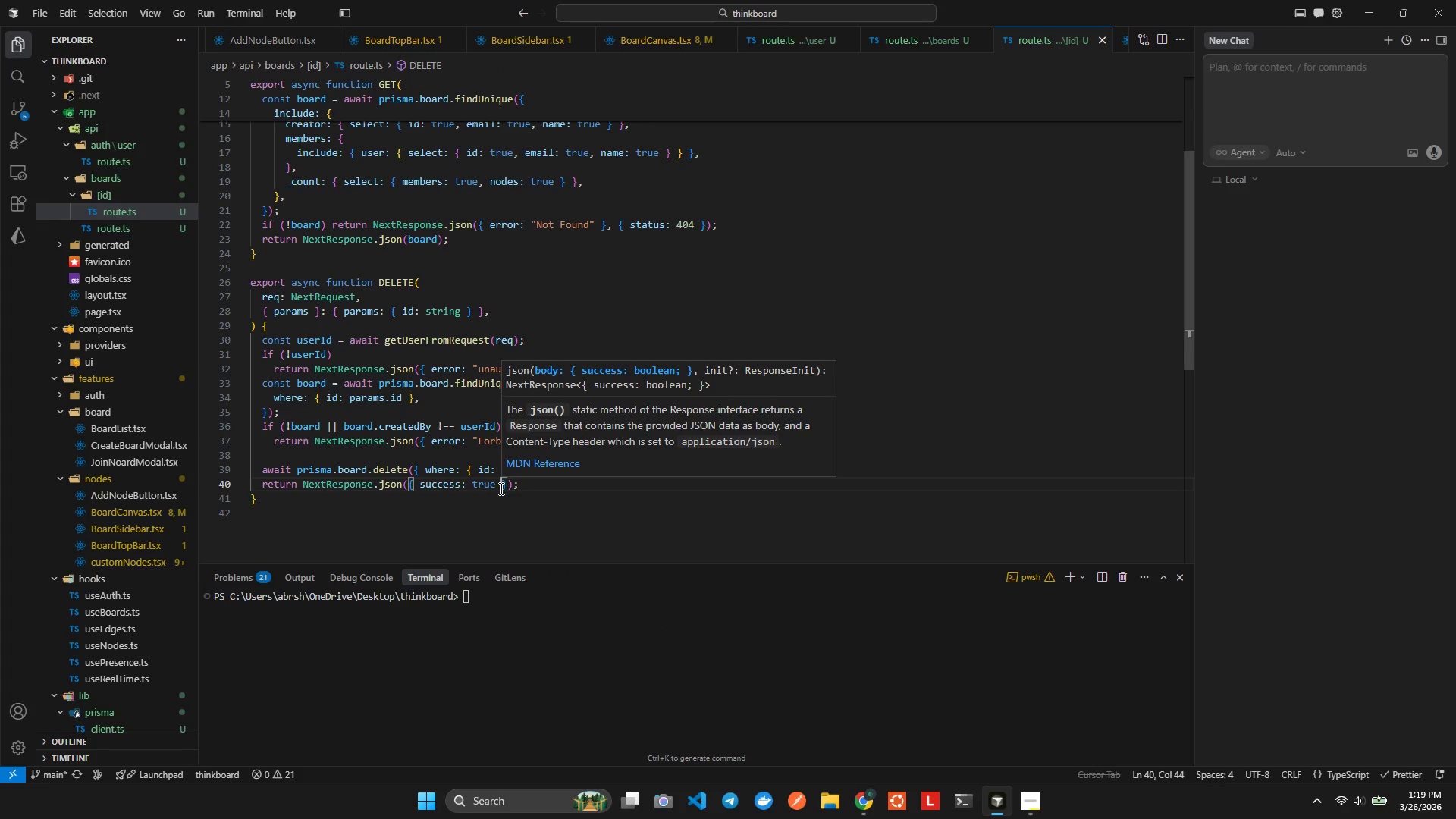 
left_click([500, 488])
 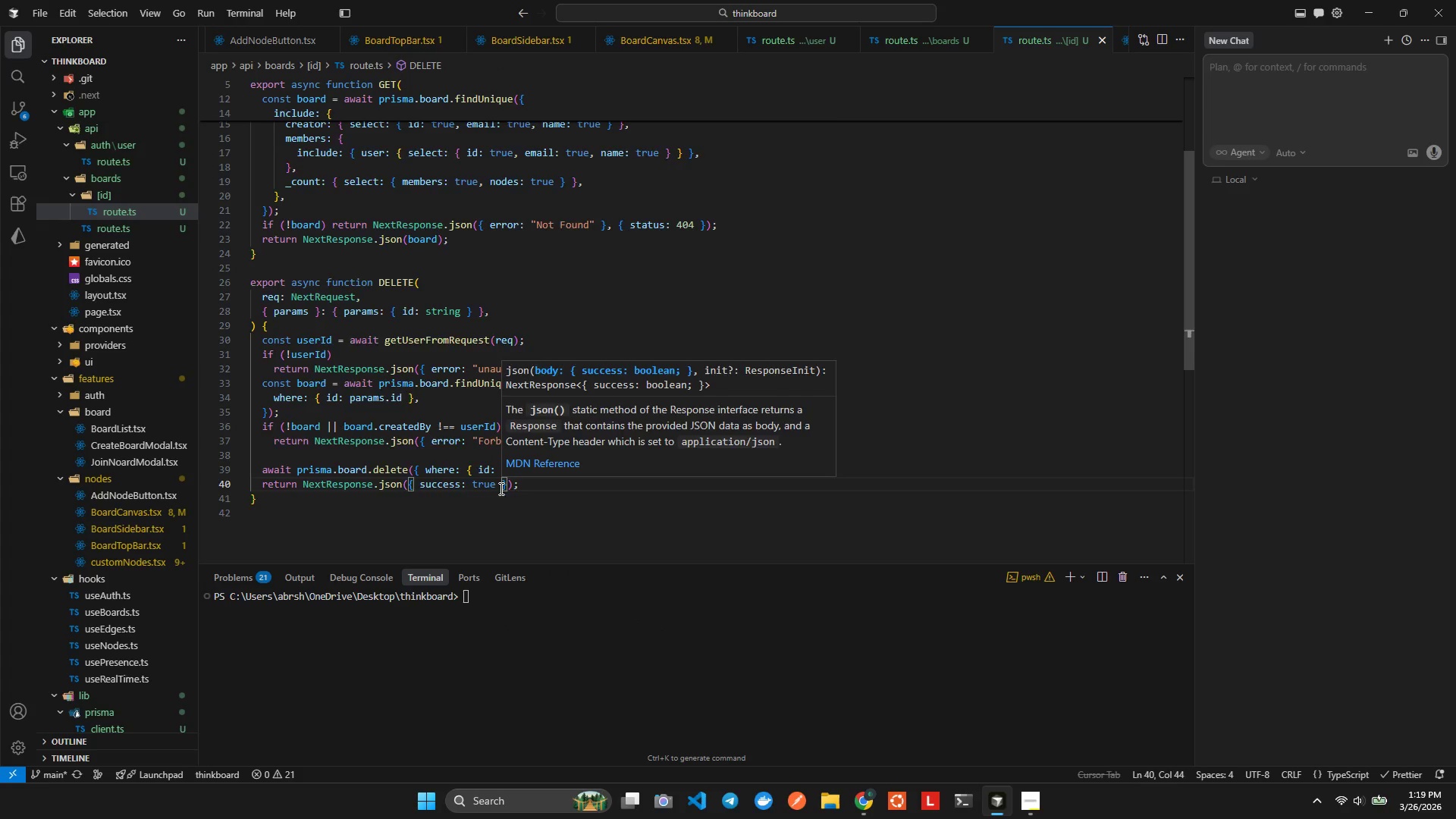 
key(Control+ControlLeft)
 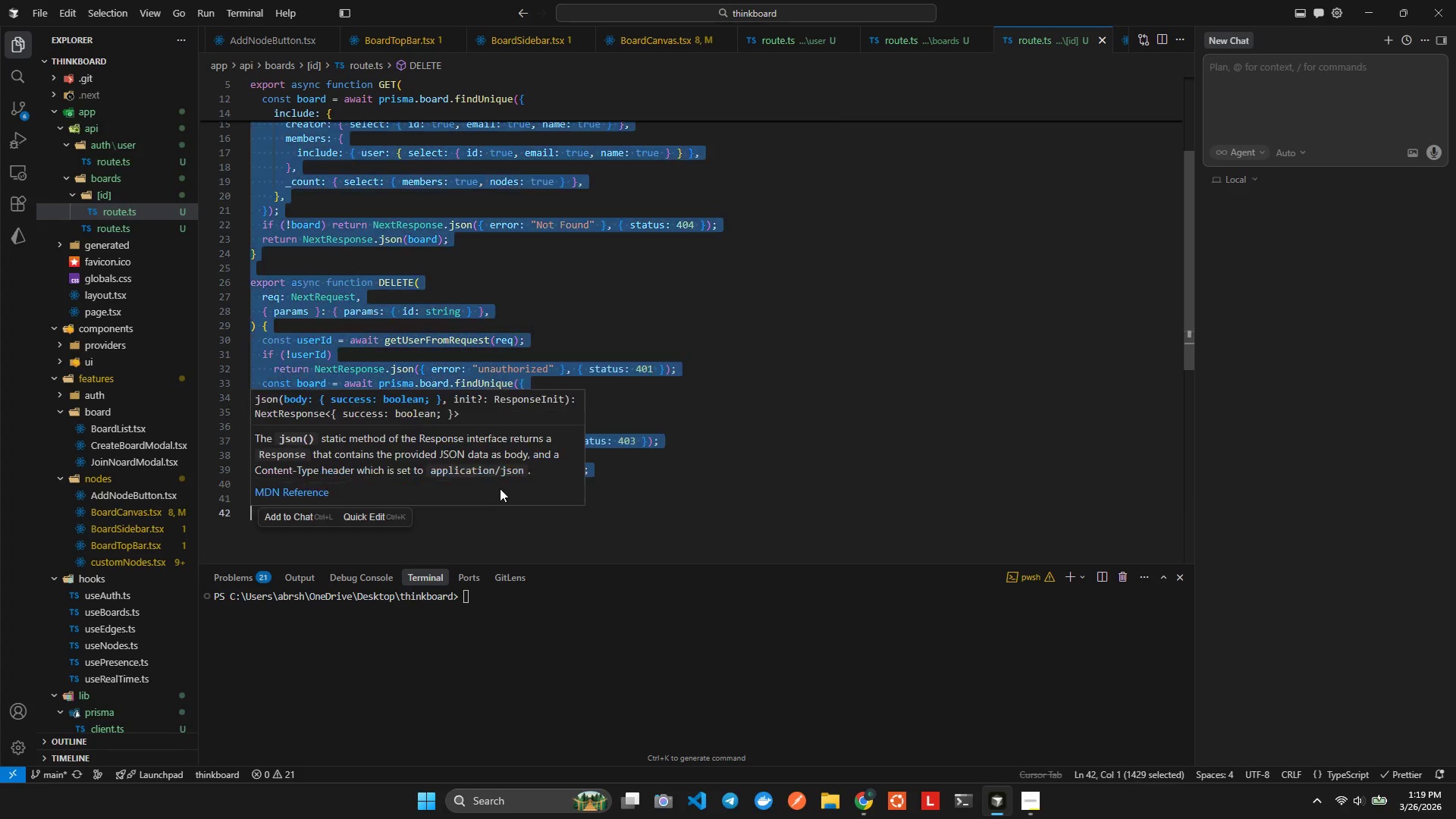 
key(Control+A)
 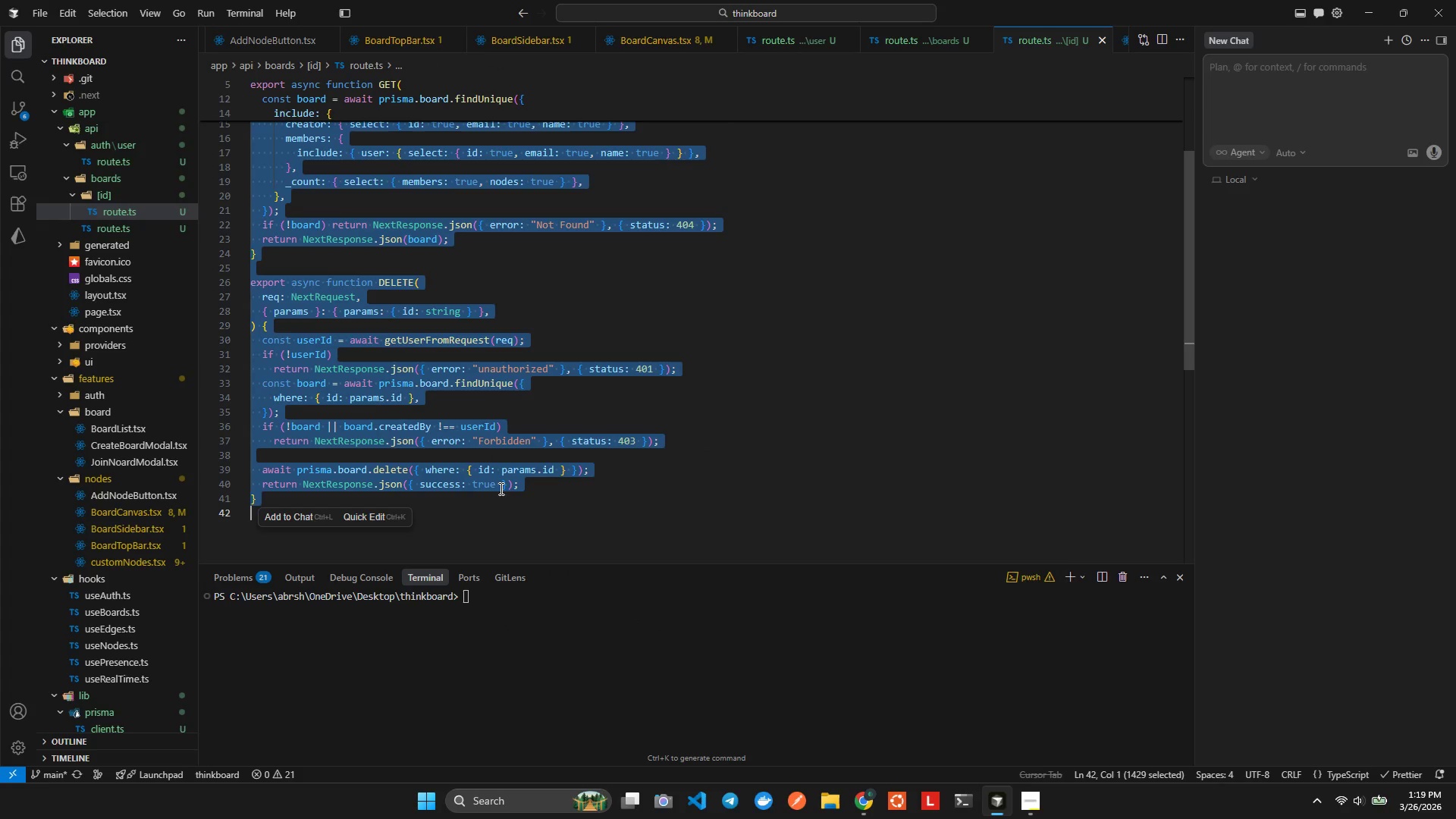 
key(Alt+Tab)
 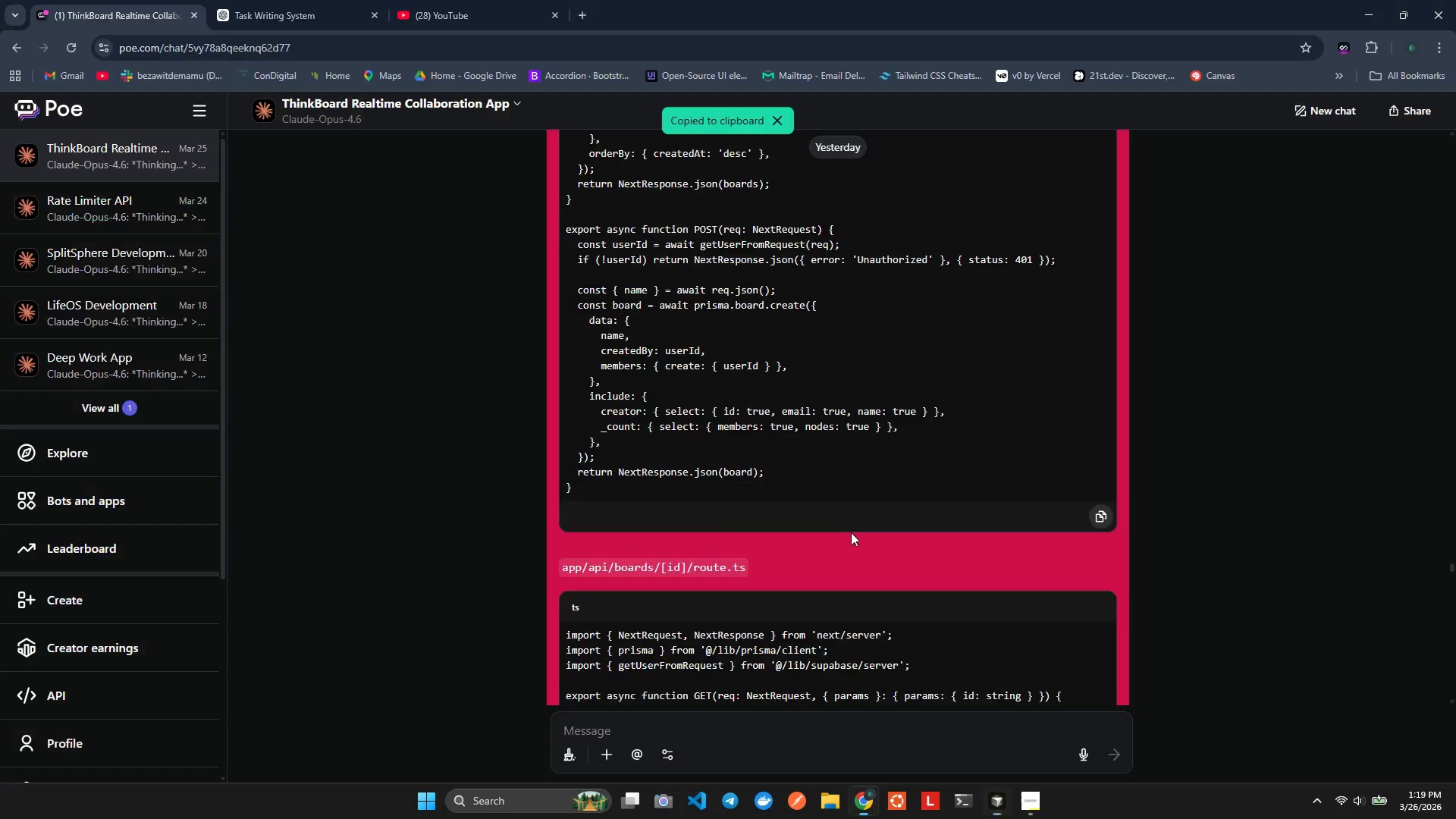 
scroll: coordinate [807, 488], scroll_direction: down, amount: 8.0
 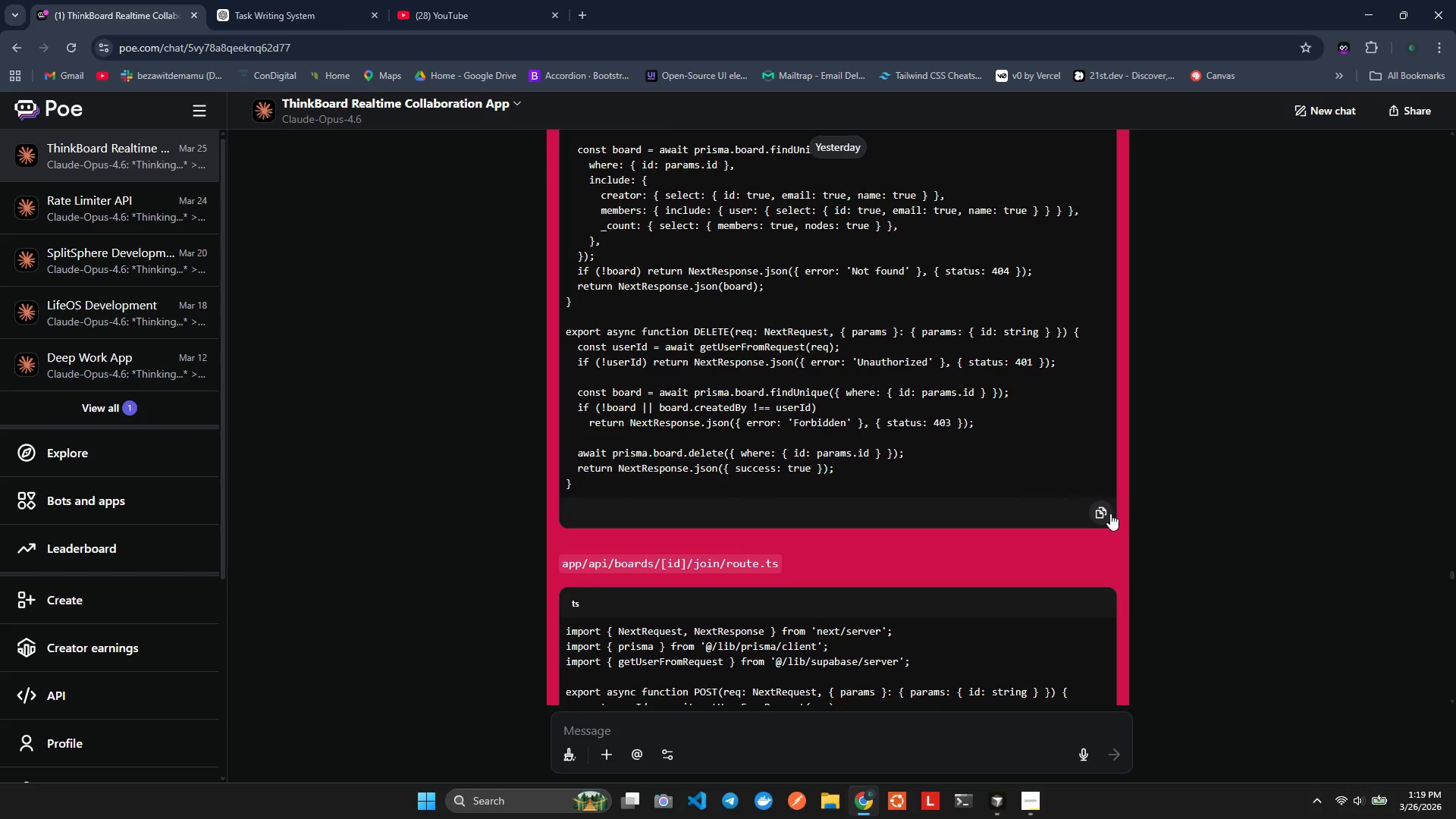 
key(Alt+AltLeft)
 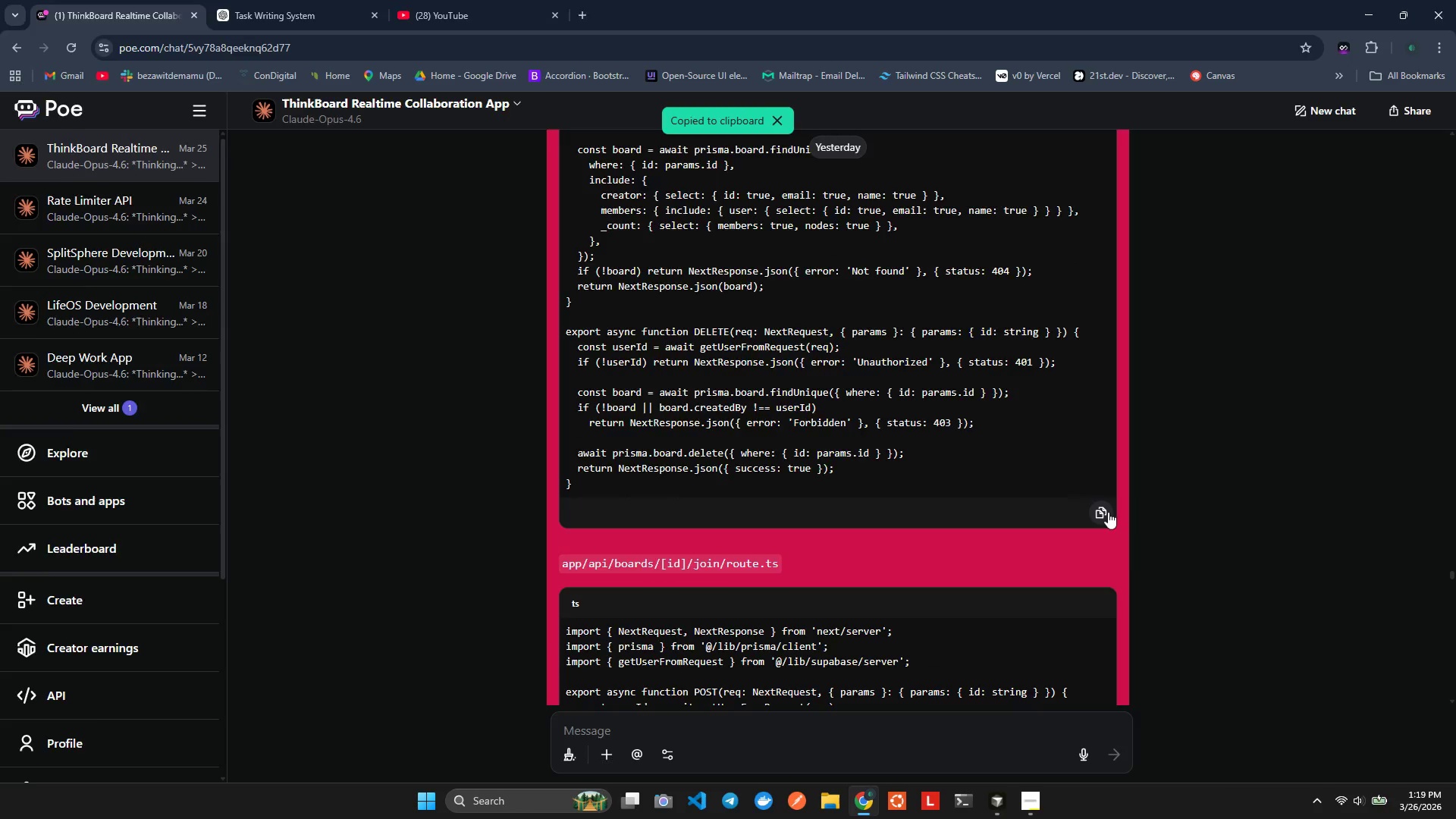 
key(Alt+Tab)
 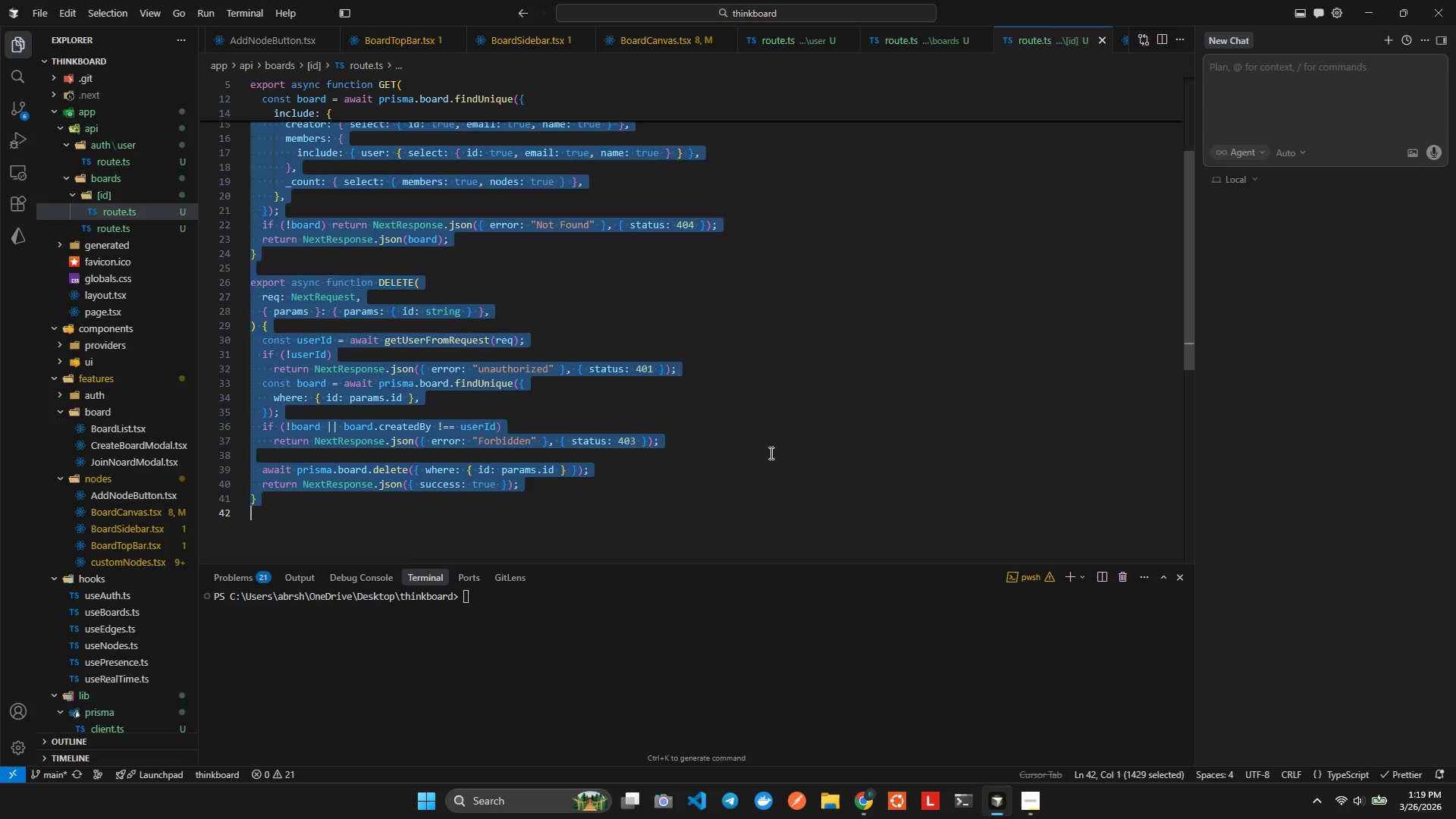 
key(Control+A)
 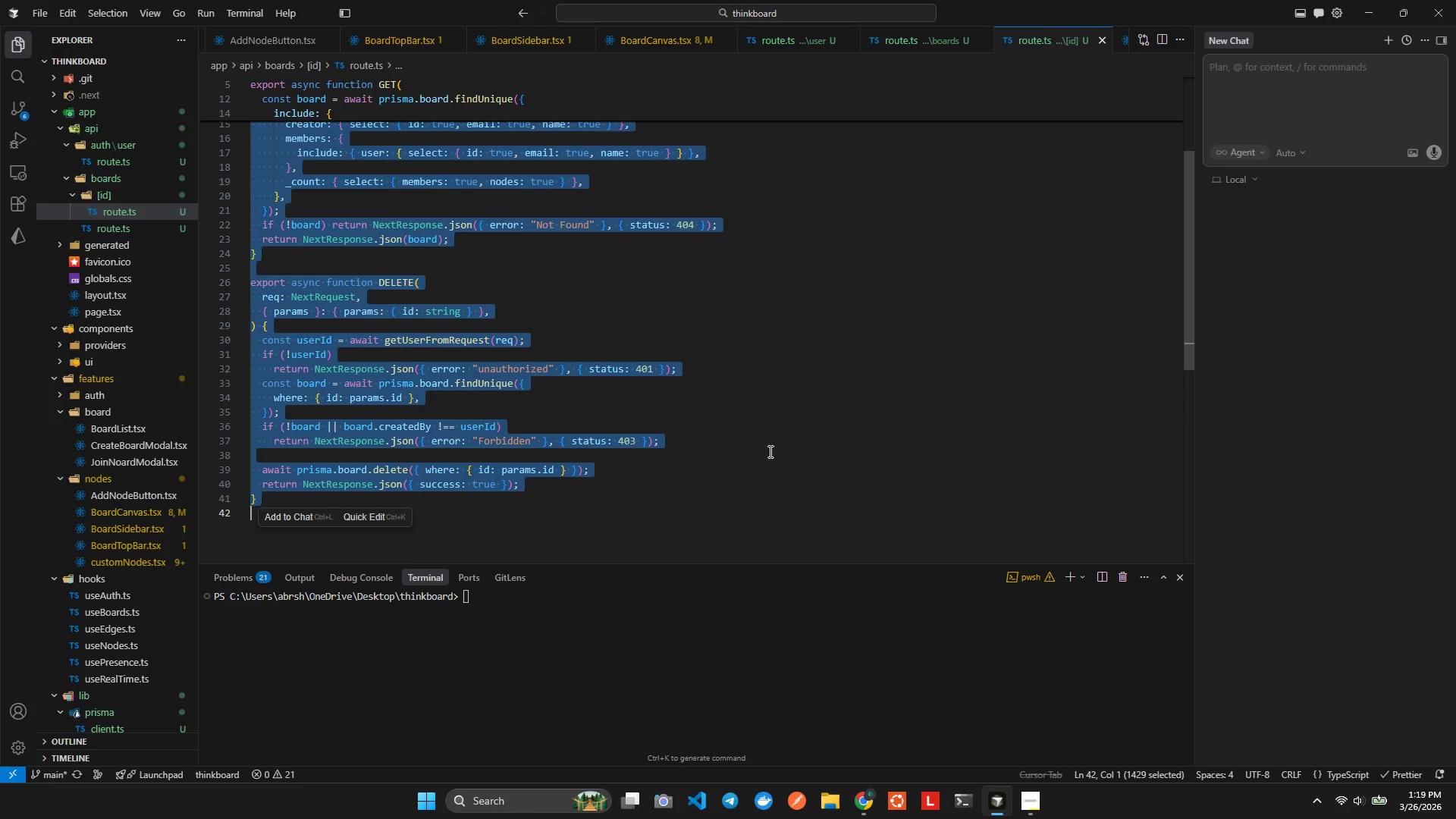 
key(Control+V)
 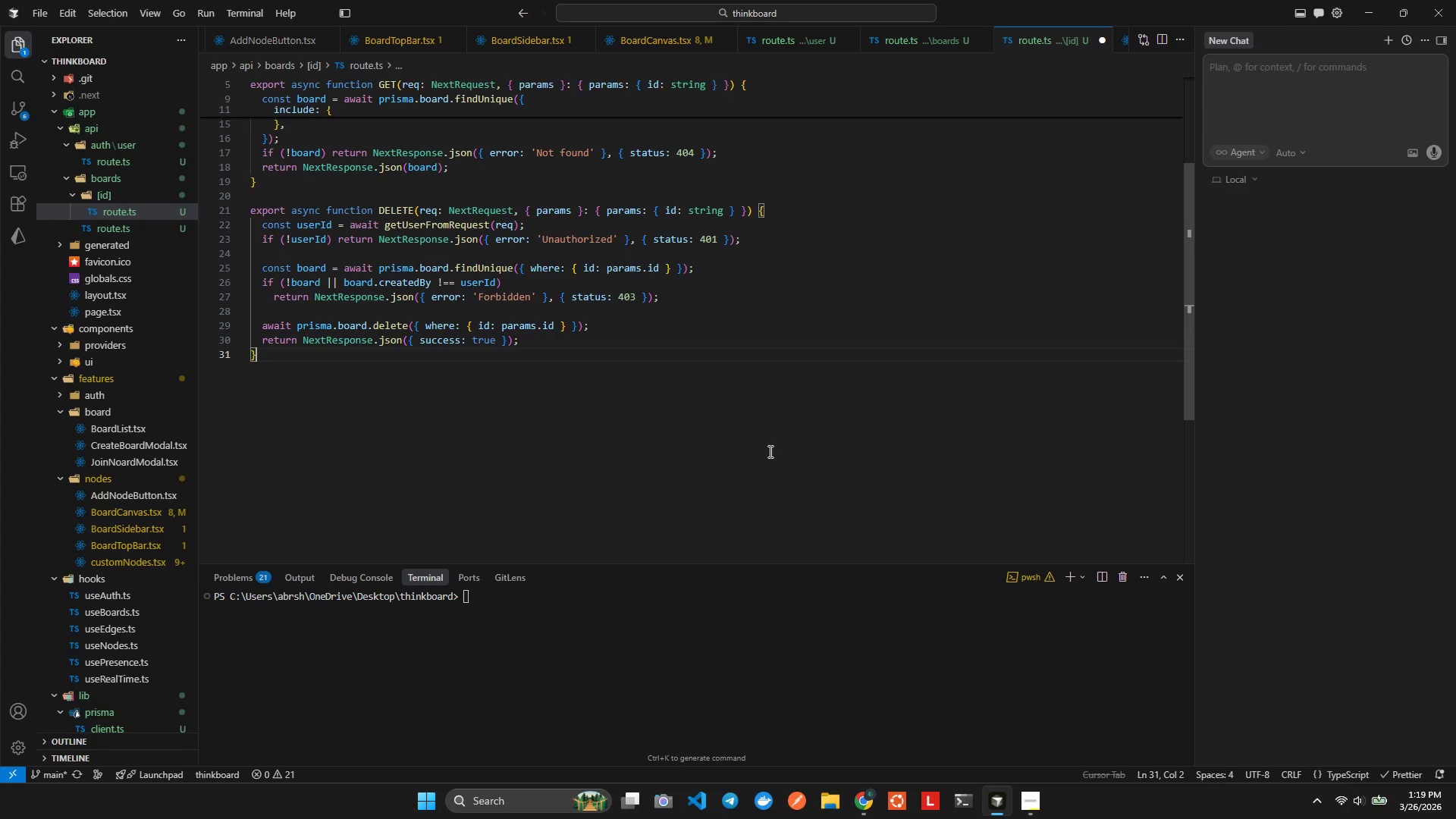 
key(Alt+AltLeft)
 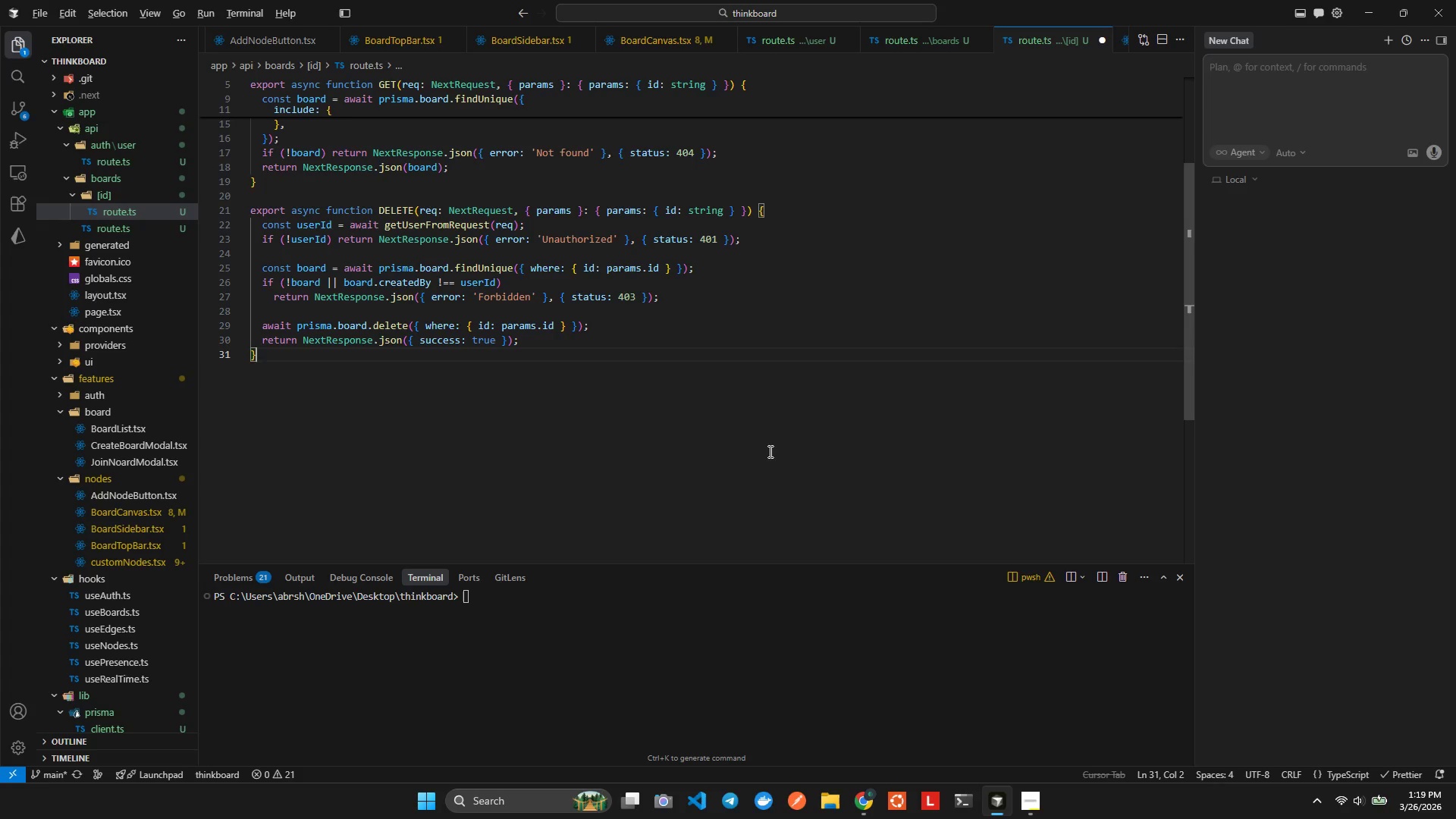 
key(Alt+Shift+F)
 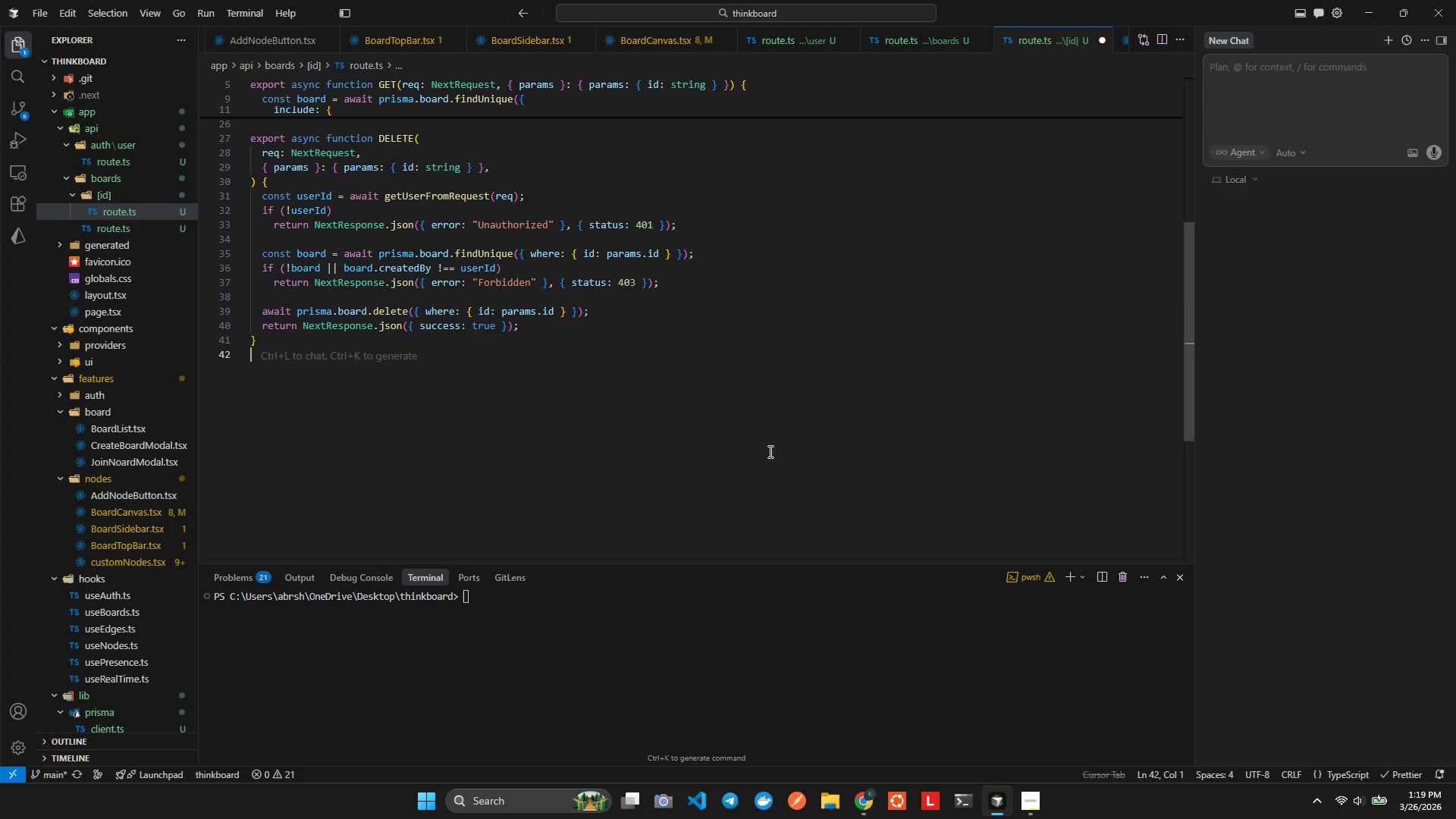 
key(Control+ControlLeft)
 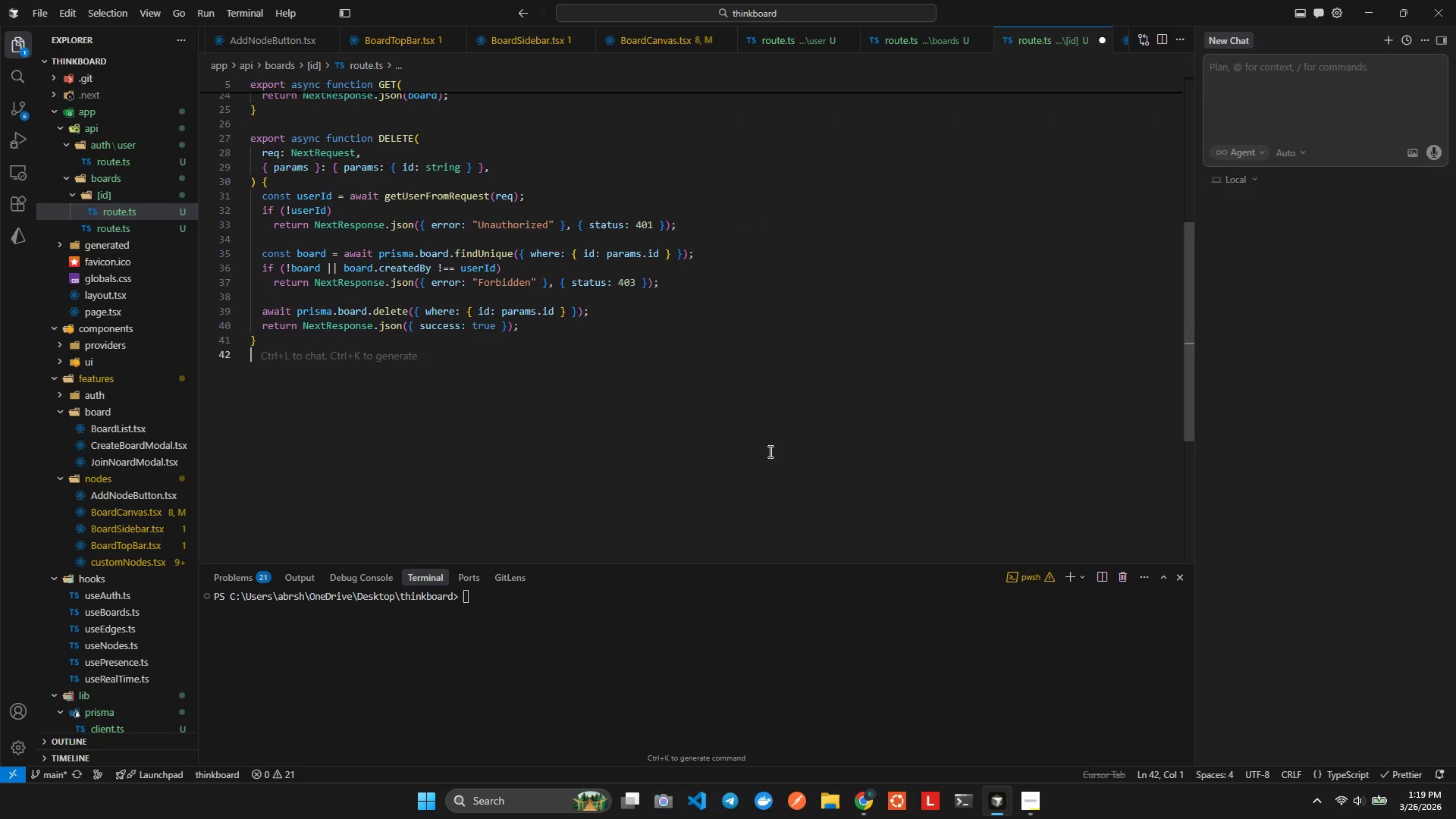 
key(Control+S)
 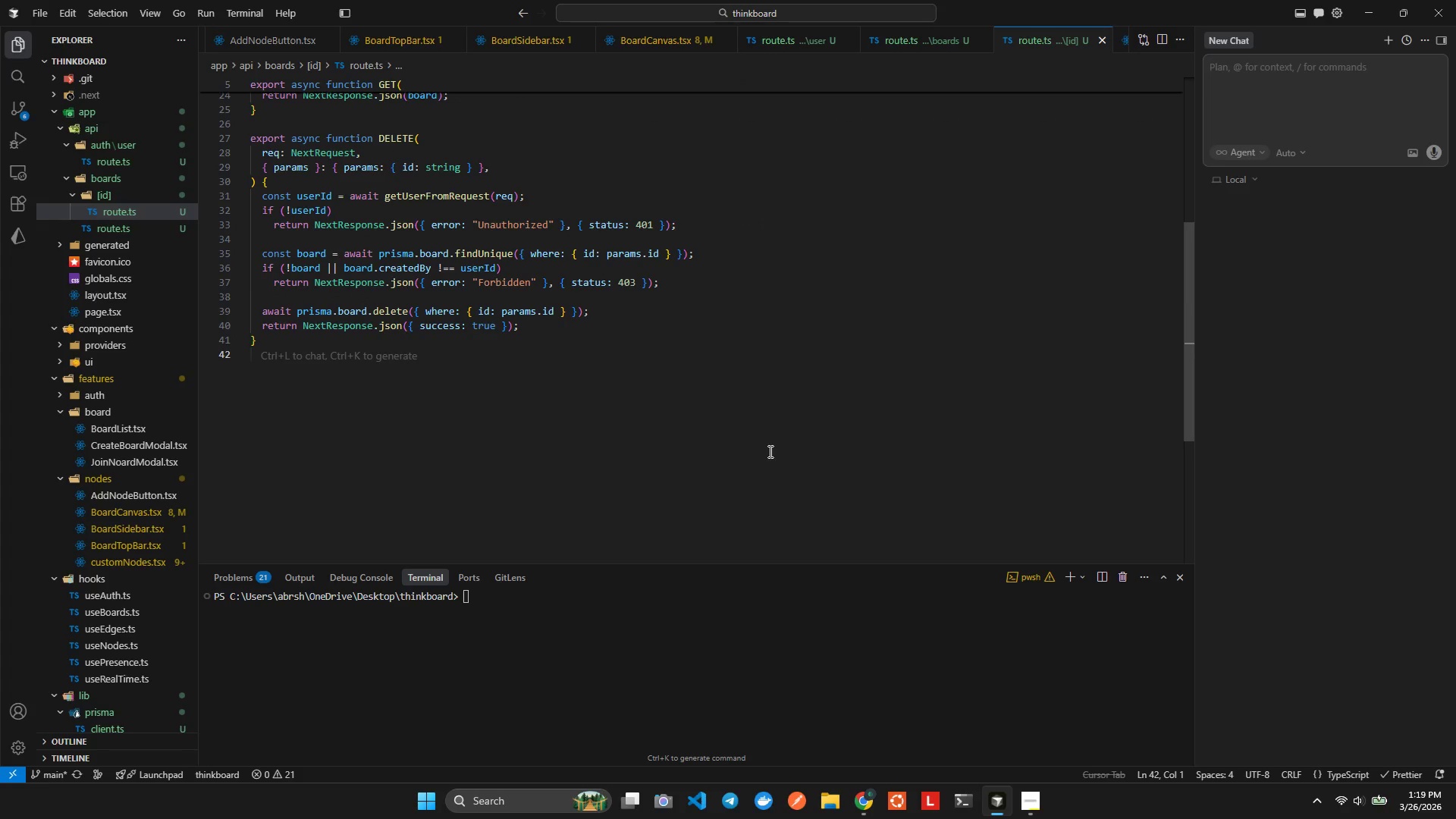 
key(Alt+AltLeft)
 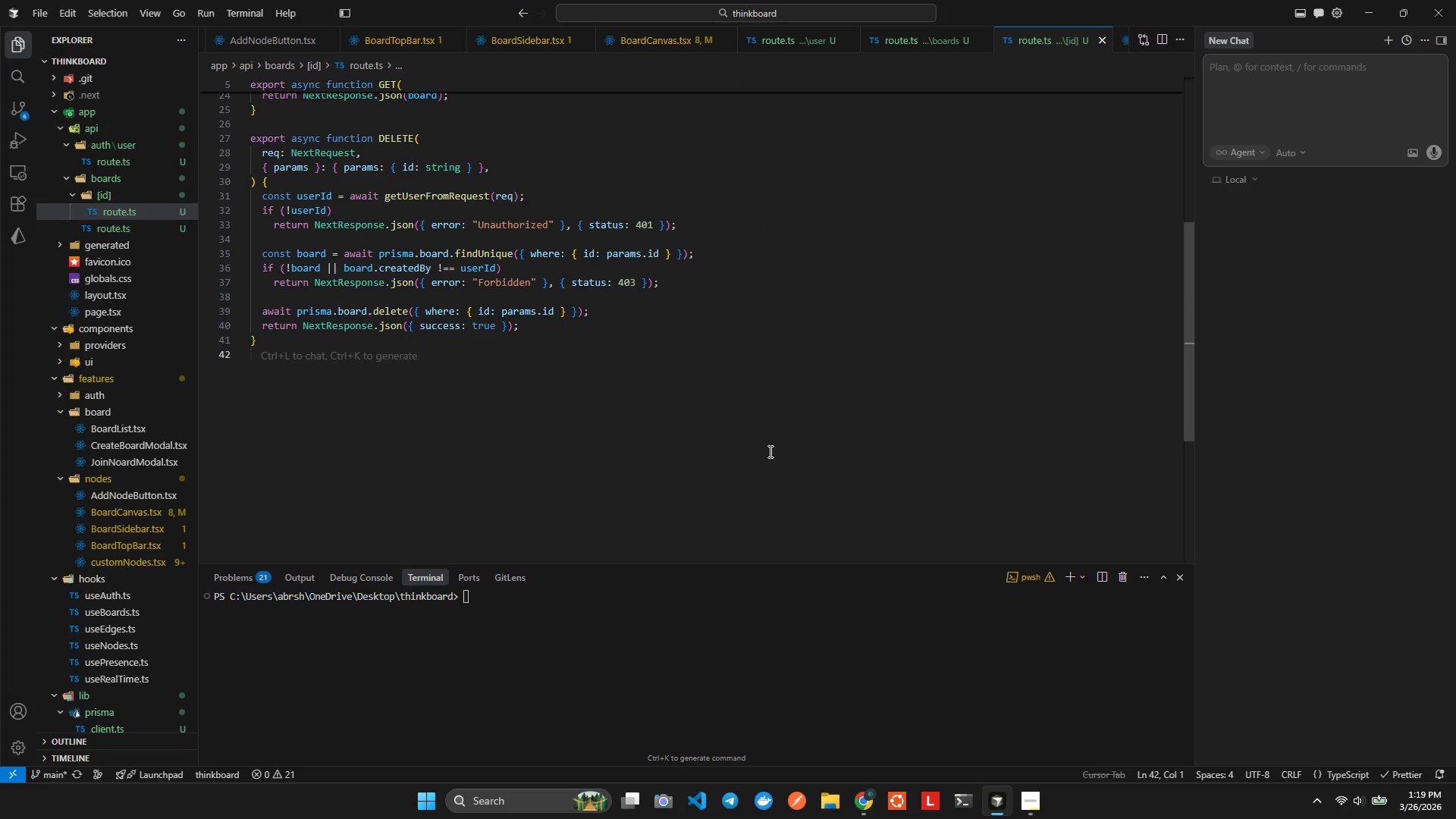 
key(Alt+Tab)
 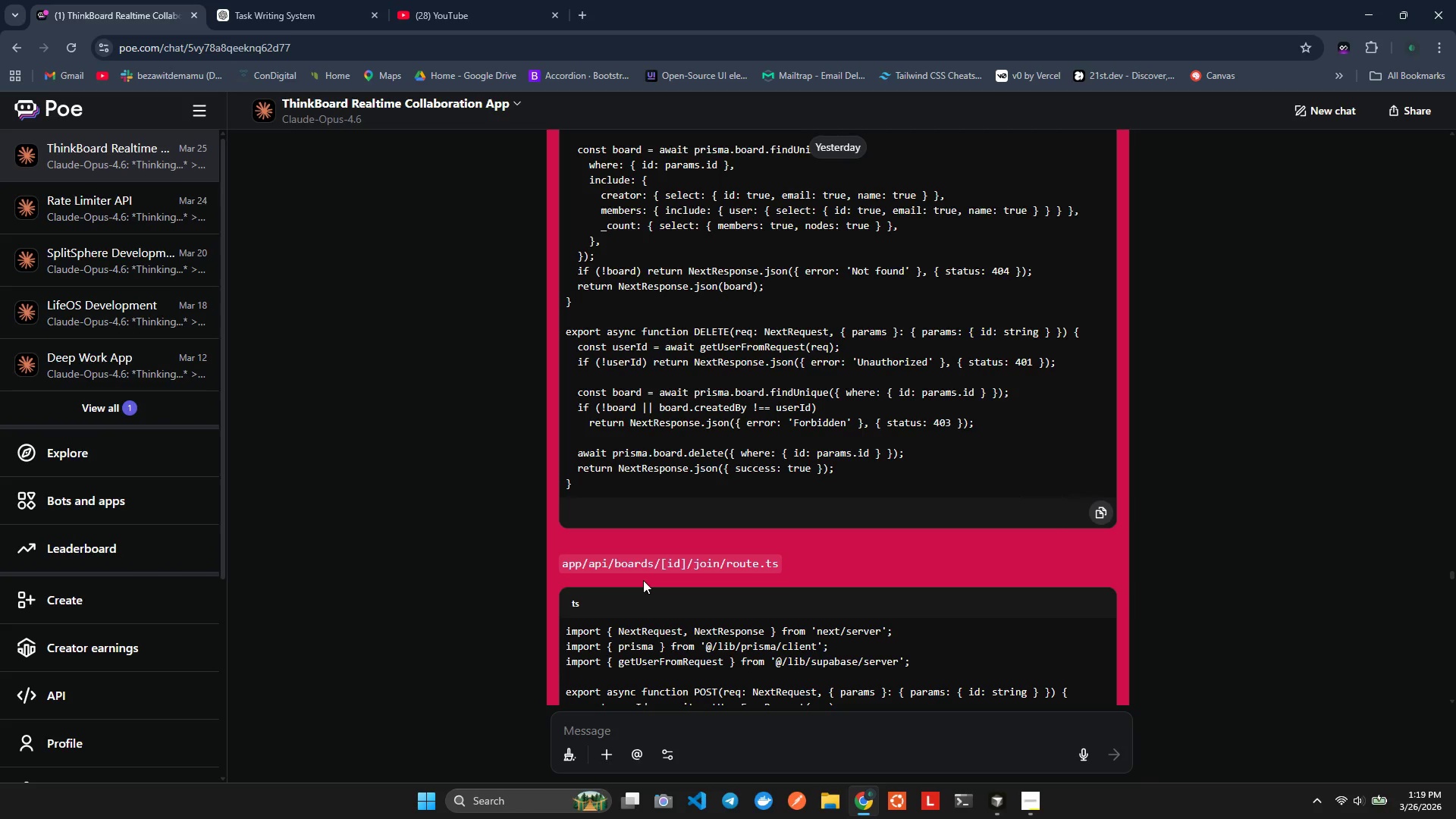 
key(Alt+Tab)
 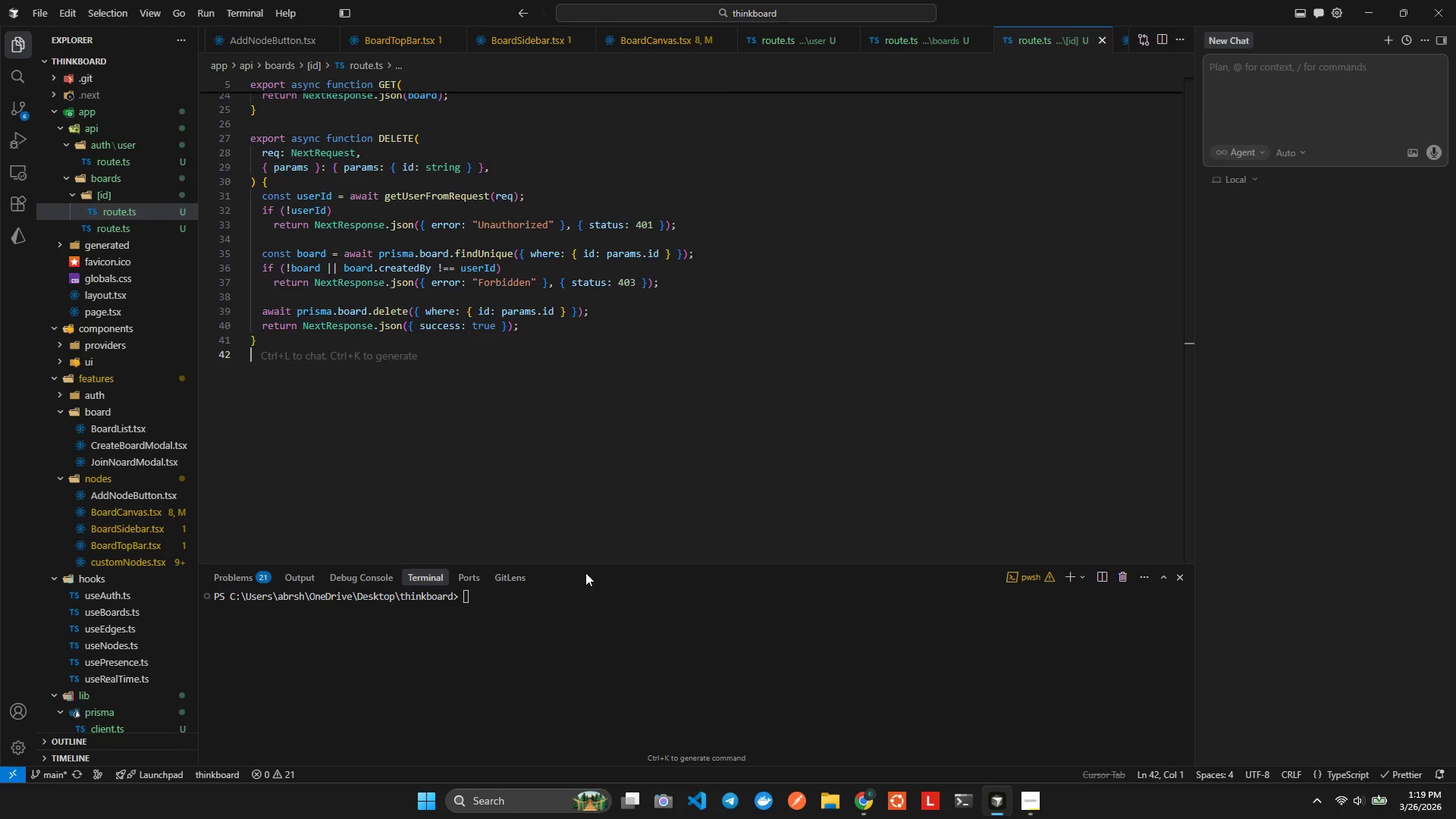 
key(Alt+AltLeft)
 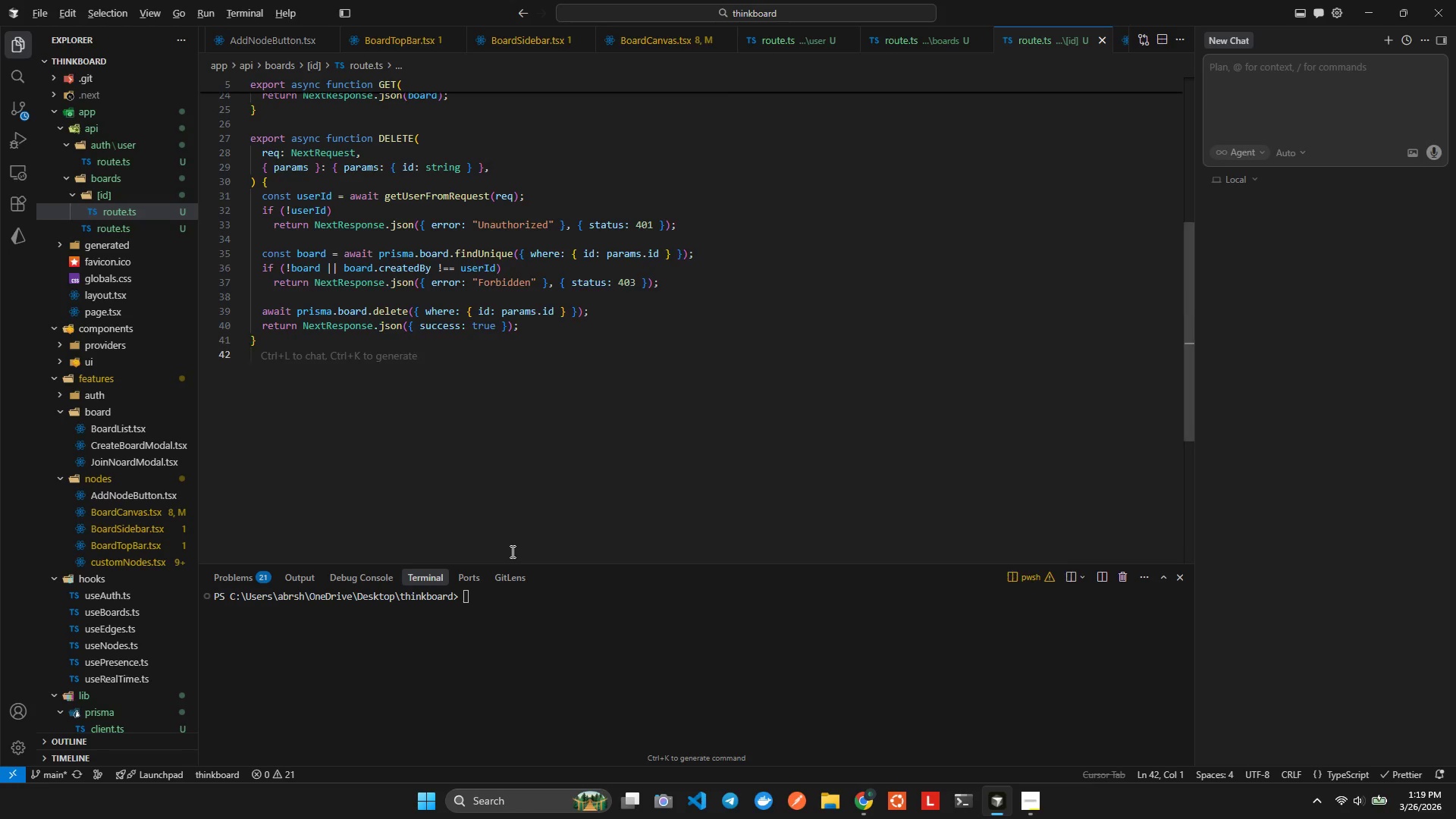 
key(Alt+Tab)
 